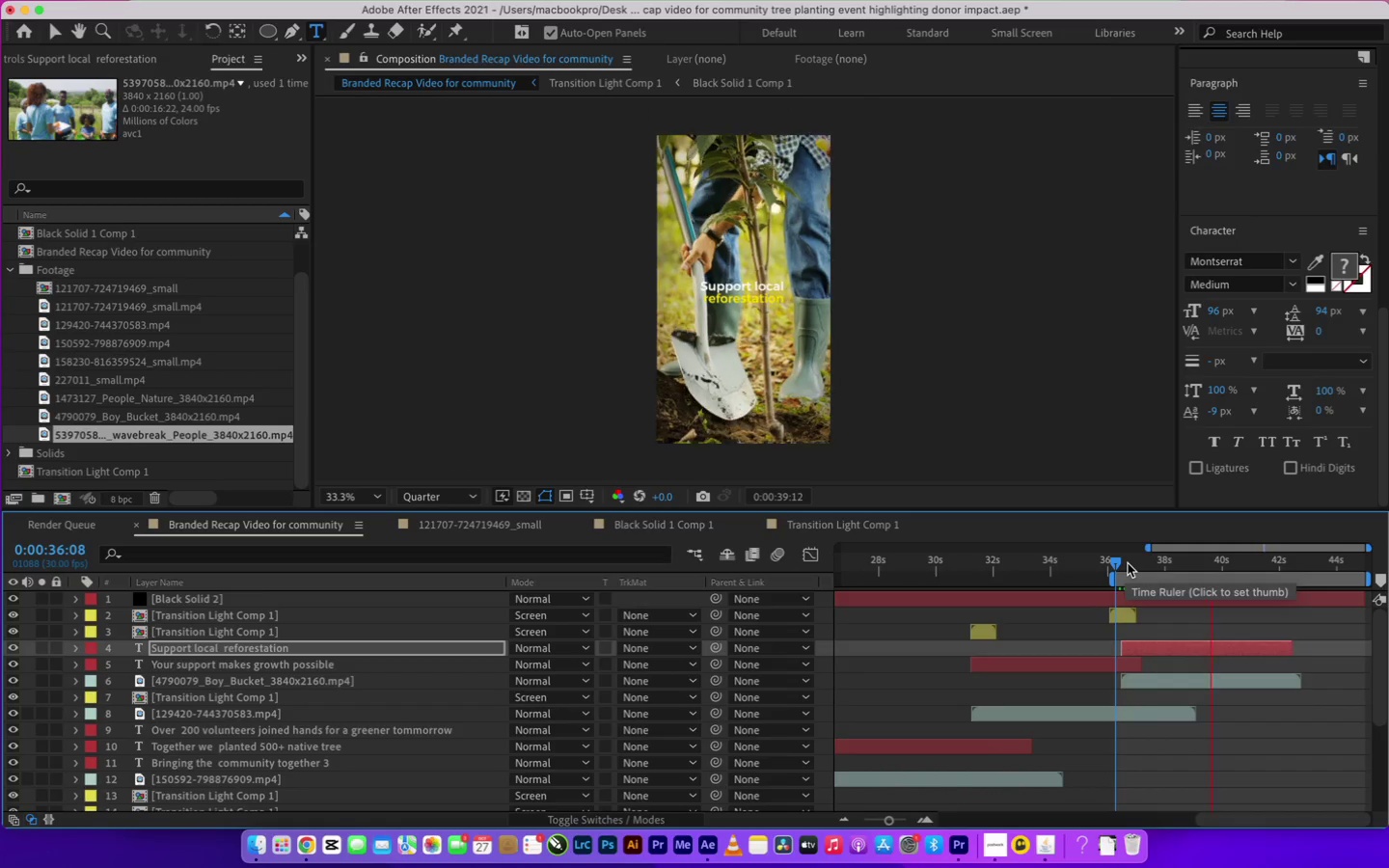 
wait(9.56)
 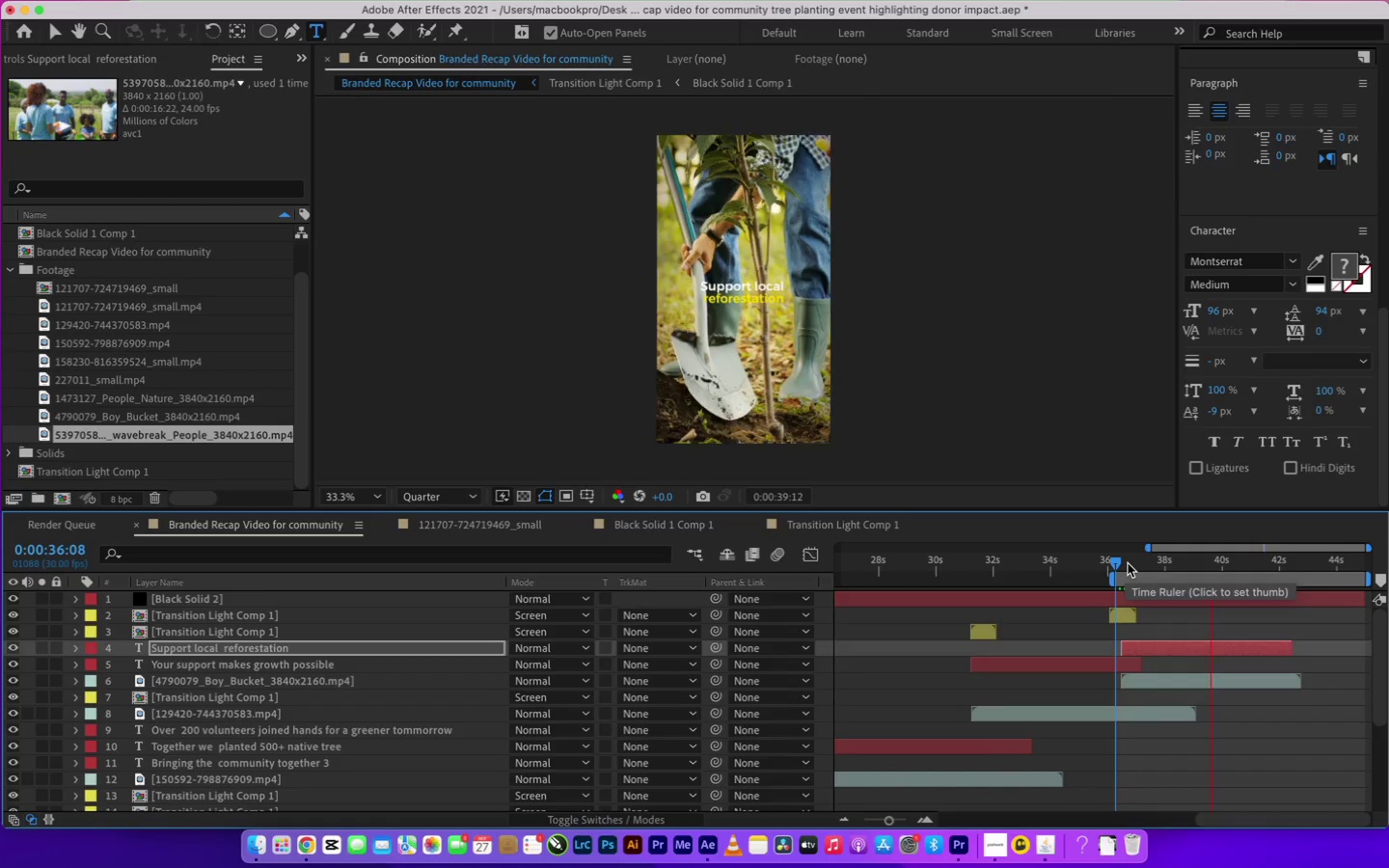 
left_click([1259, 564])
 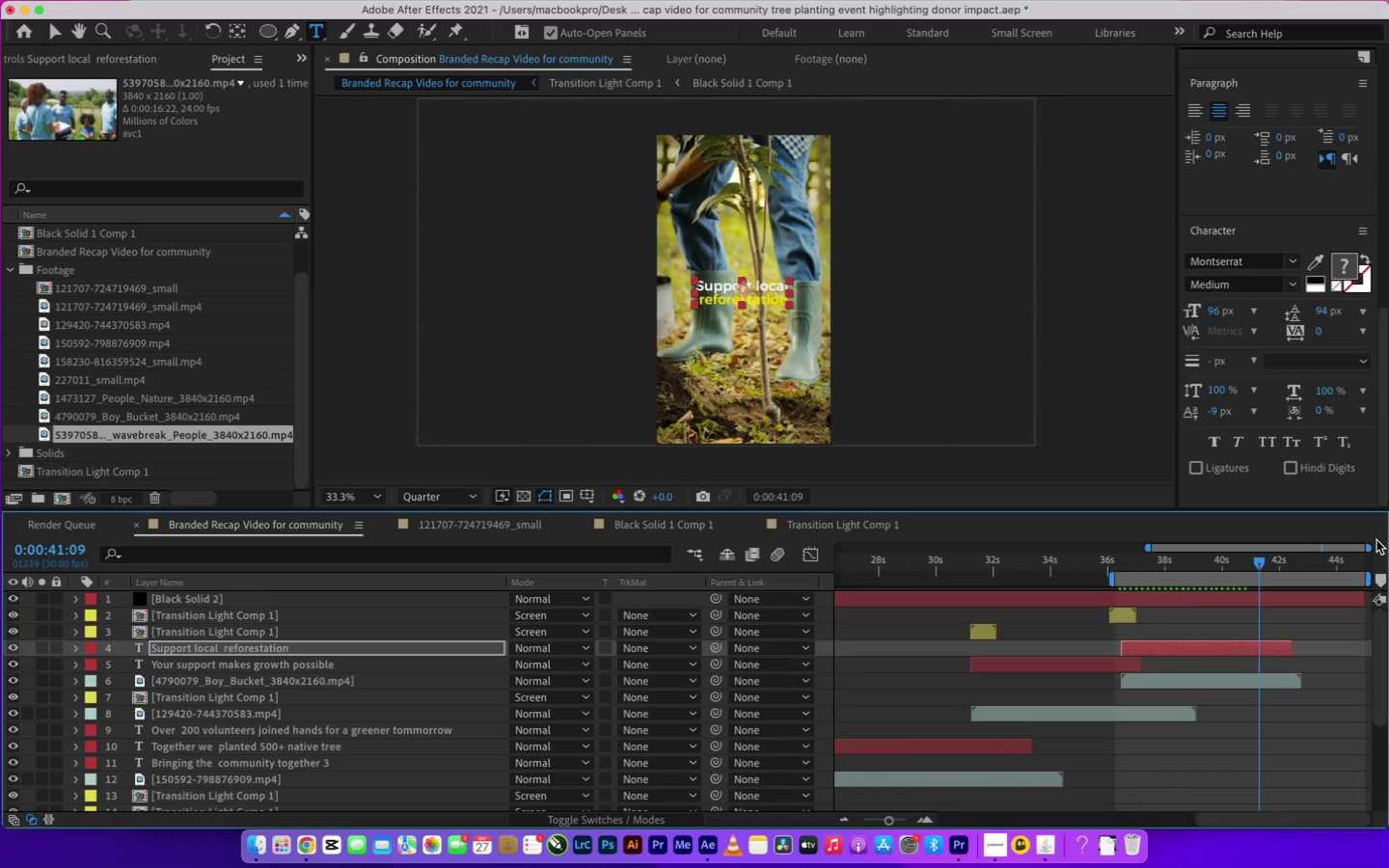 
left_click_drag(start_coordinate=[1367, 547], to_coordinate=[1388, 548])
 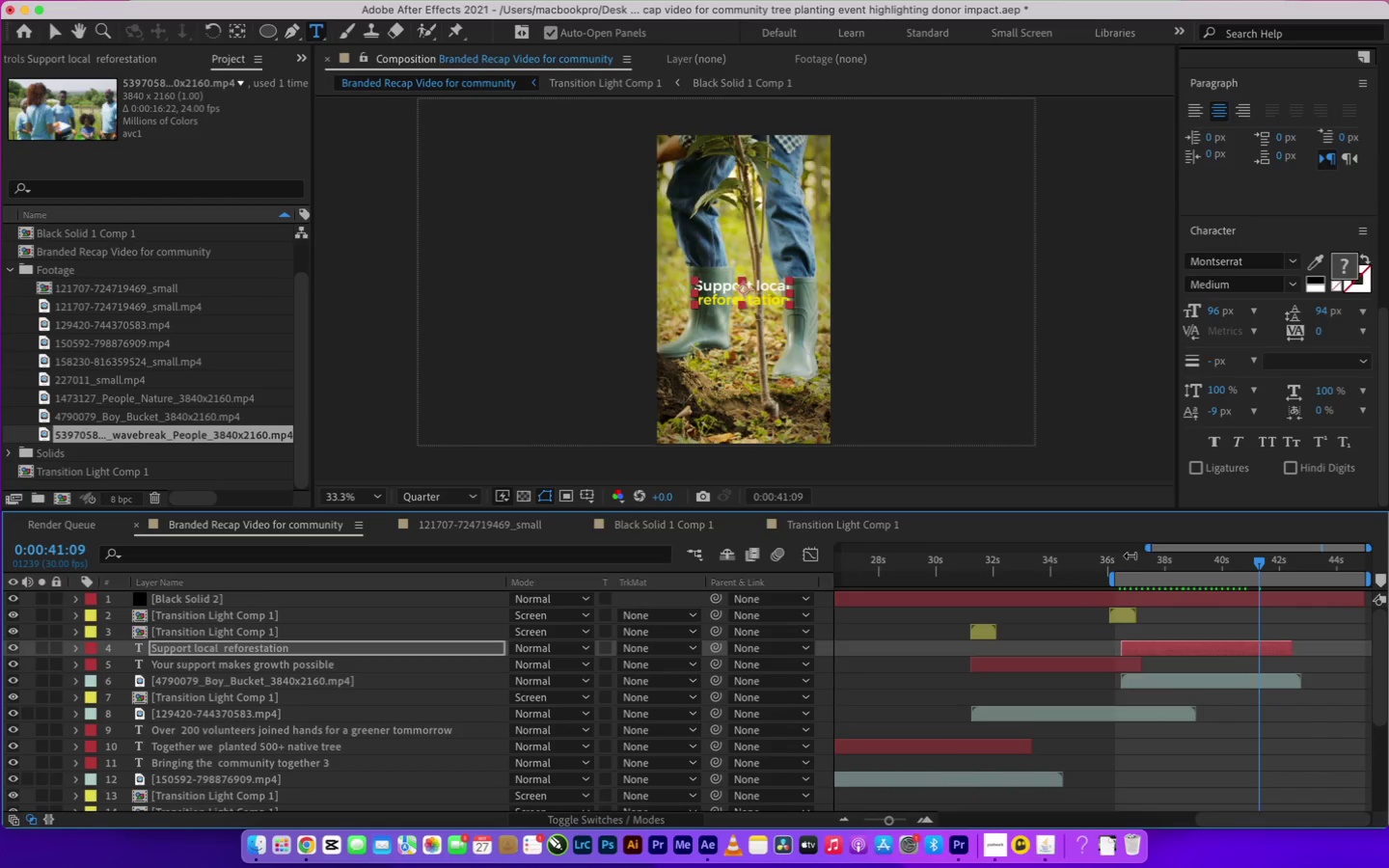 
left_click_drag(start_coordinate=[1149, 546], to_coordinate=[625, 530])
 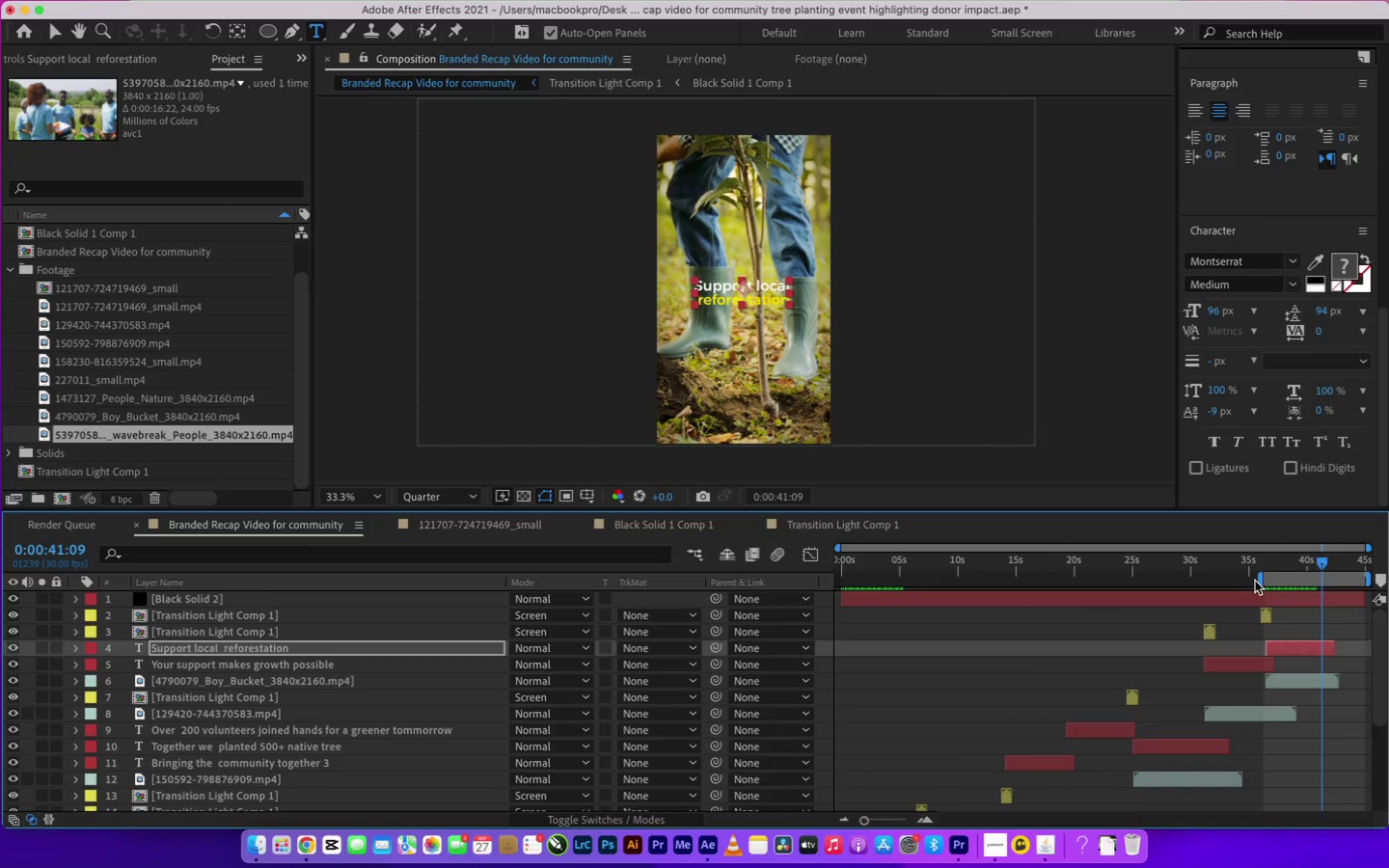 
left_click_drag(start_coordinate=[1259, 578], to_coordinate=[757, 571])
 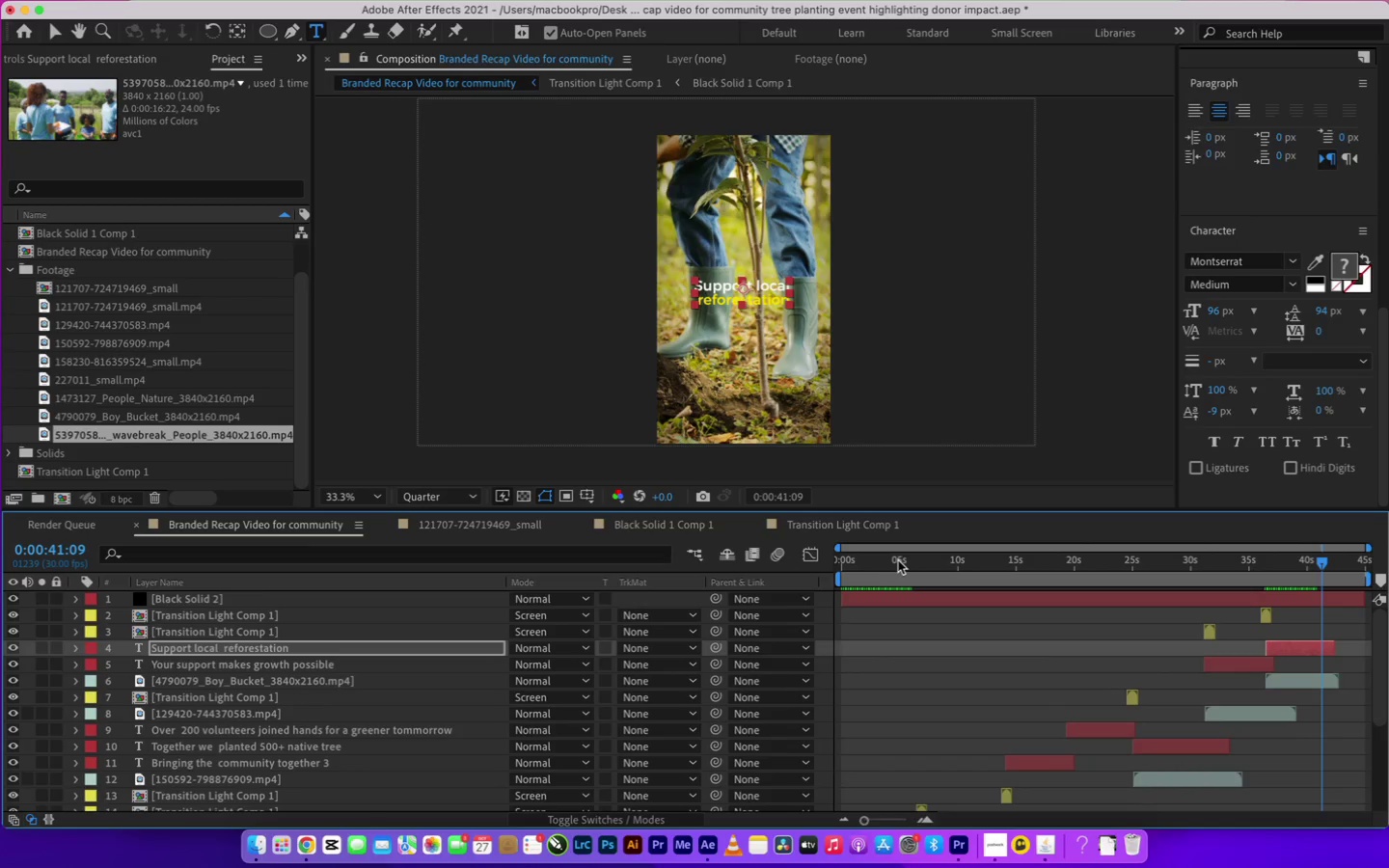 
left_click_drag(start_coordinate=[899, 558], to_coordinate=[701, 559])
 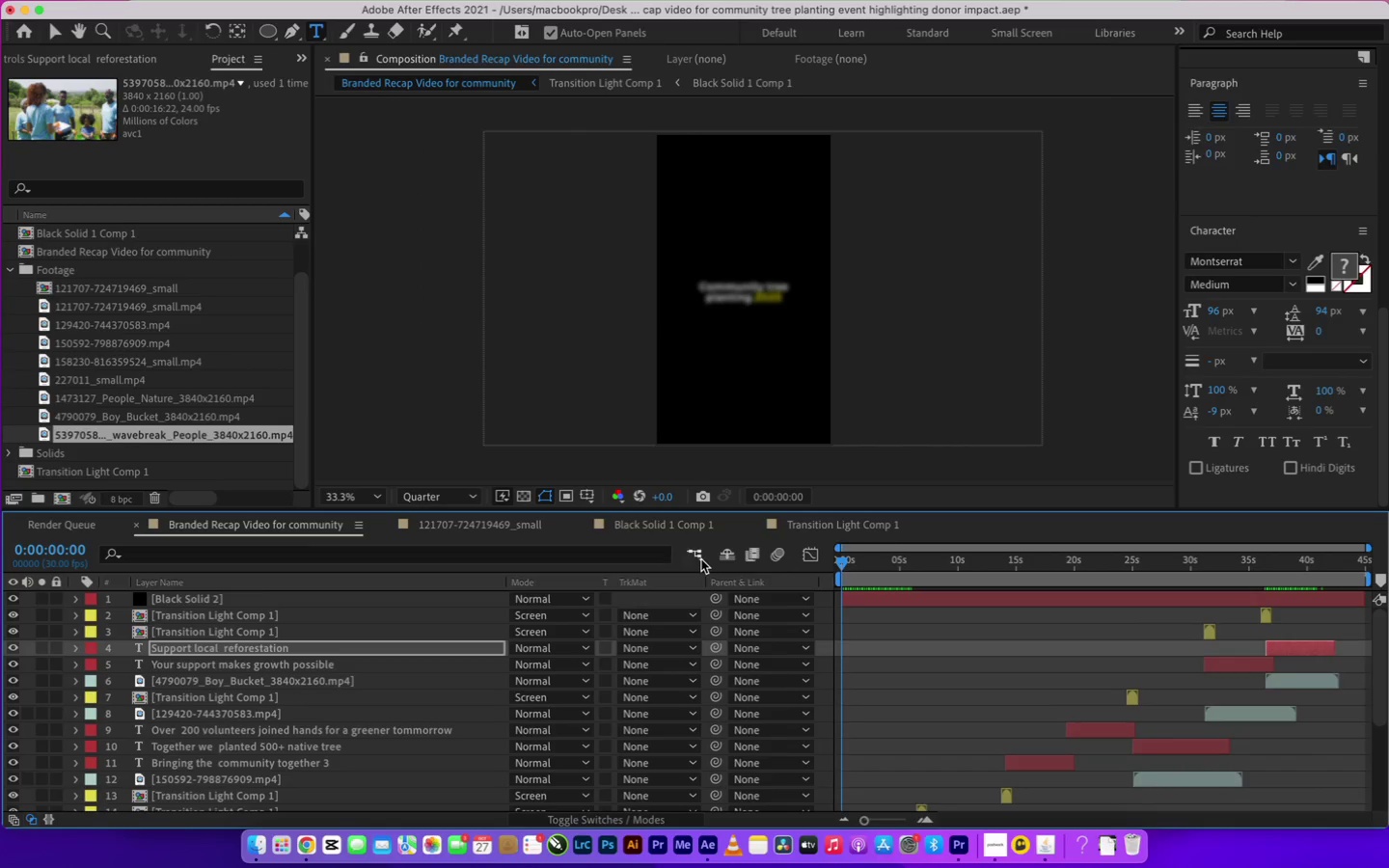 
key(Meta+S)
 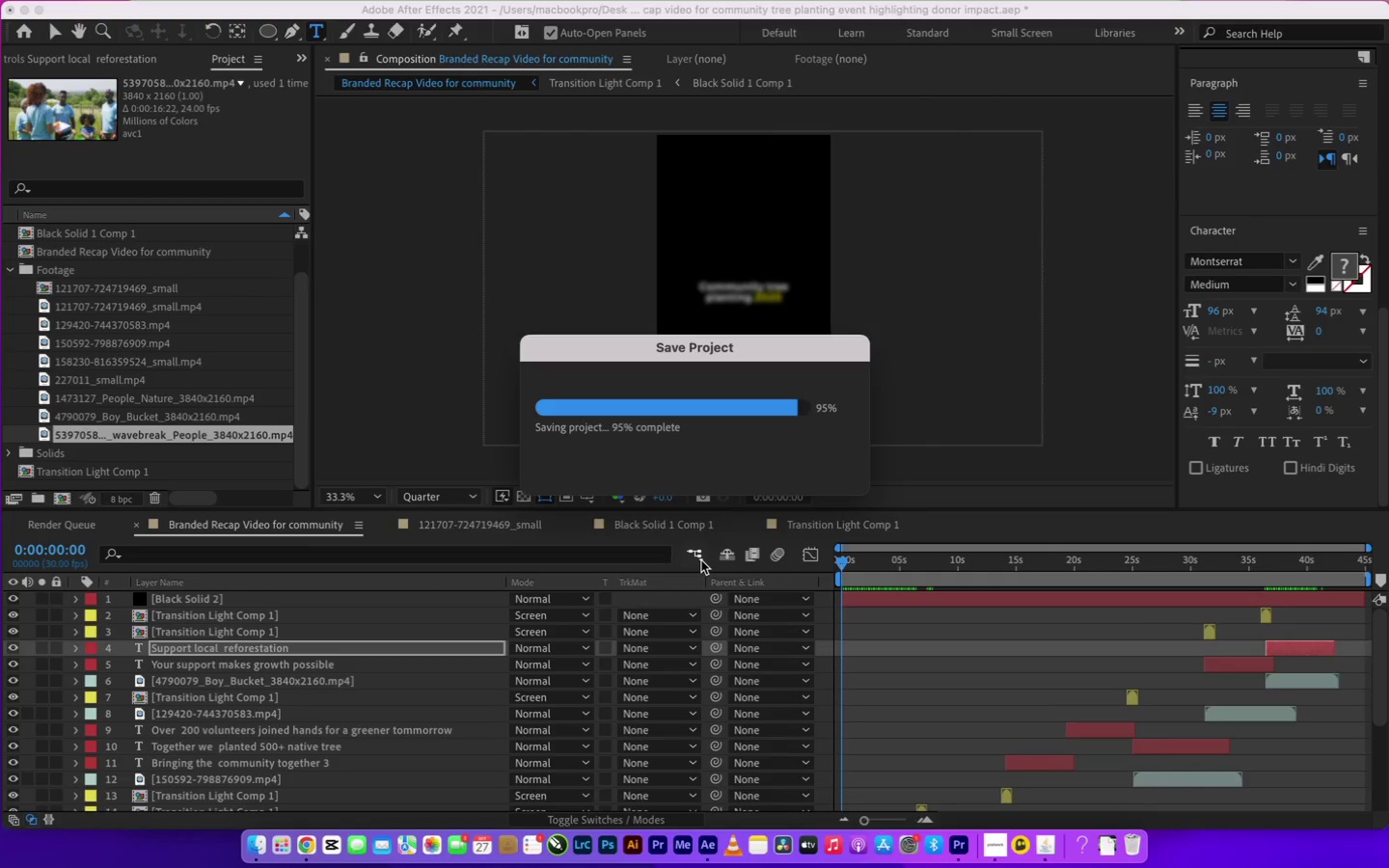 
key(Space)
 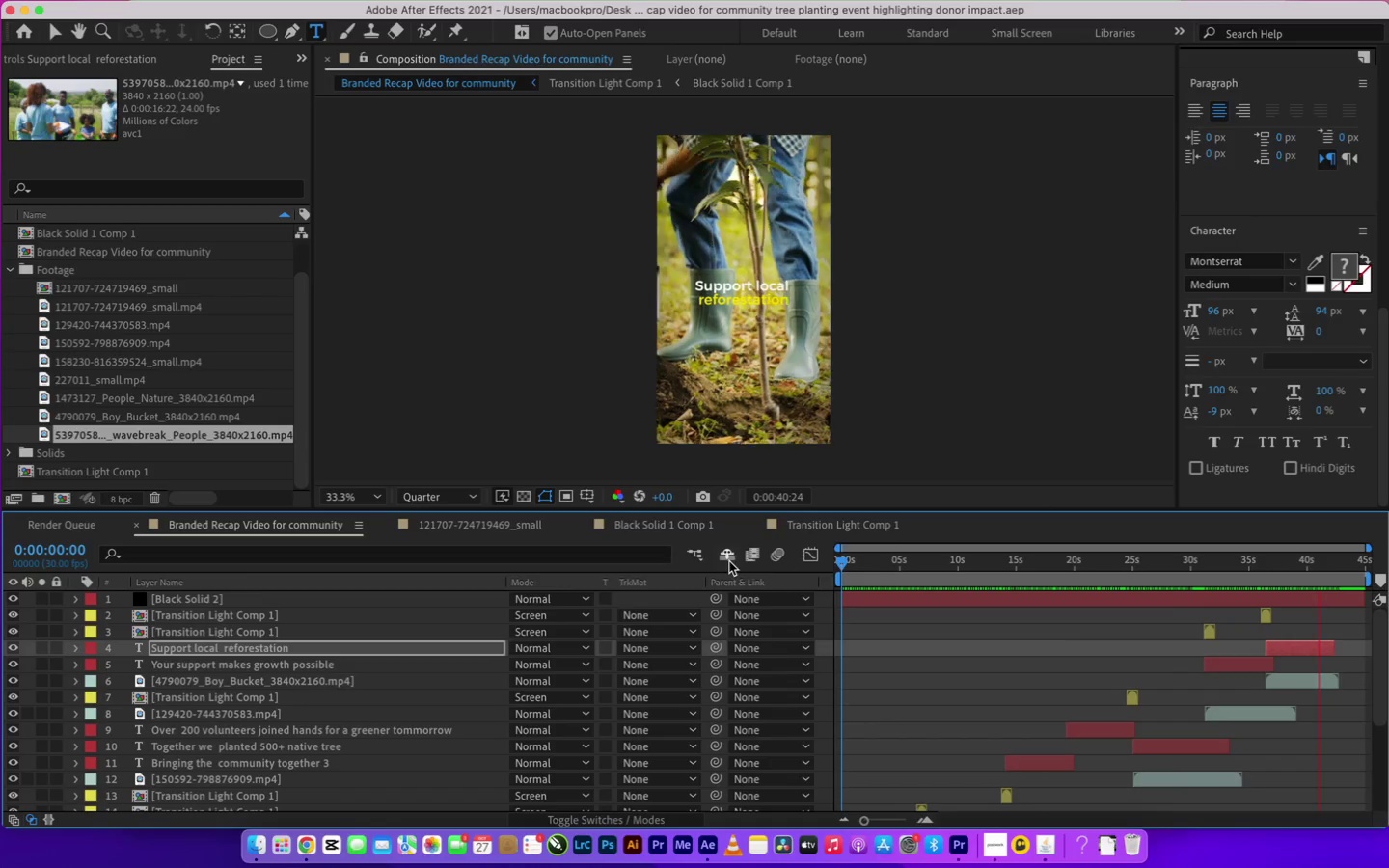 
wait(47.72)
 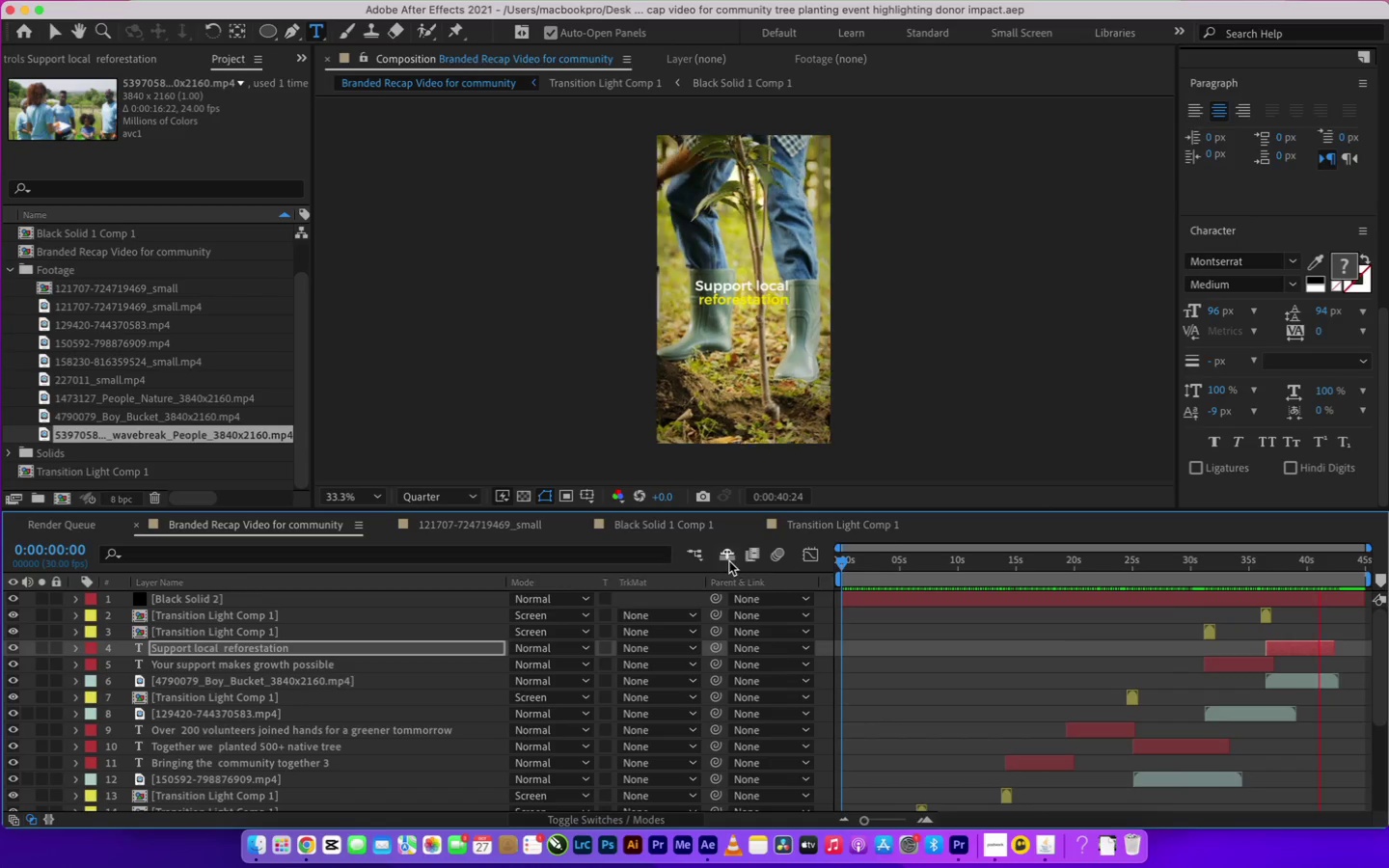 
mouse_move([1312, 561])
 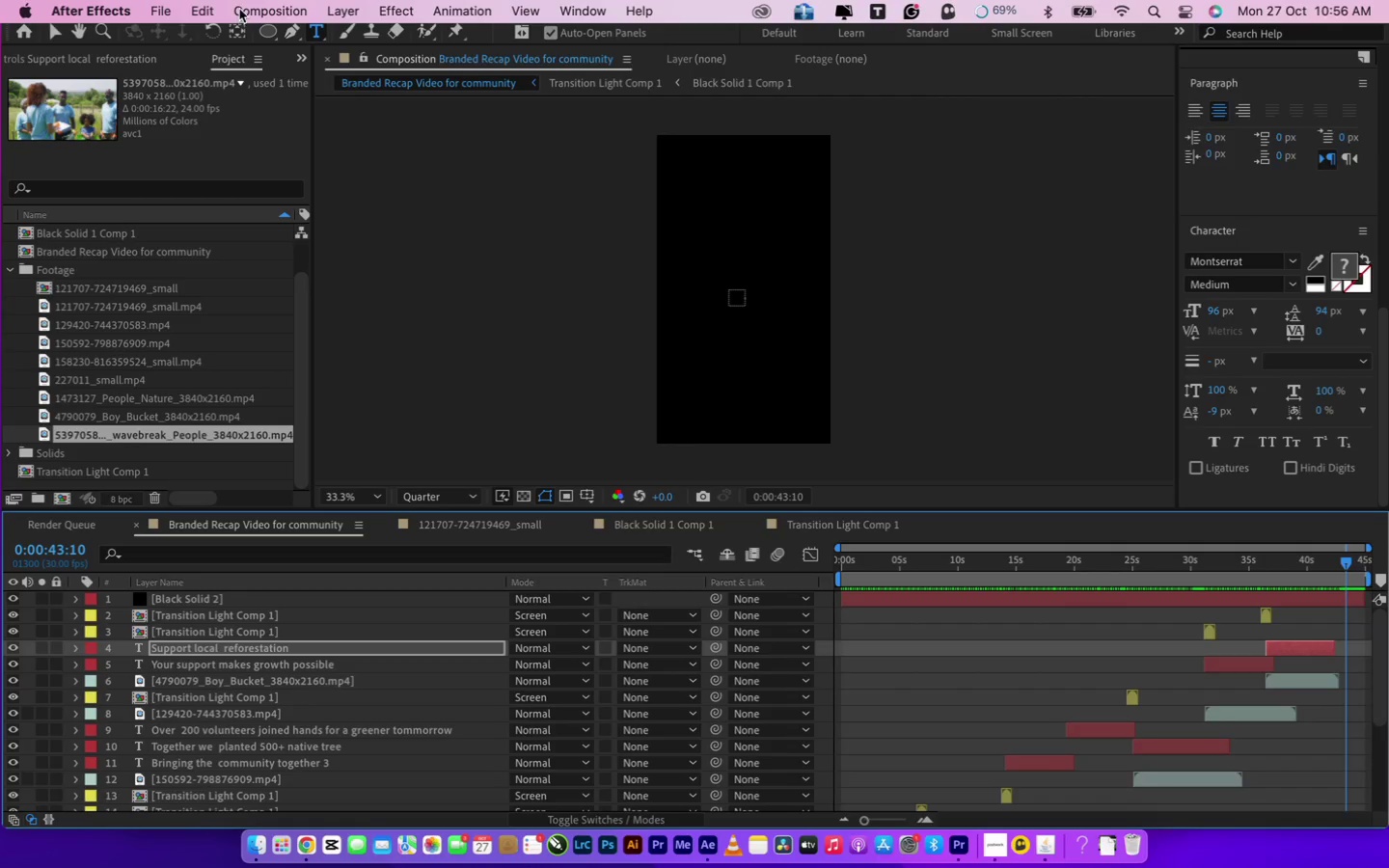 
left_click([245, 9])
 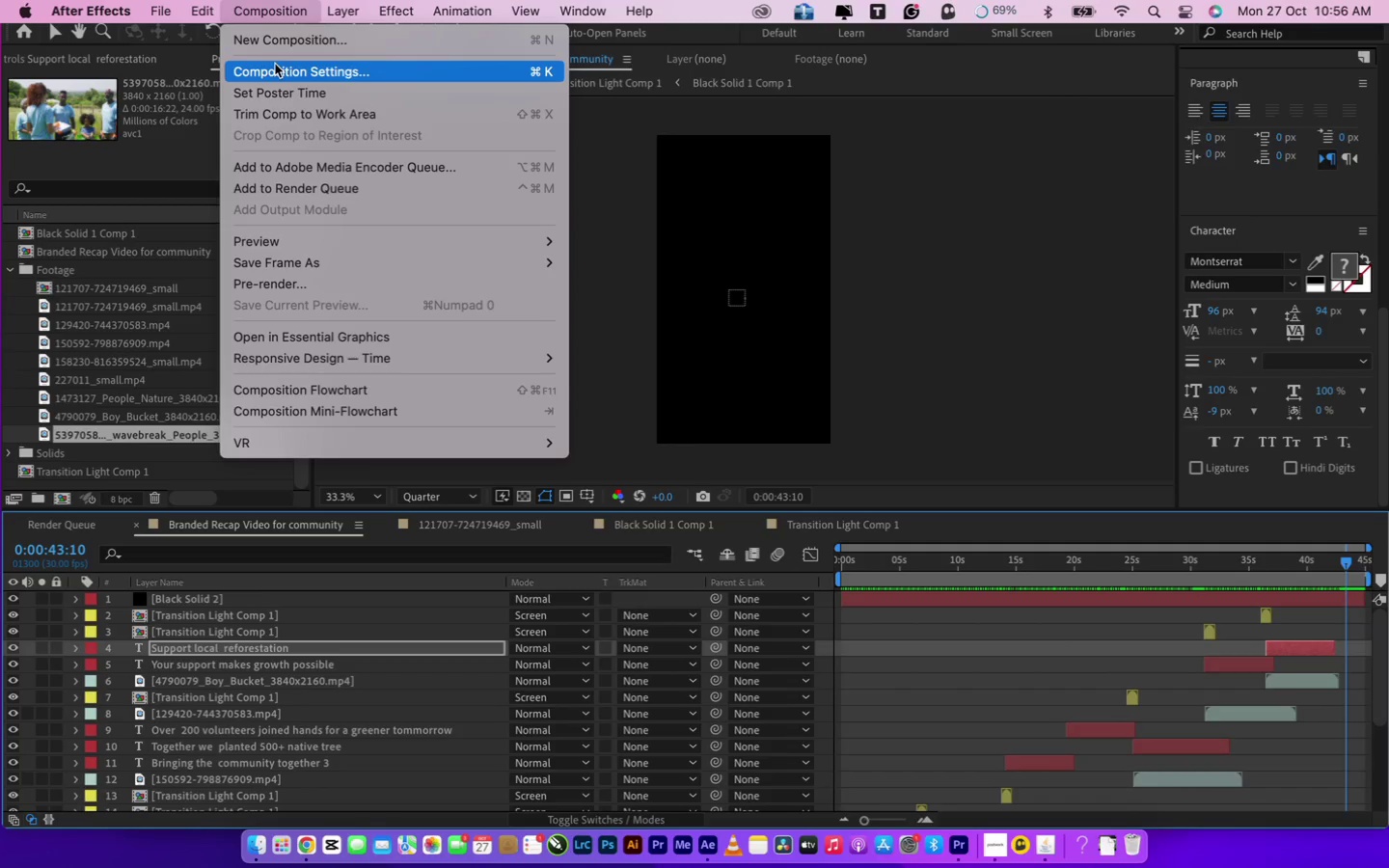 
left_click([277, 67])
 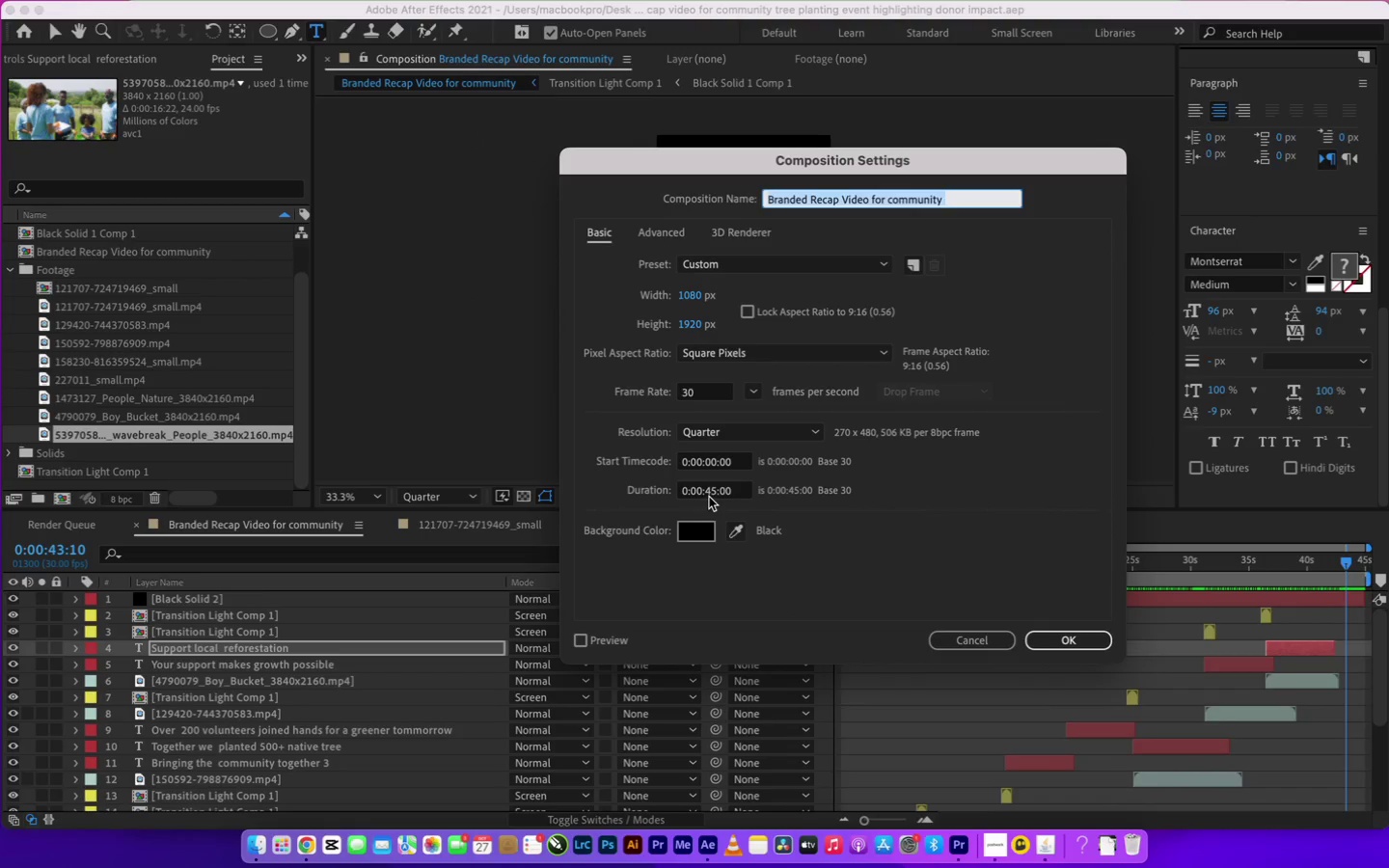 
left_click([714, 495])
 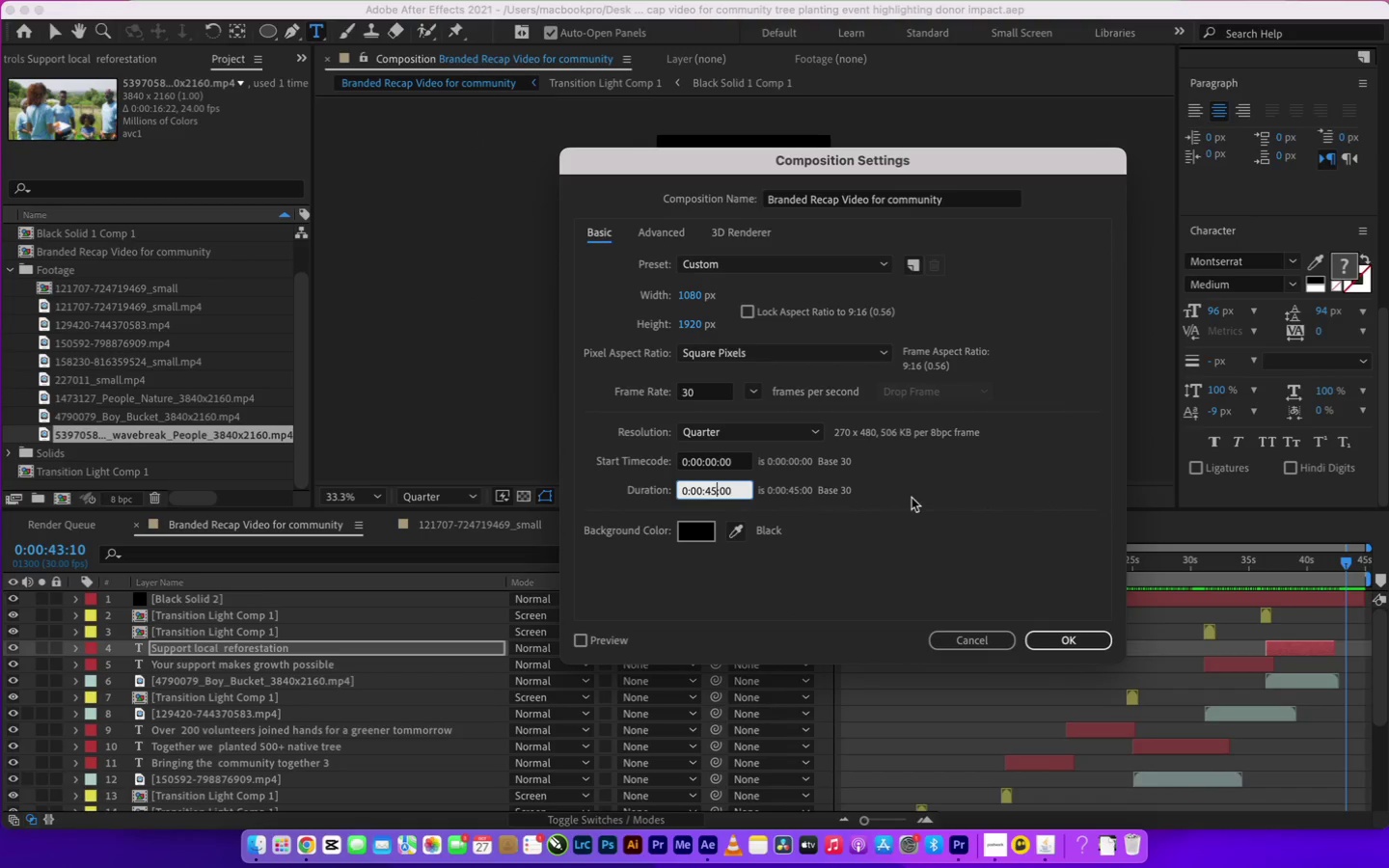 
key(Backspace)
key(Backspace)
type(50)
 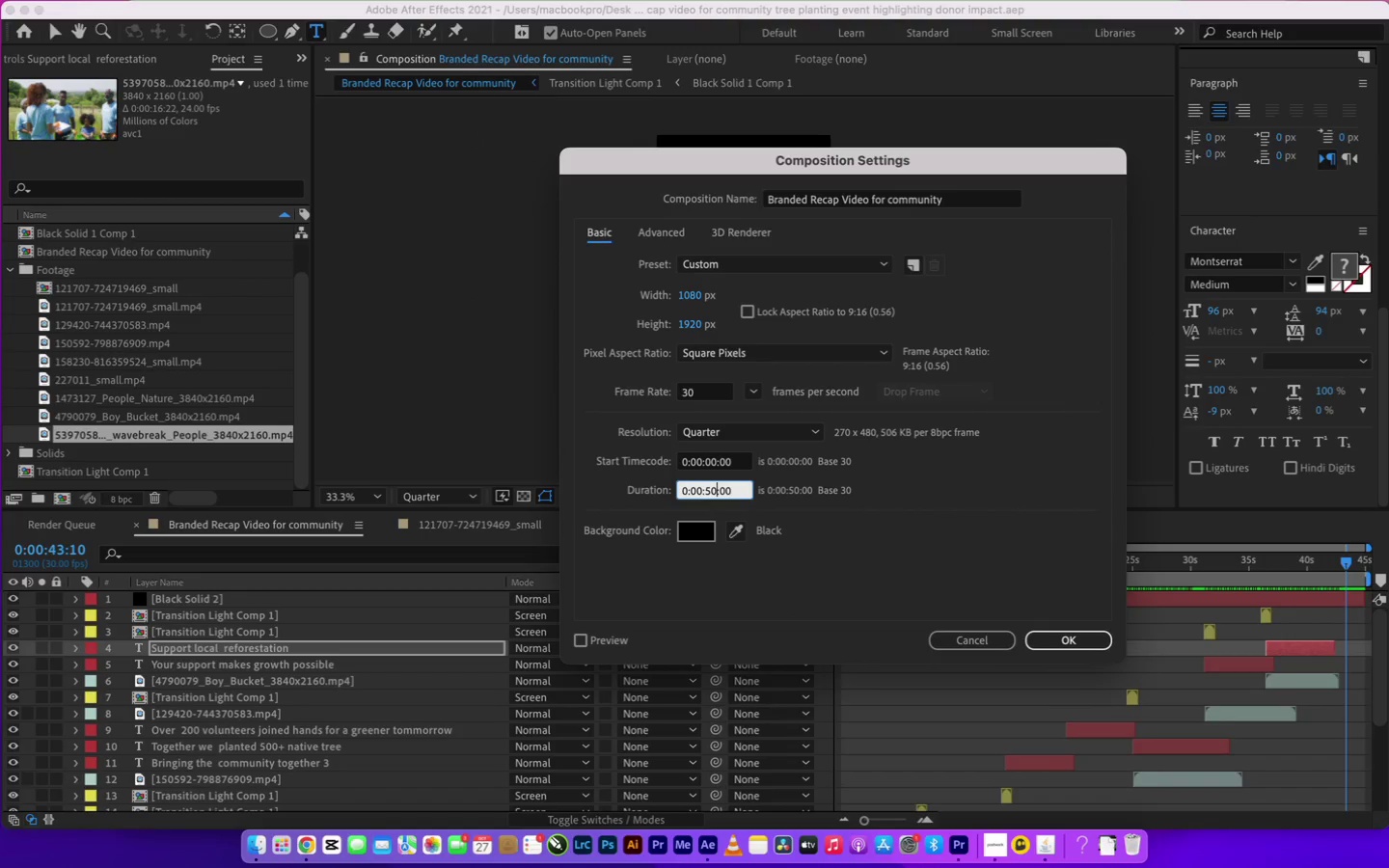 
key(Enter)
 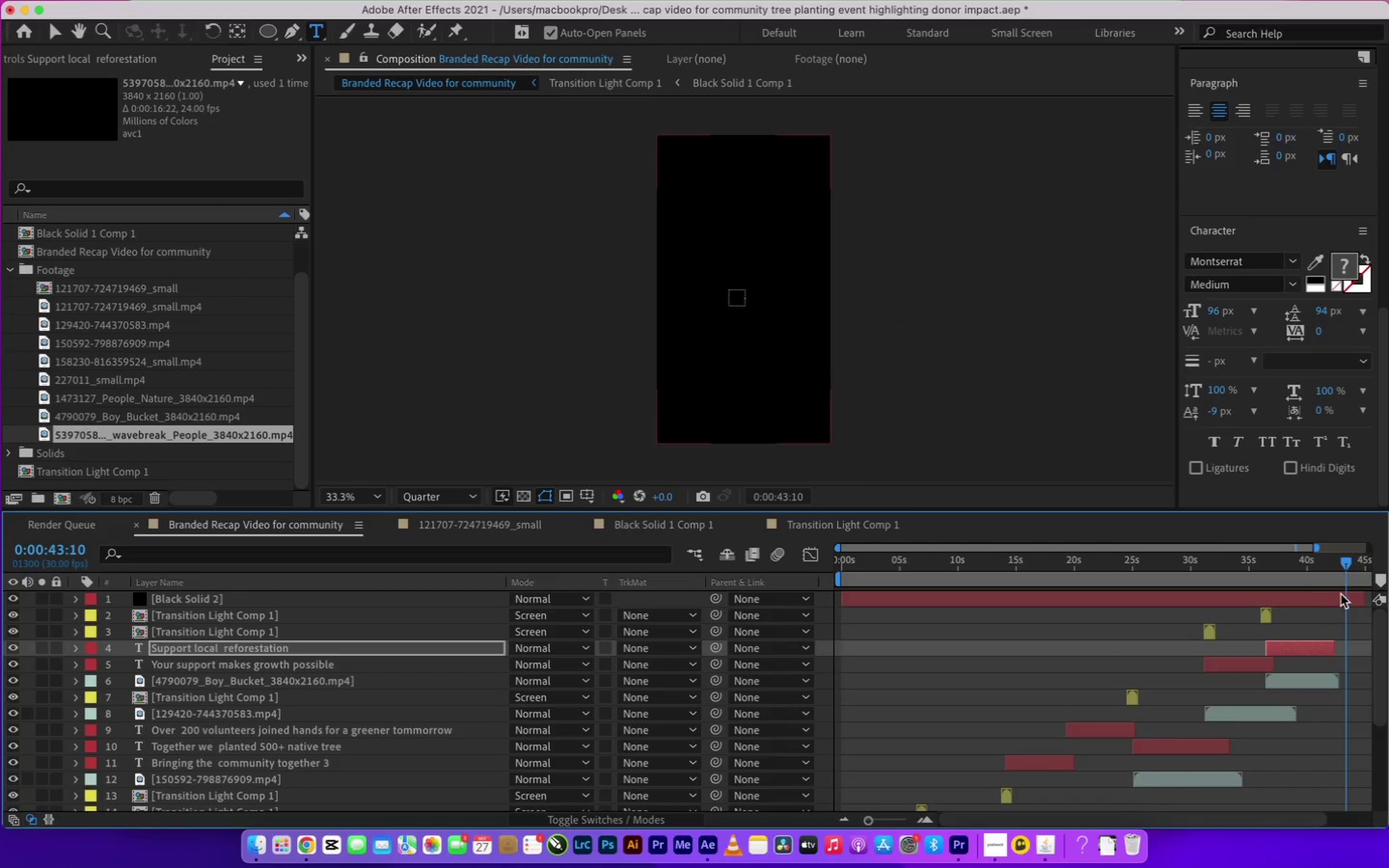 
left_click_drag(start_coordinate=[1362, 600], to_coordinate=[1386, 601])
 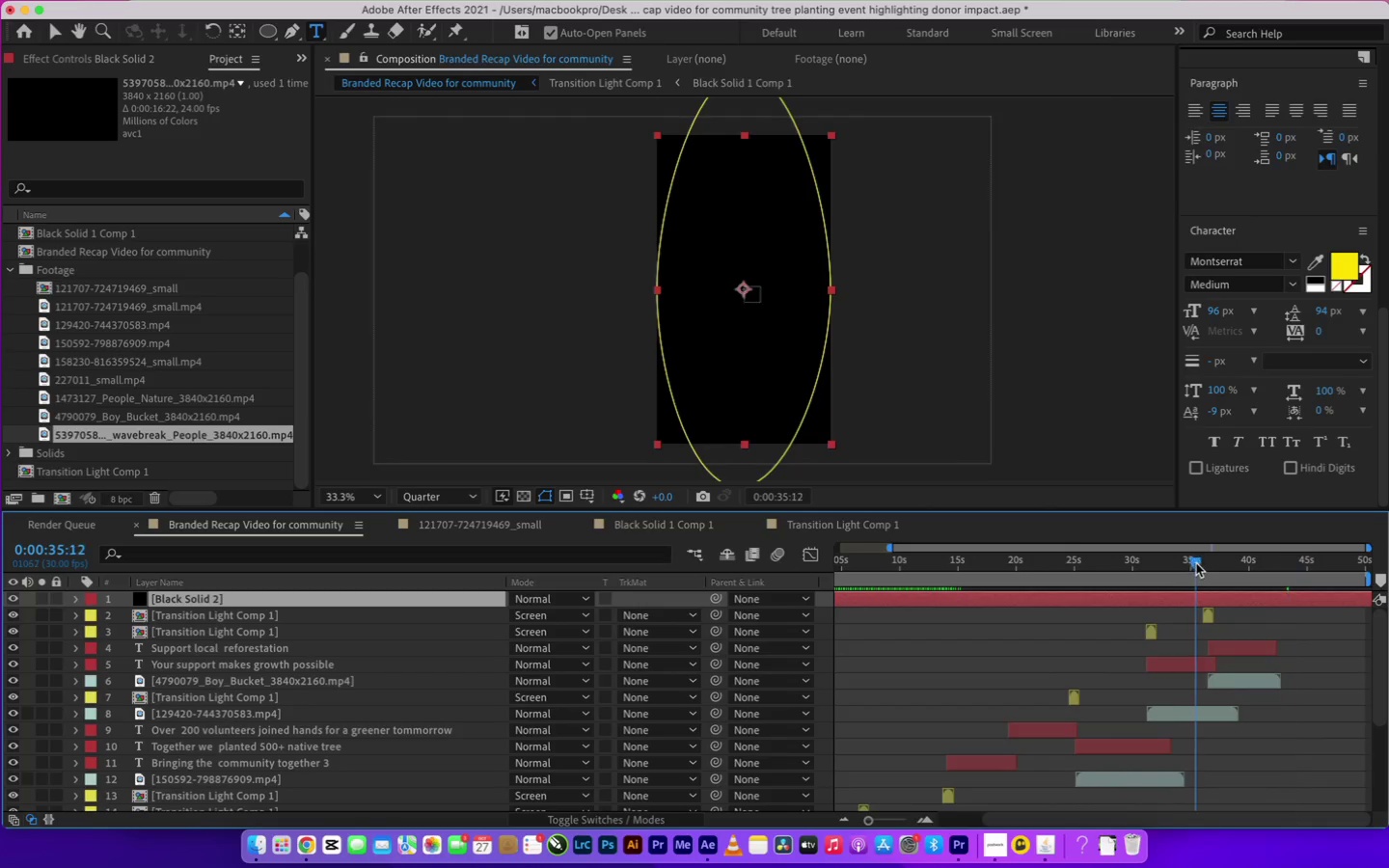 
key(B)
 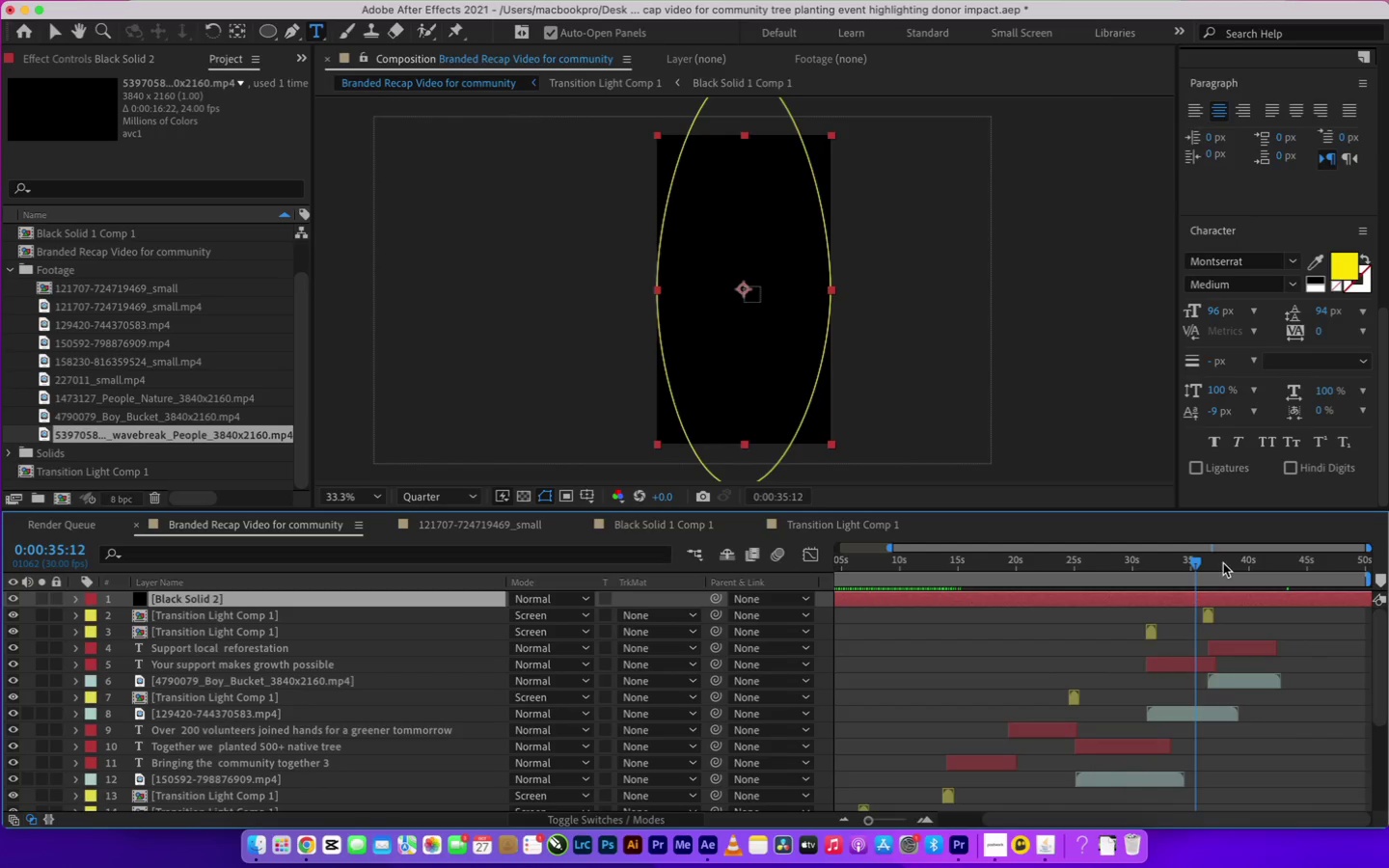 
key(Space)
 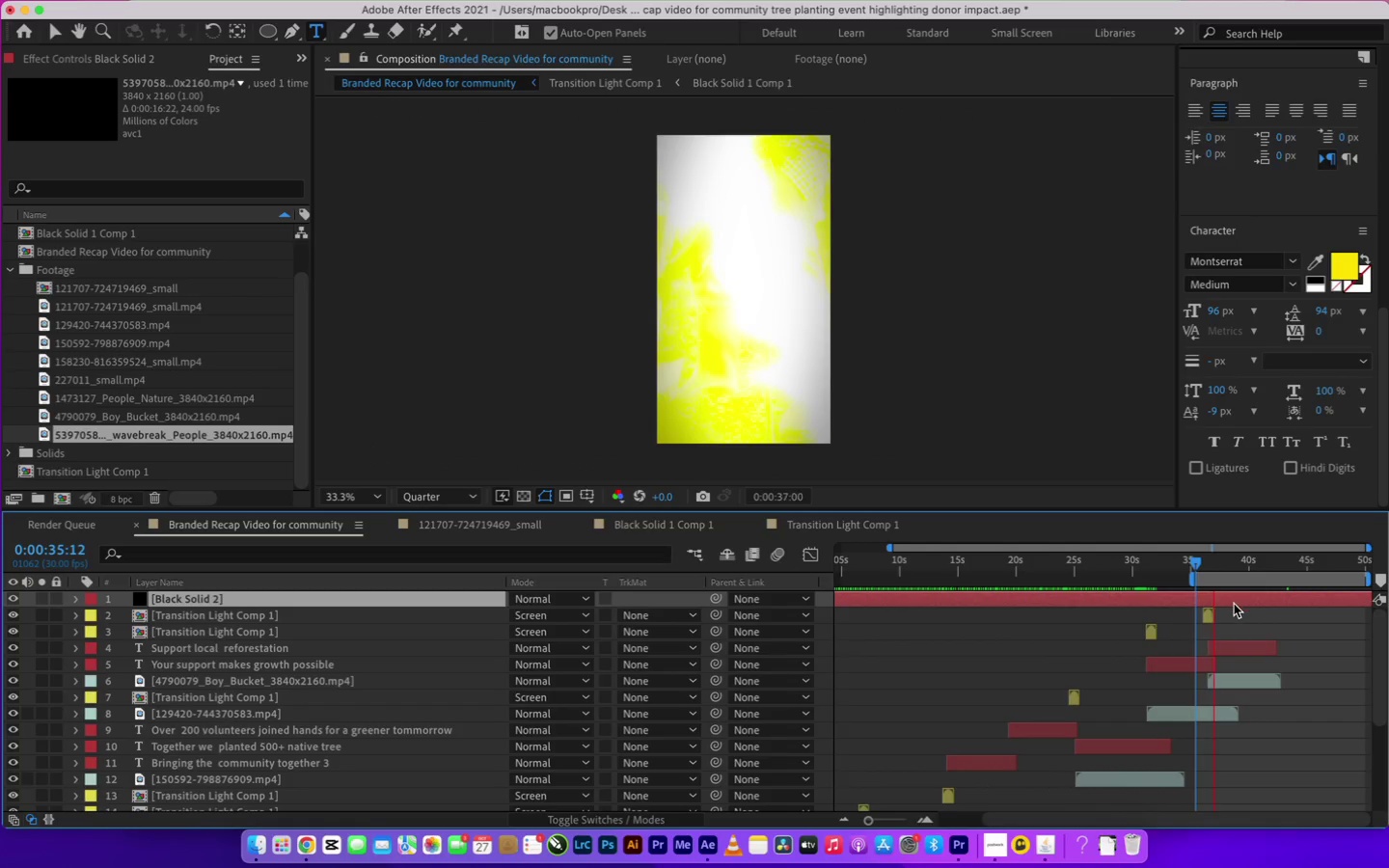 
wait(8.51)
 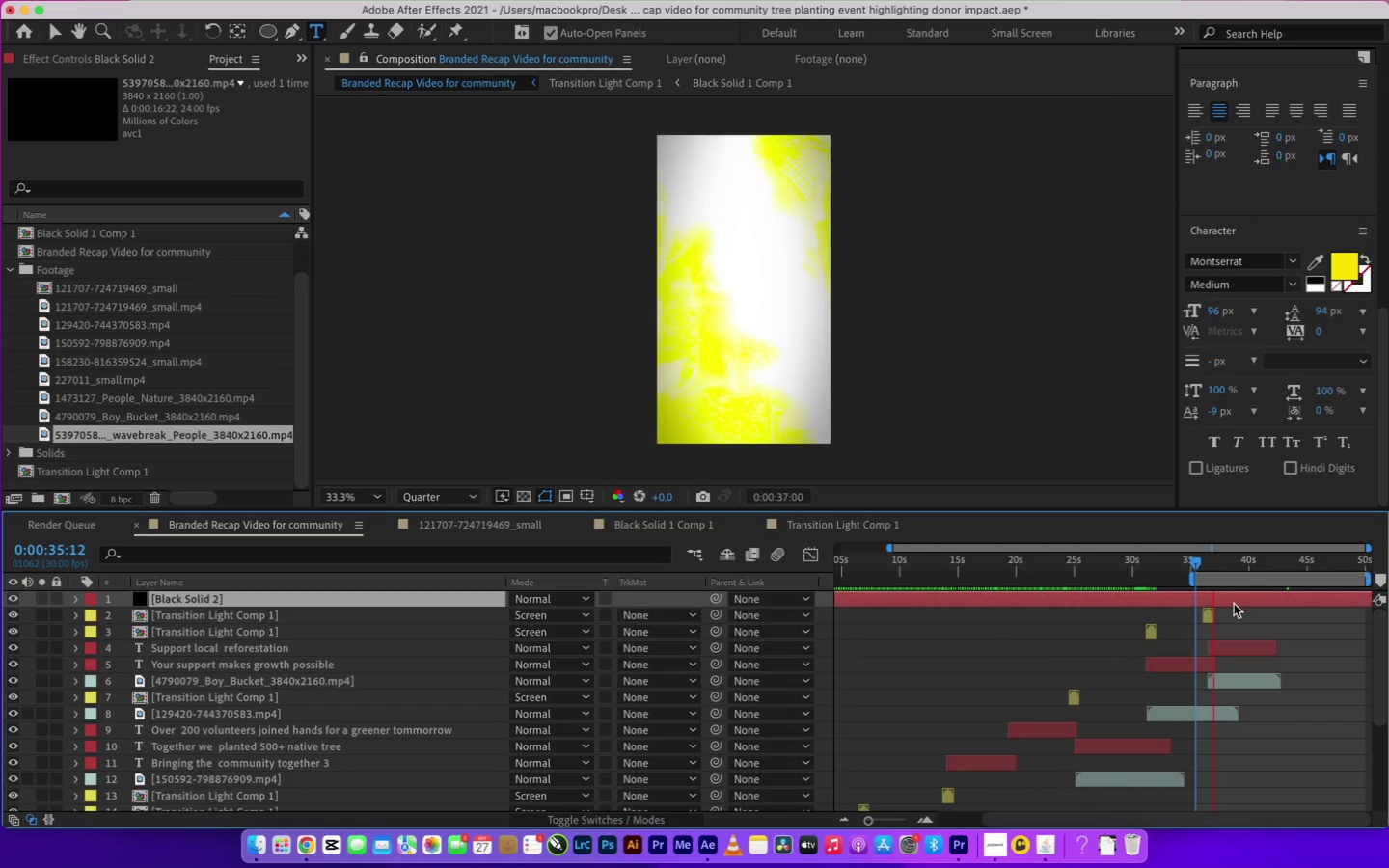 
key(Space)
 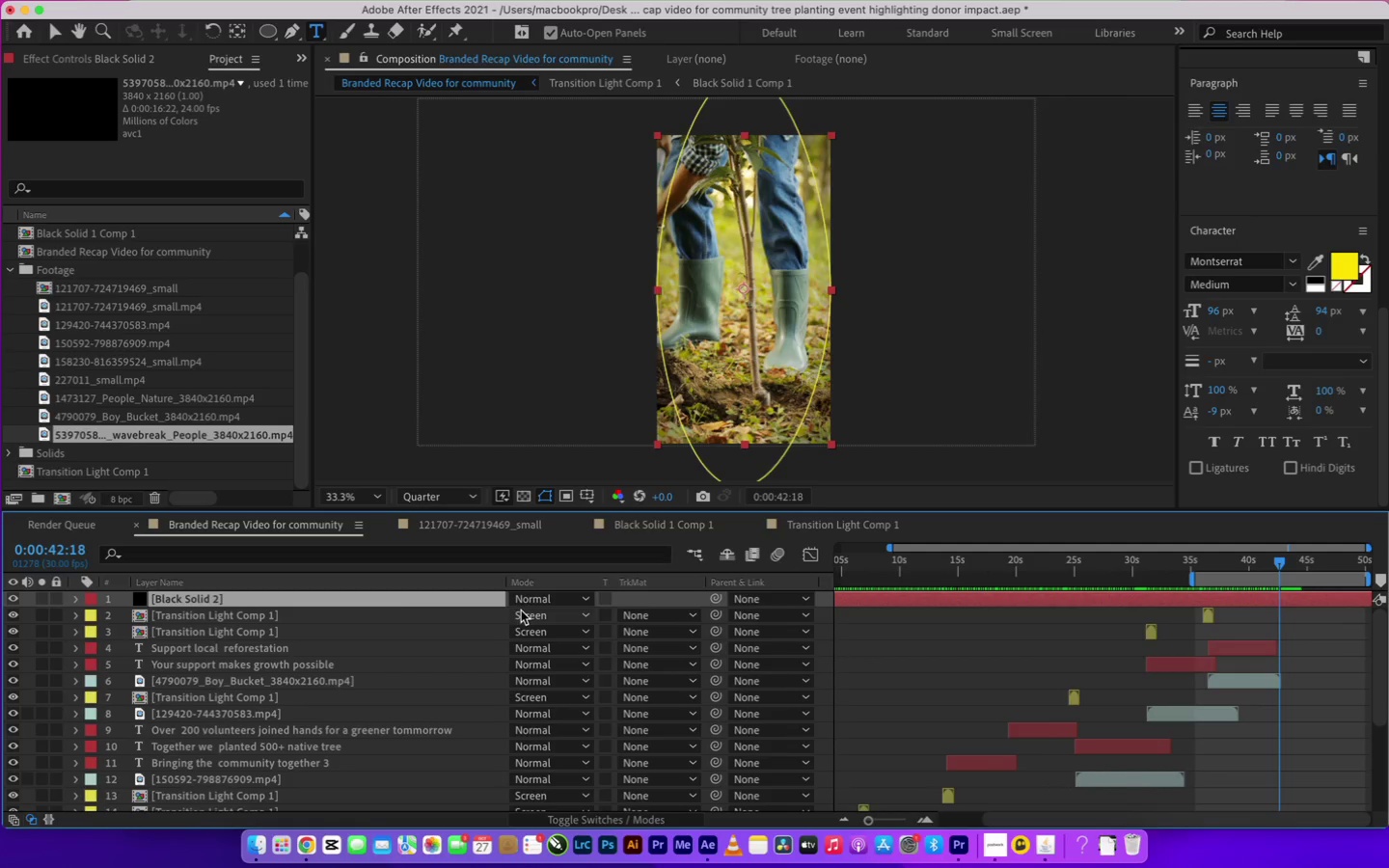 
left_click([115, 657])
 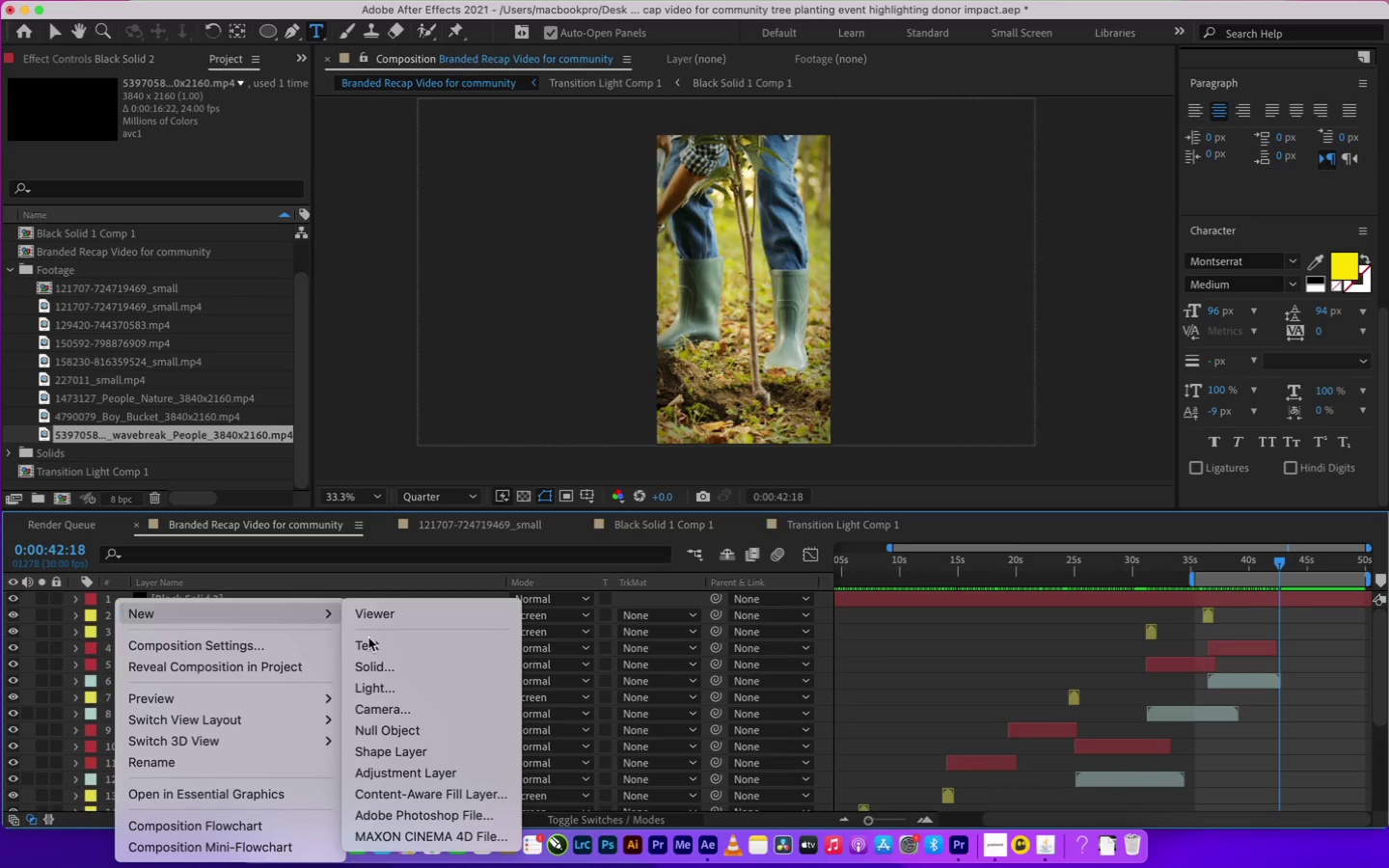 
left_click([374, 660])
 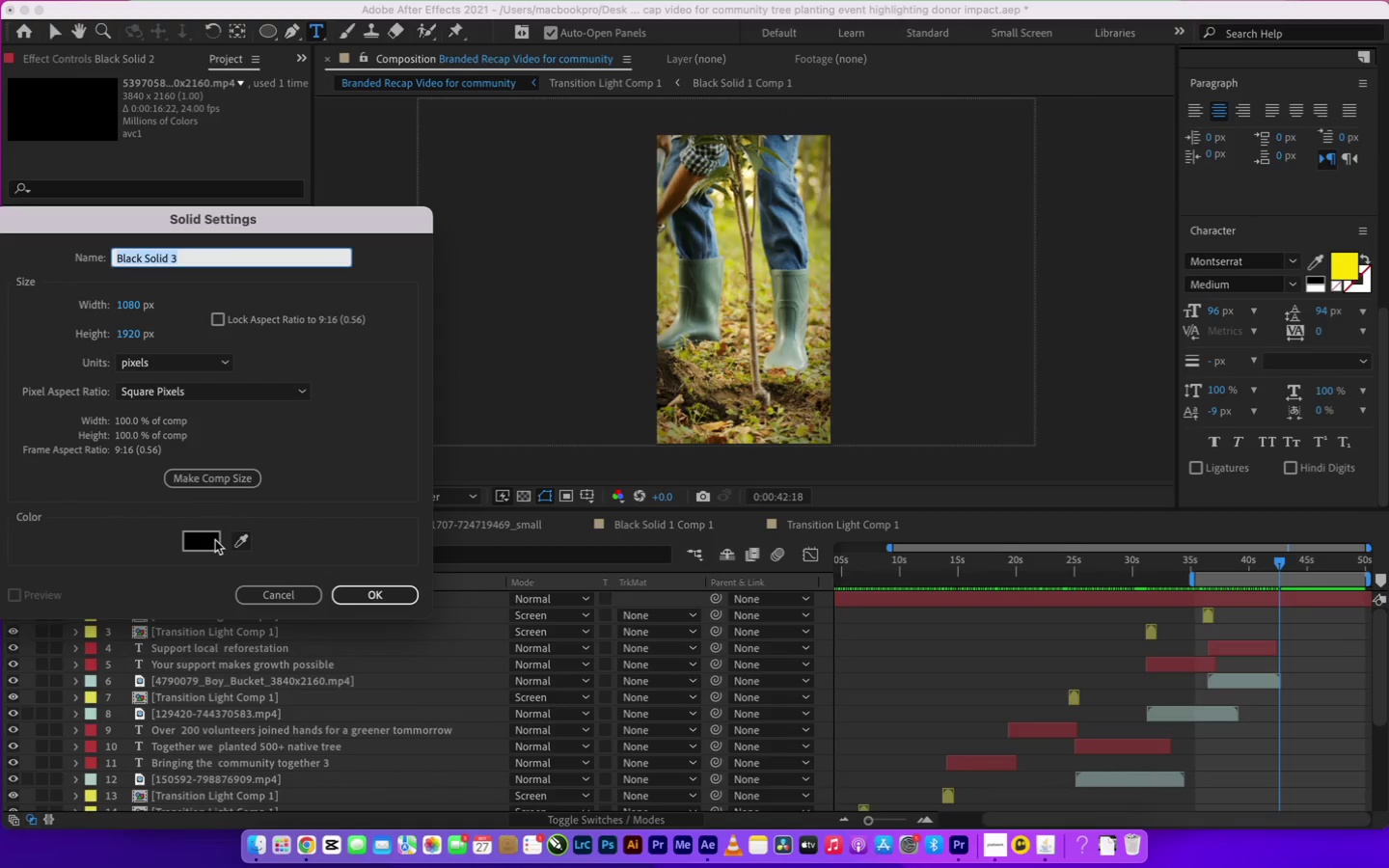 
left_click([369, 597])
 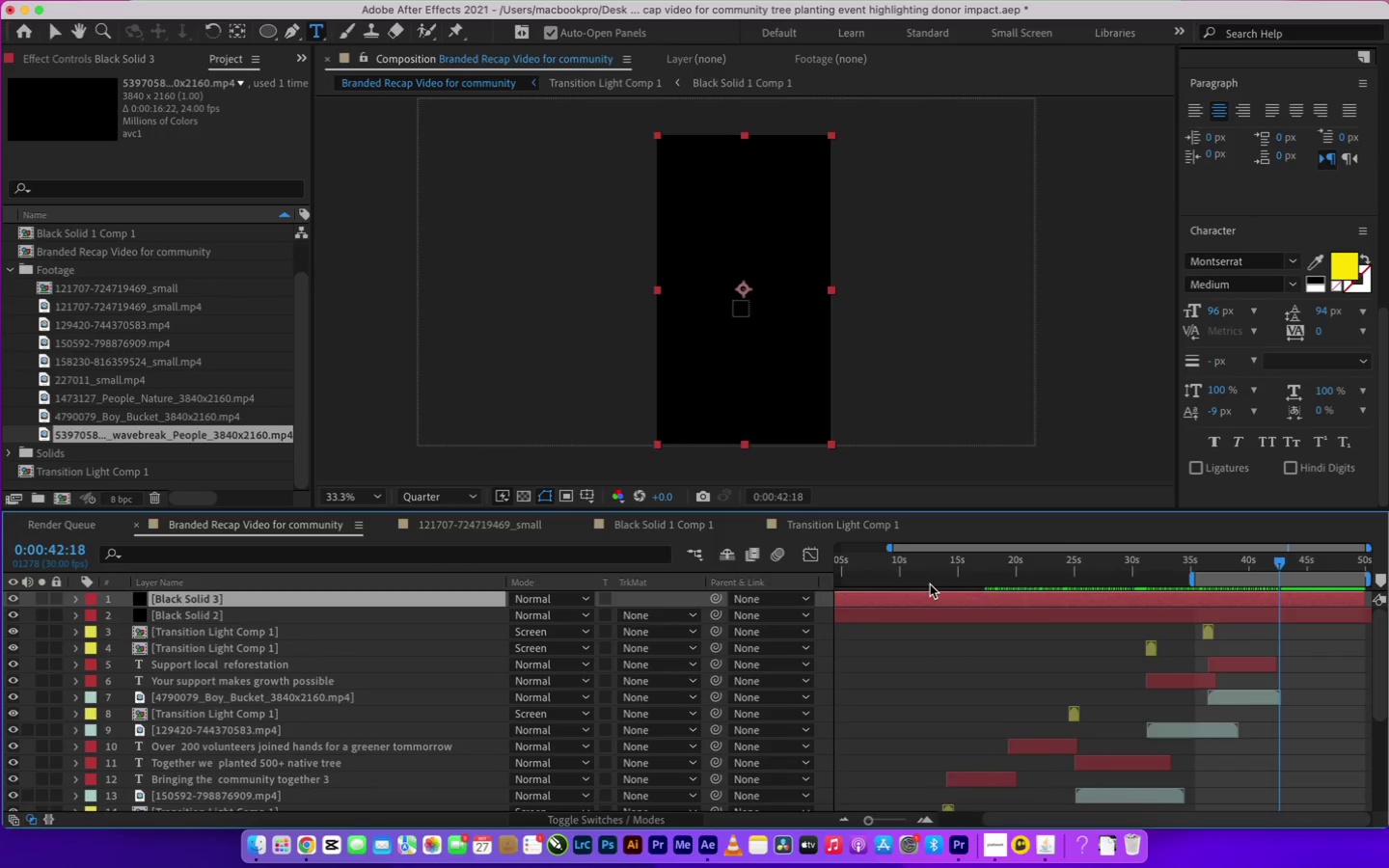 
key(Meta+Shift+D)
 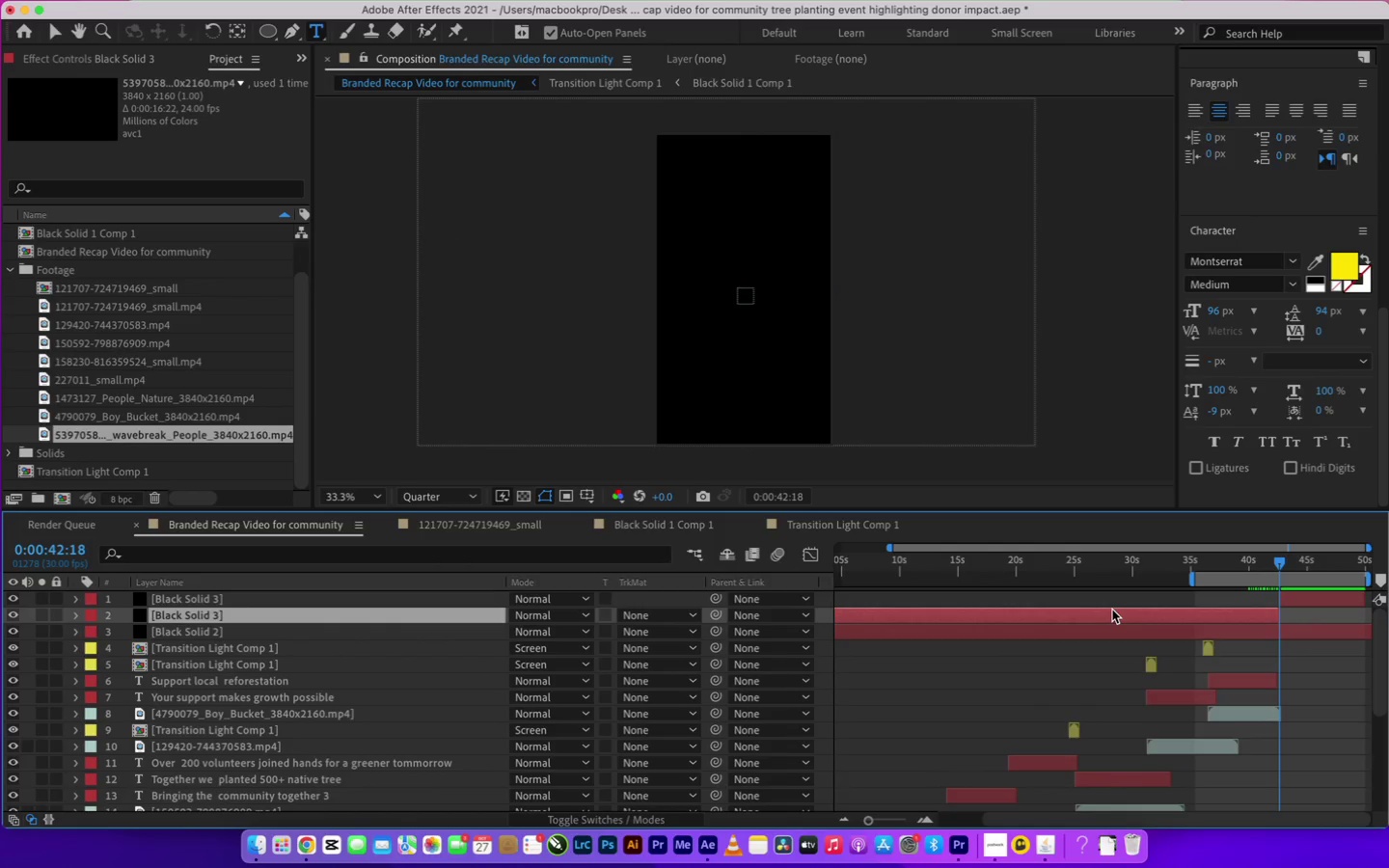 
key(Backspace)
 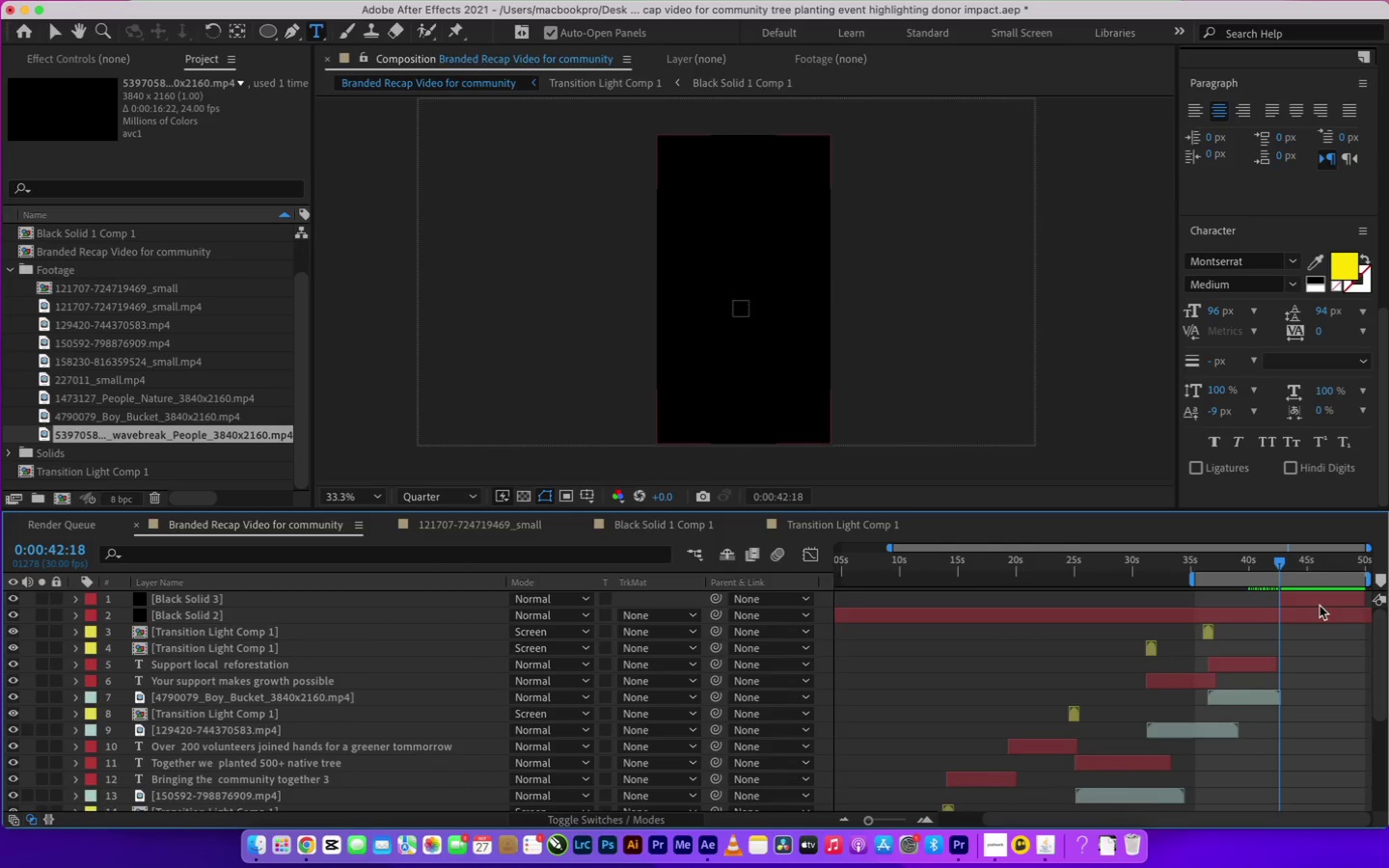 
left_click([1320, 601])
 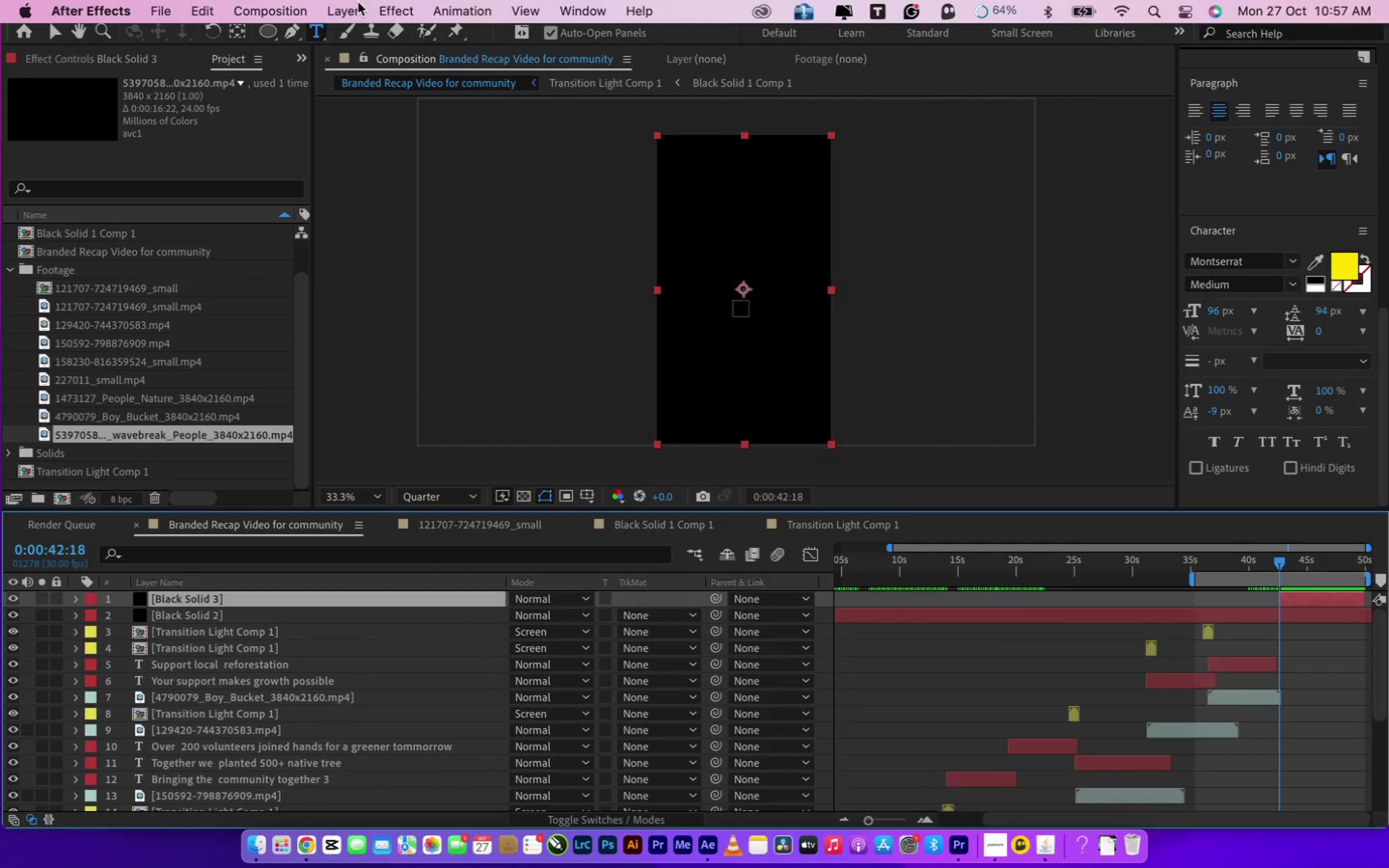 
left_click([386, 14])
 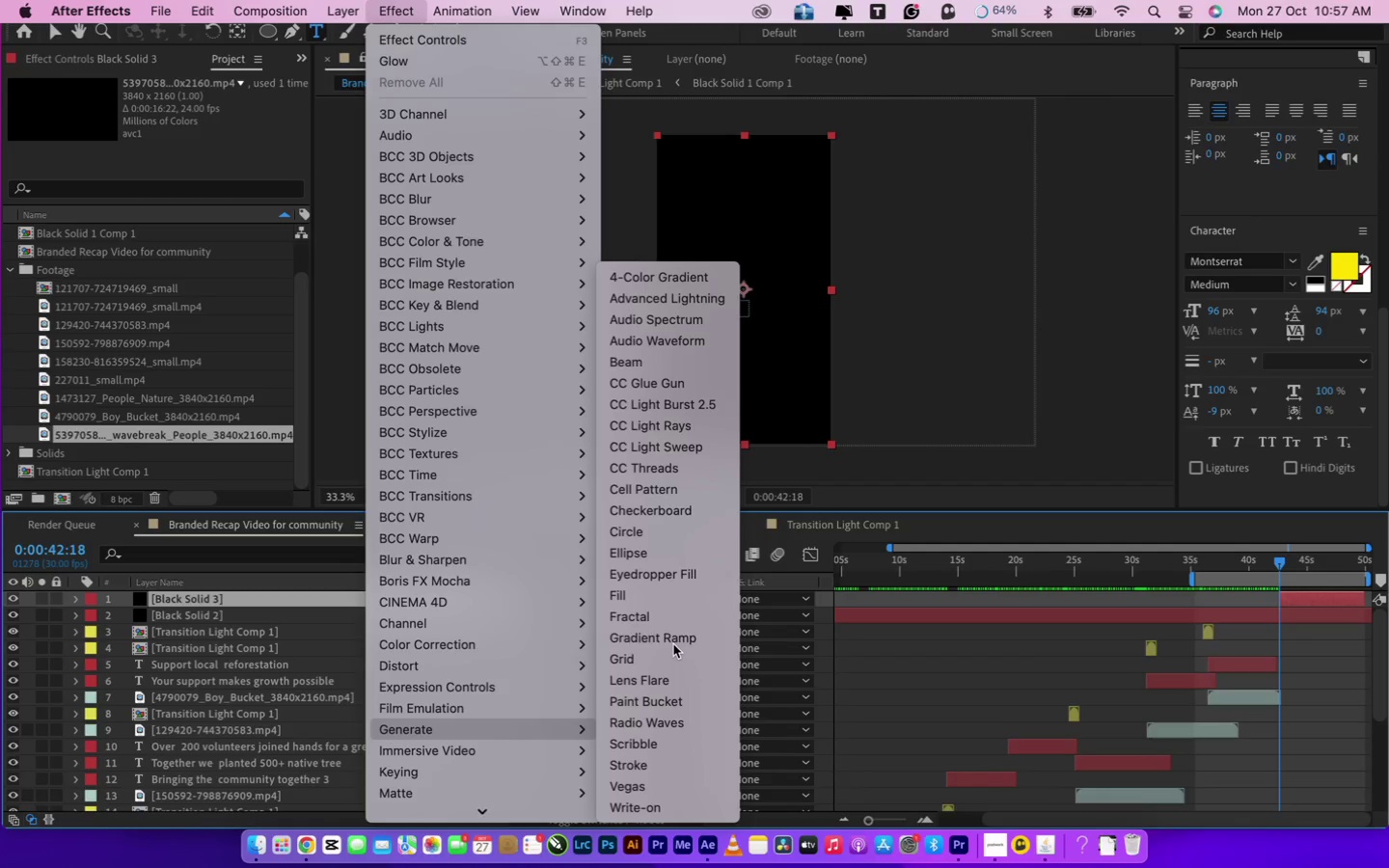 
wait(6.6)
 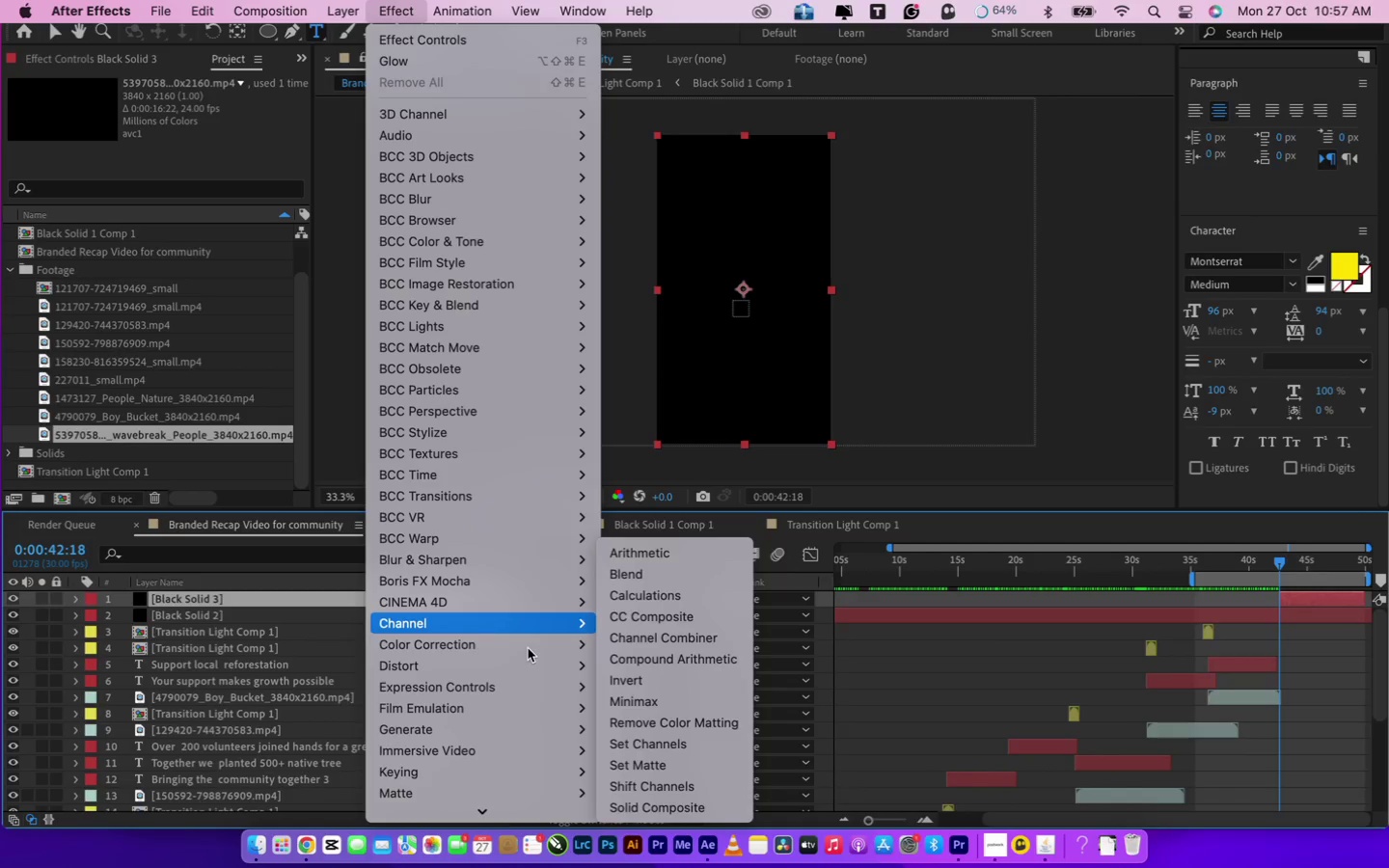 
left_click([184, 134])
 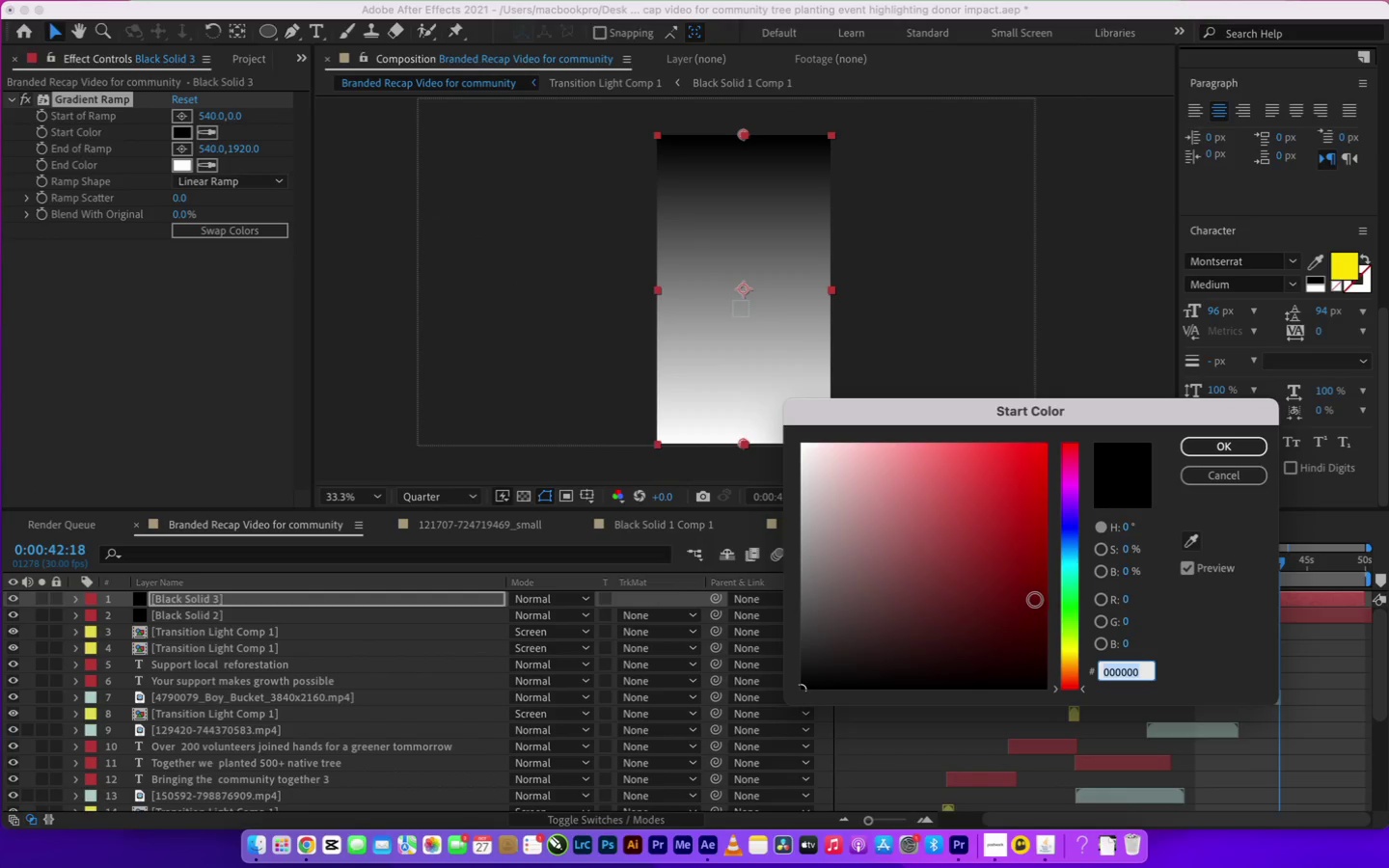 
left_click_drag(start_coordinate=[1074, 605], to_coordinate=[1071, 612])
 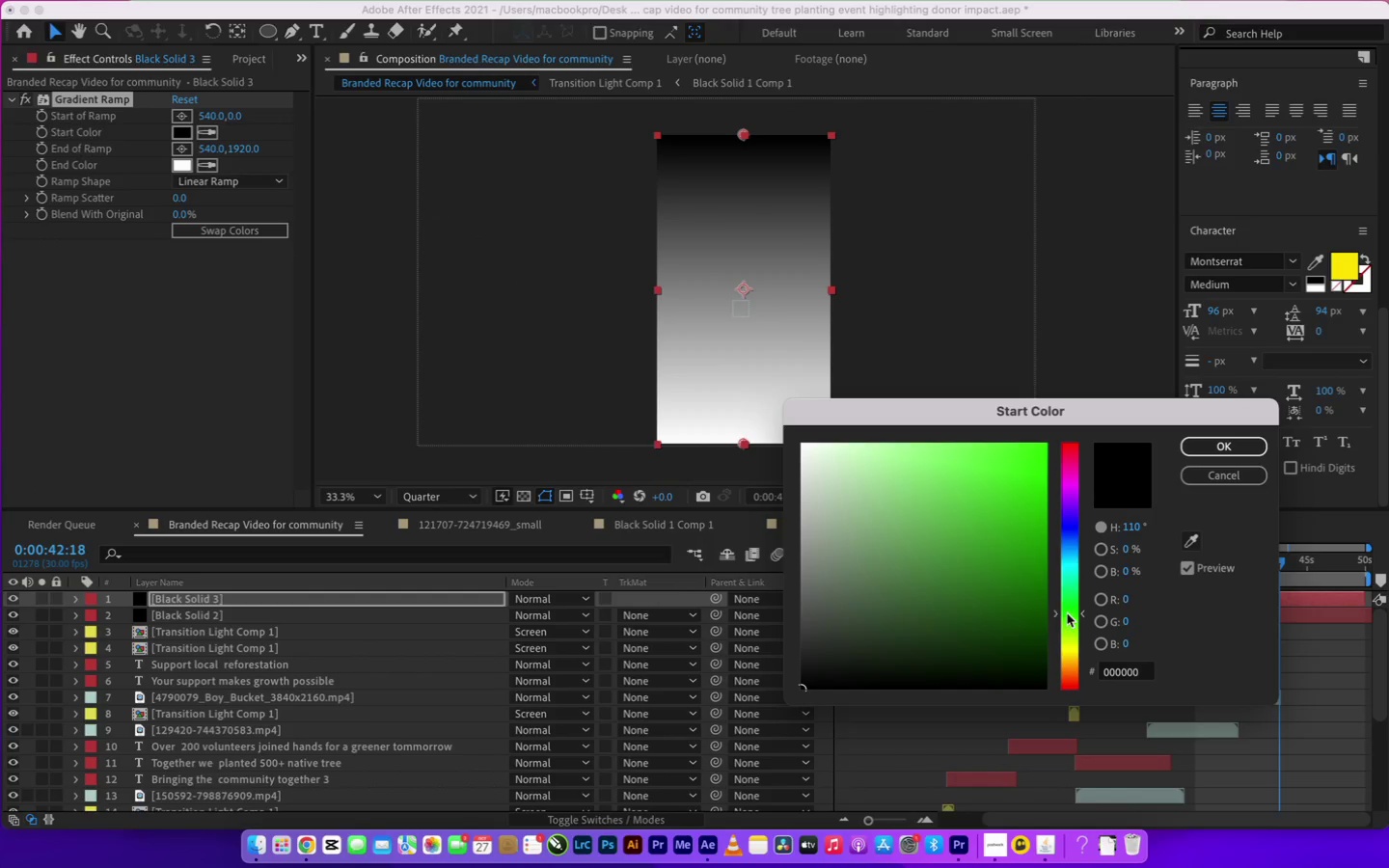 
left_click_drag(start_coordinate=[1033, 618], to_coordinate=[1060, 506])
 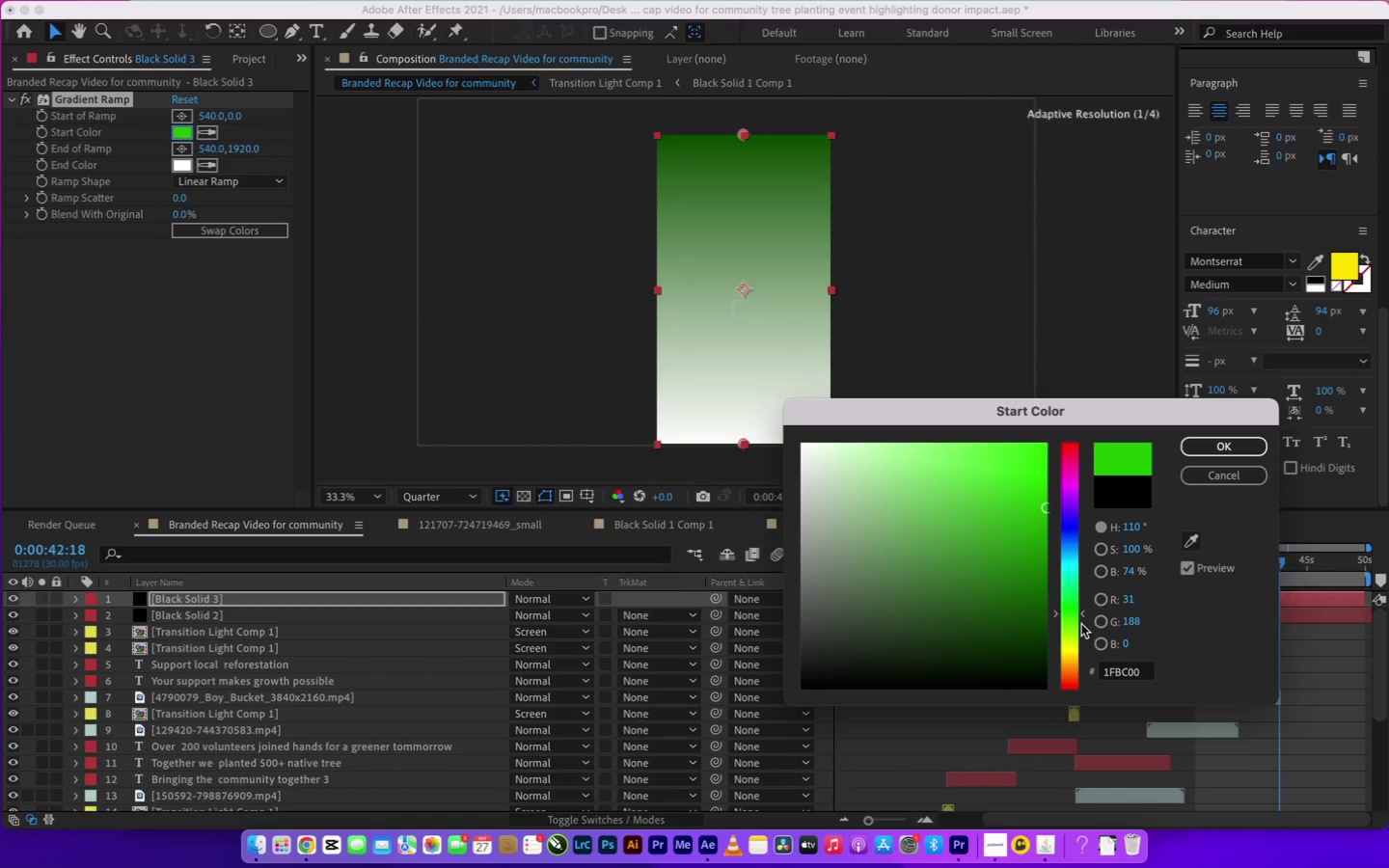 
left_click_drag(start_coordinate=[1073, 611], to_coordinate=[1075, 588])
 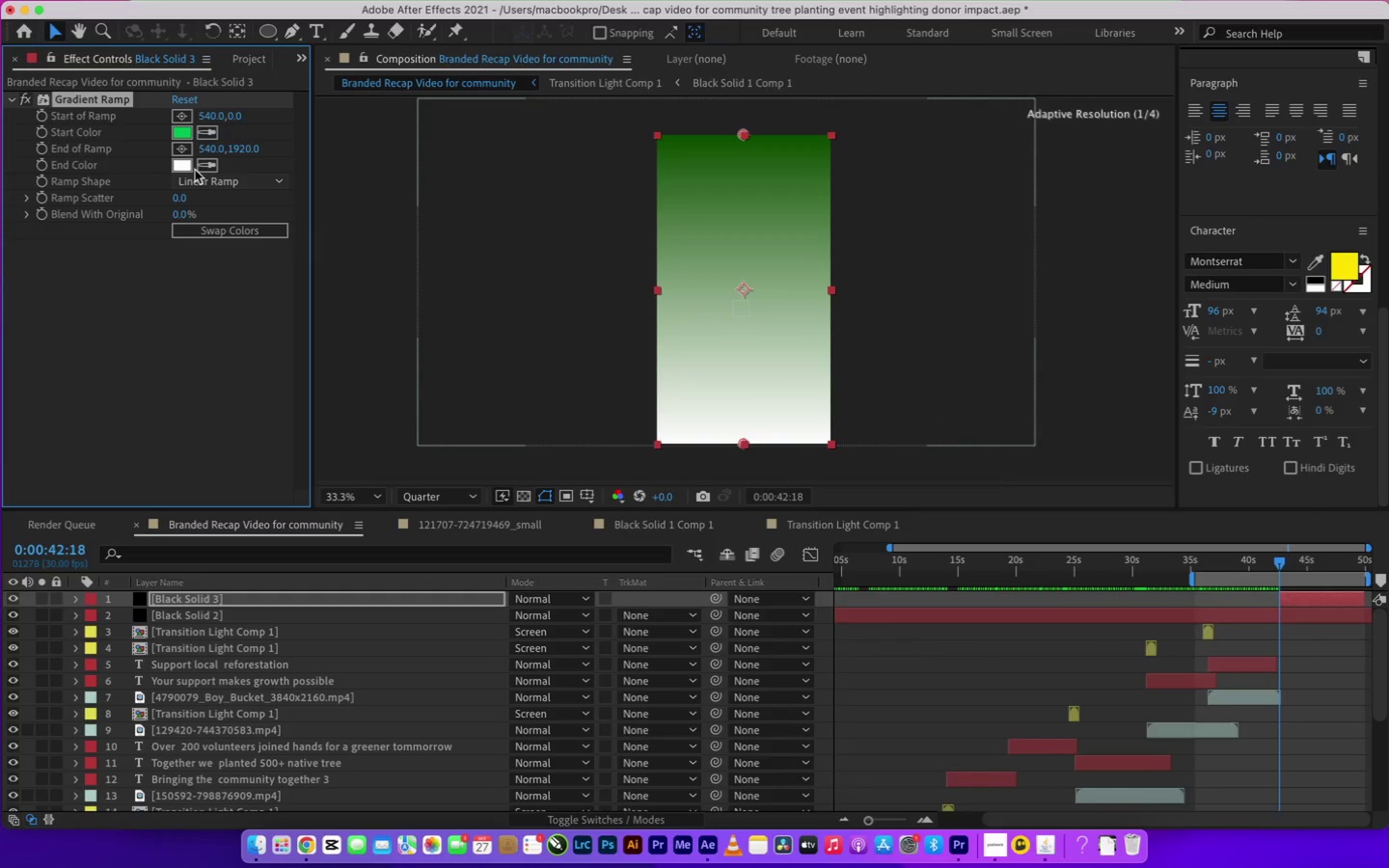 
left_click([185, 164])
 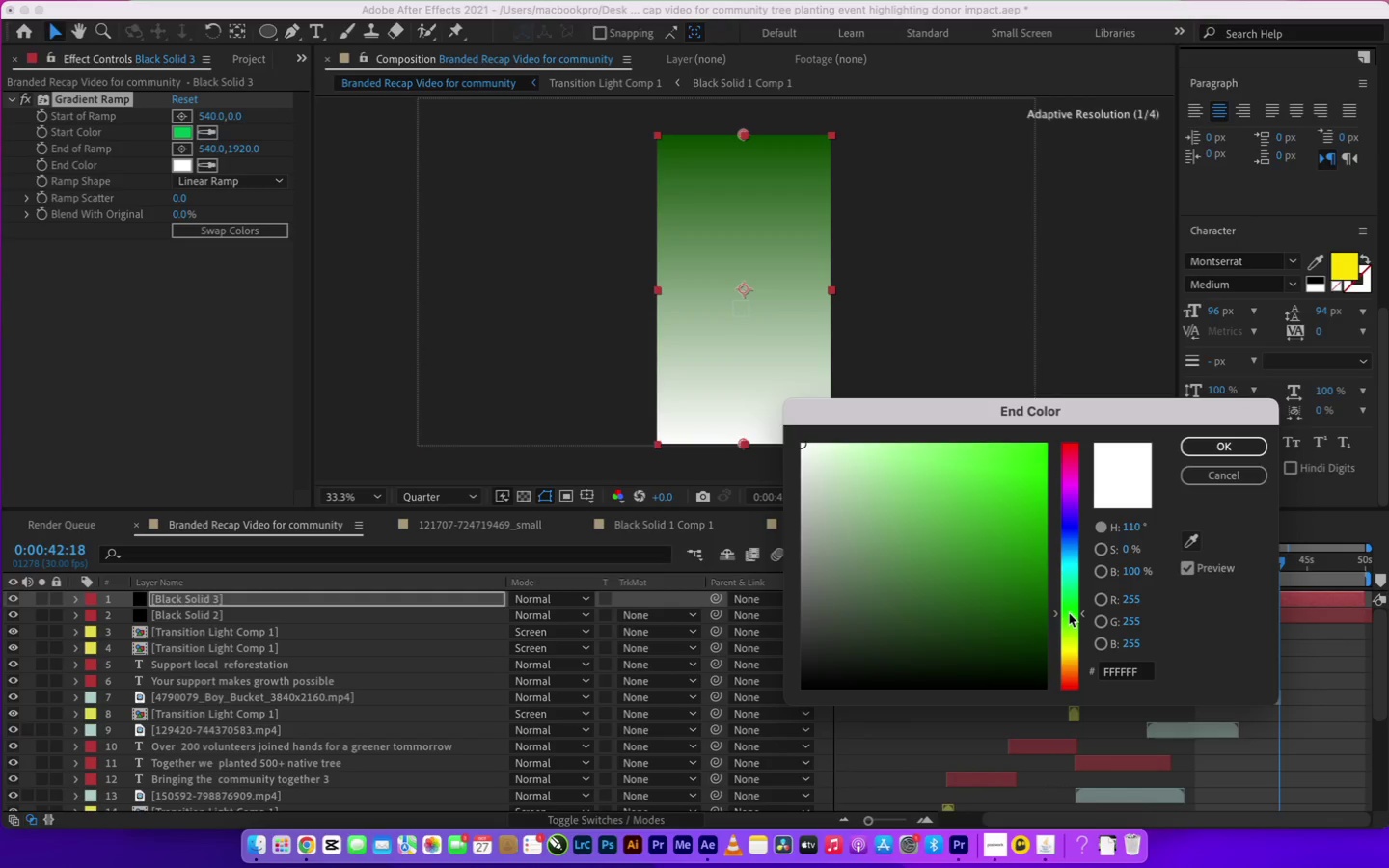 
left_click_drag(start_coordinate=[1020, 586], to_coordinate=[1047, 610])
 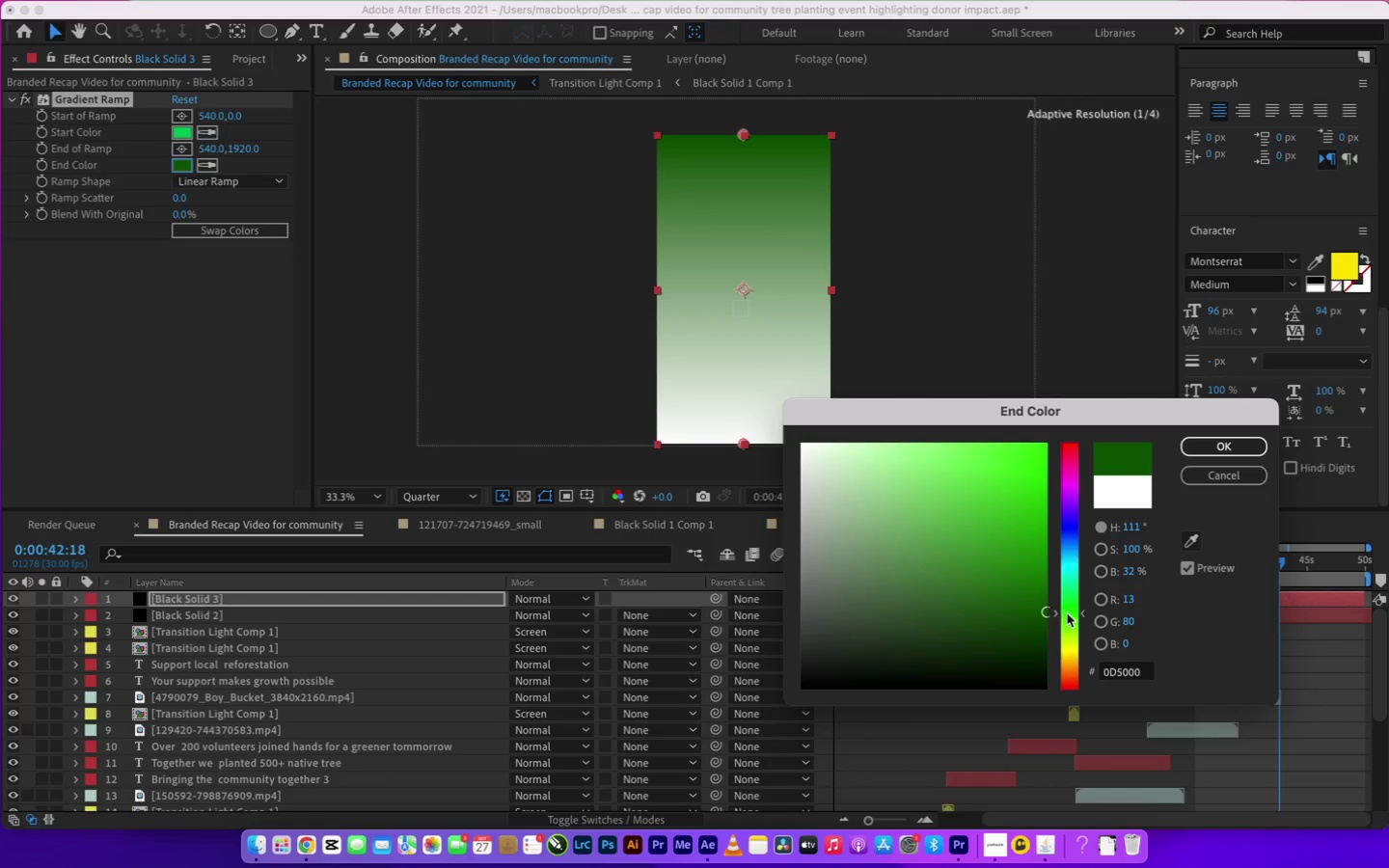 
left_click_drag(start_coordinate=[1068, 615], to_coordinate=[1088, 585])
 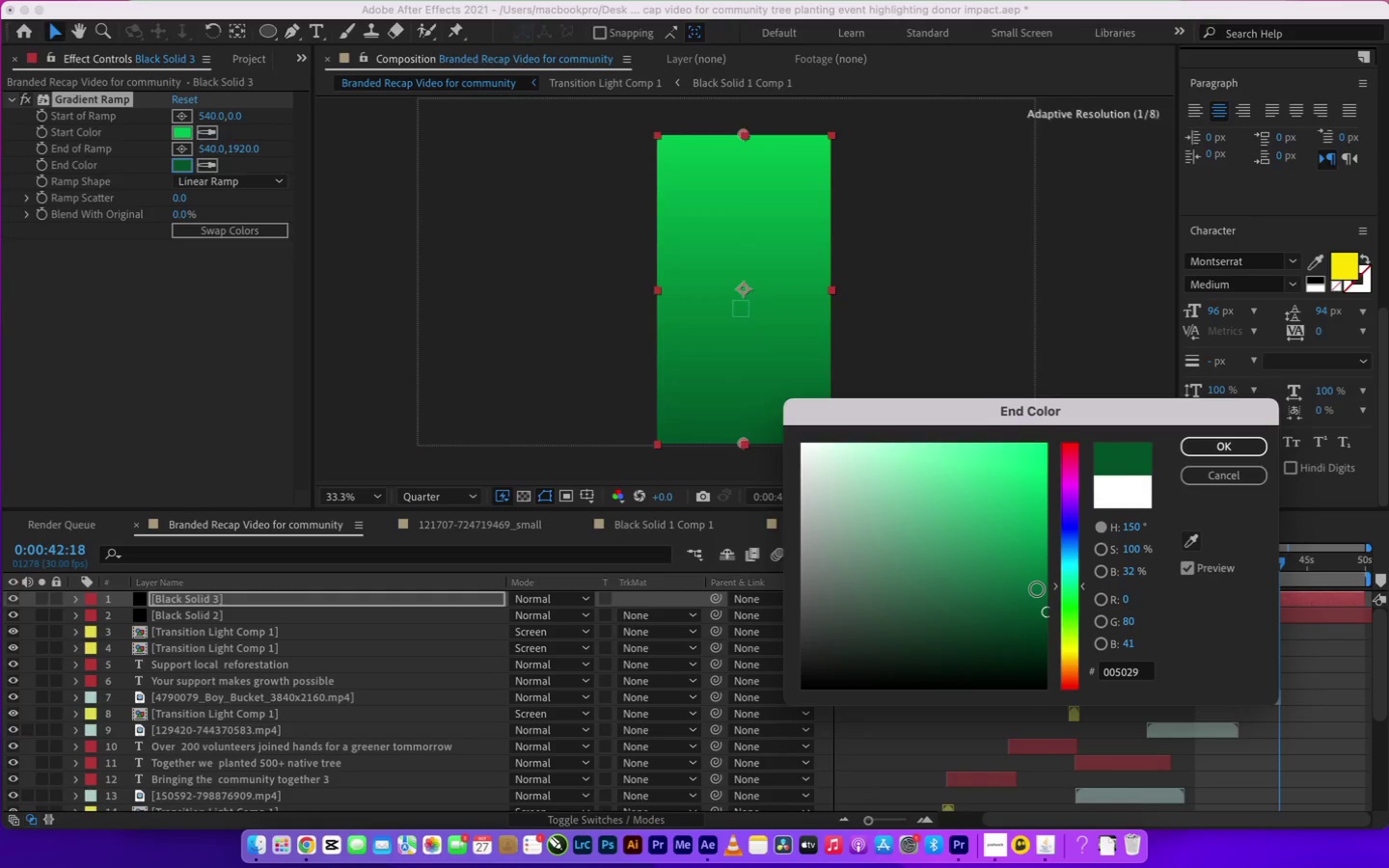 
left_click_drag(start_coordinate=[1037, 590], to_coordinate=[1064, 596])
 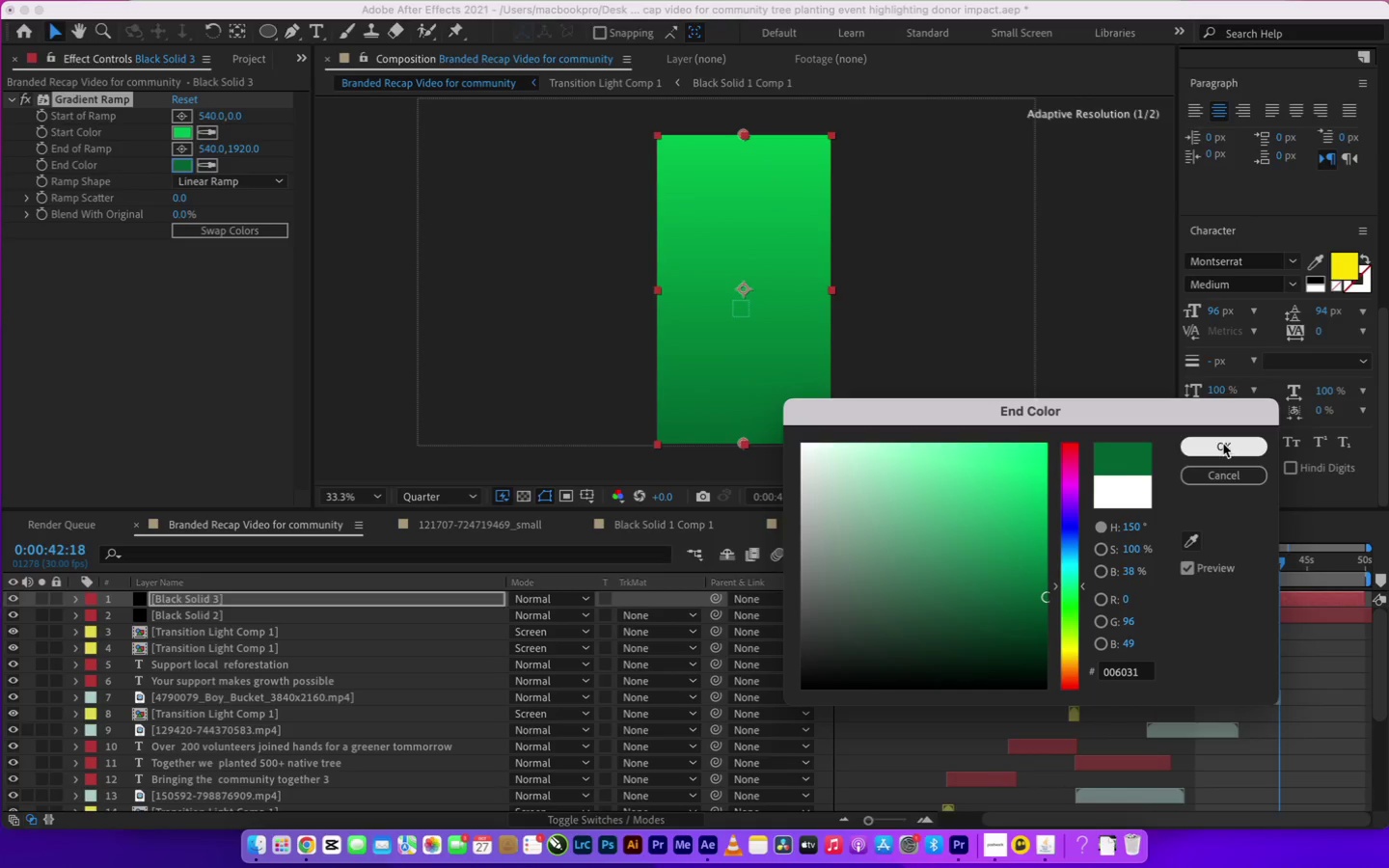 
left_click([1223, 444])
 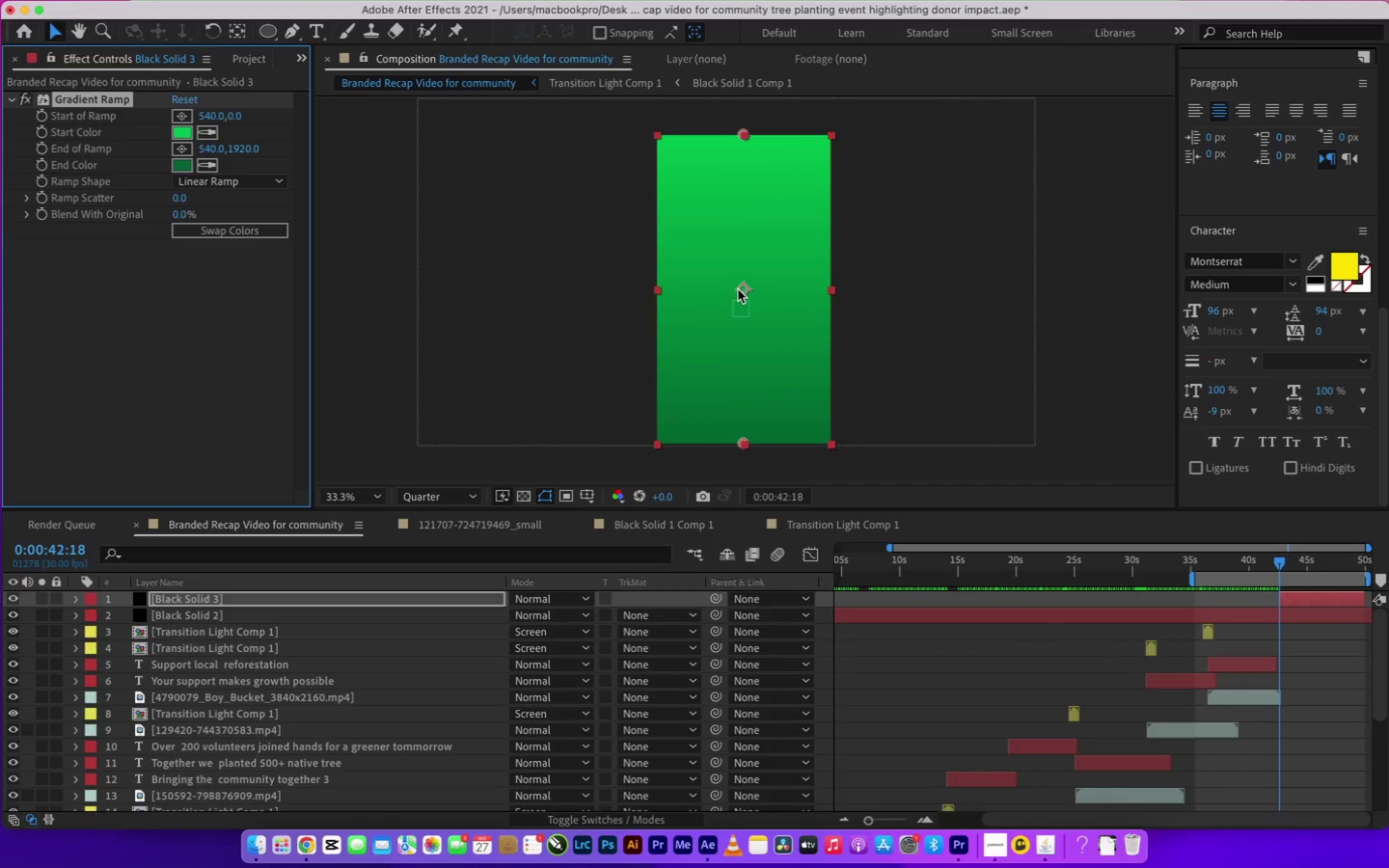 
left_click_drag(start_coordinate=[745, 288], to_coordinate=[790, 259])
 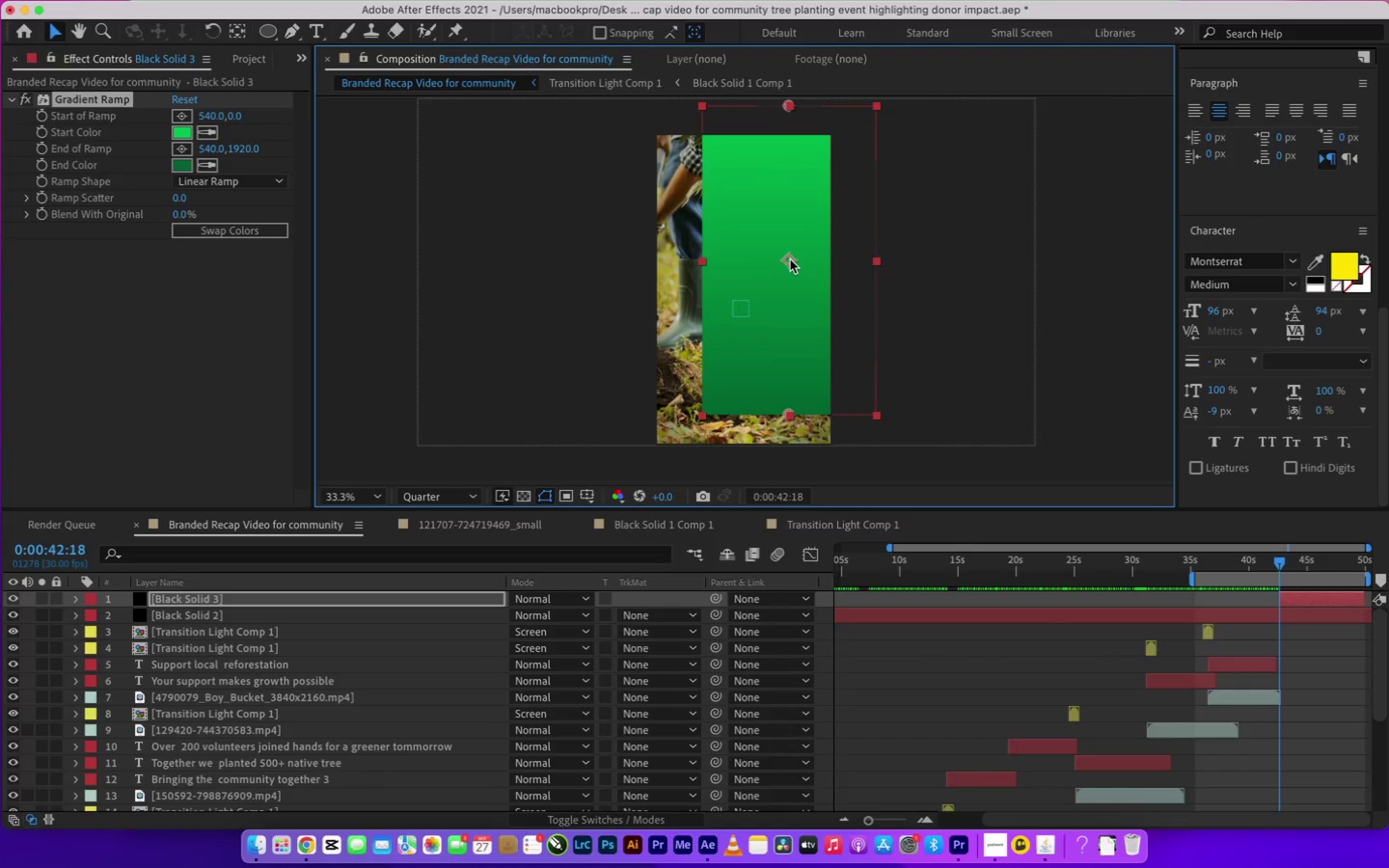 
key(Meta+CommandLeft)
 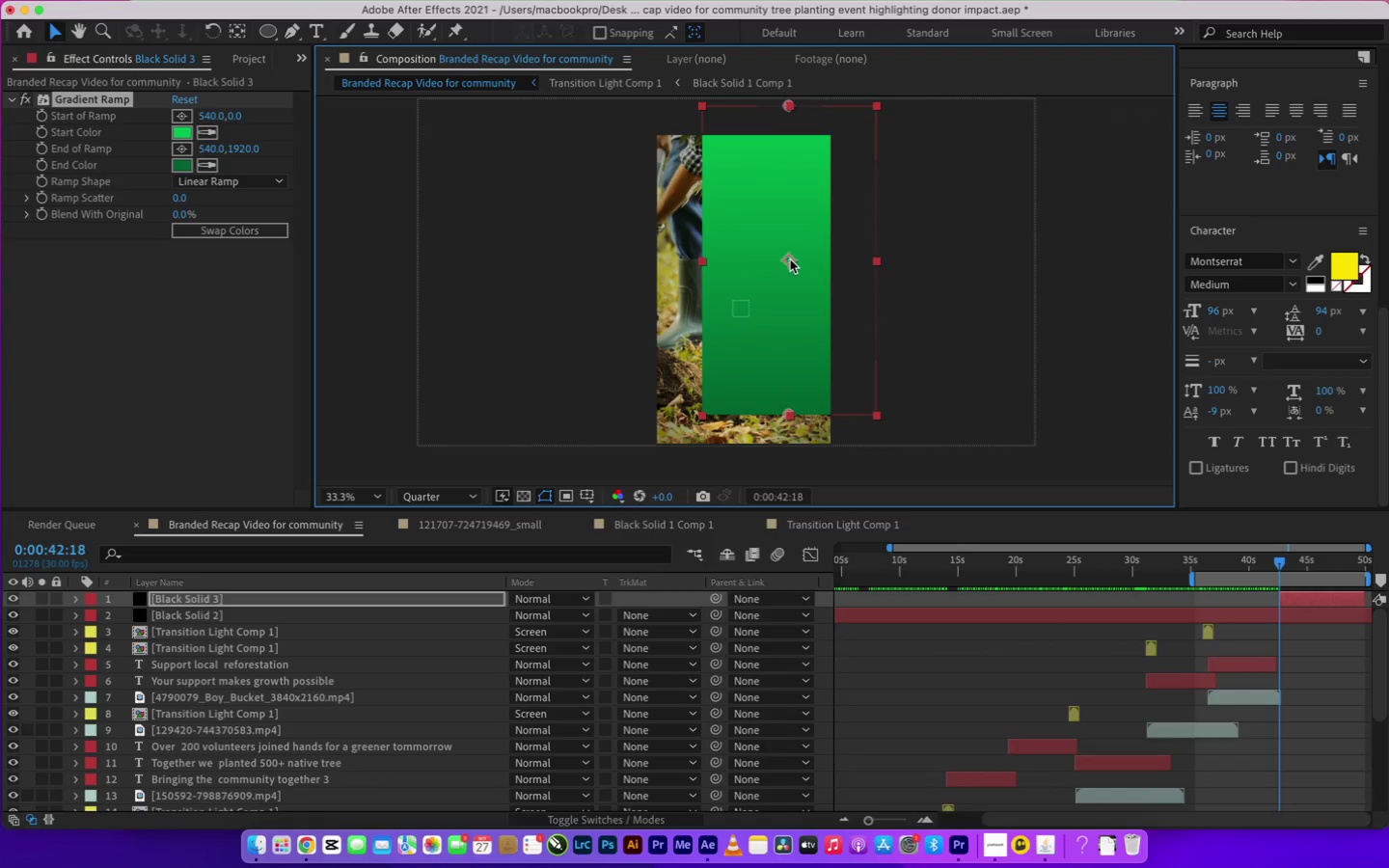 
key(Meta+Z)
 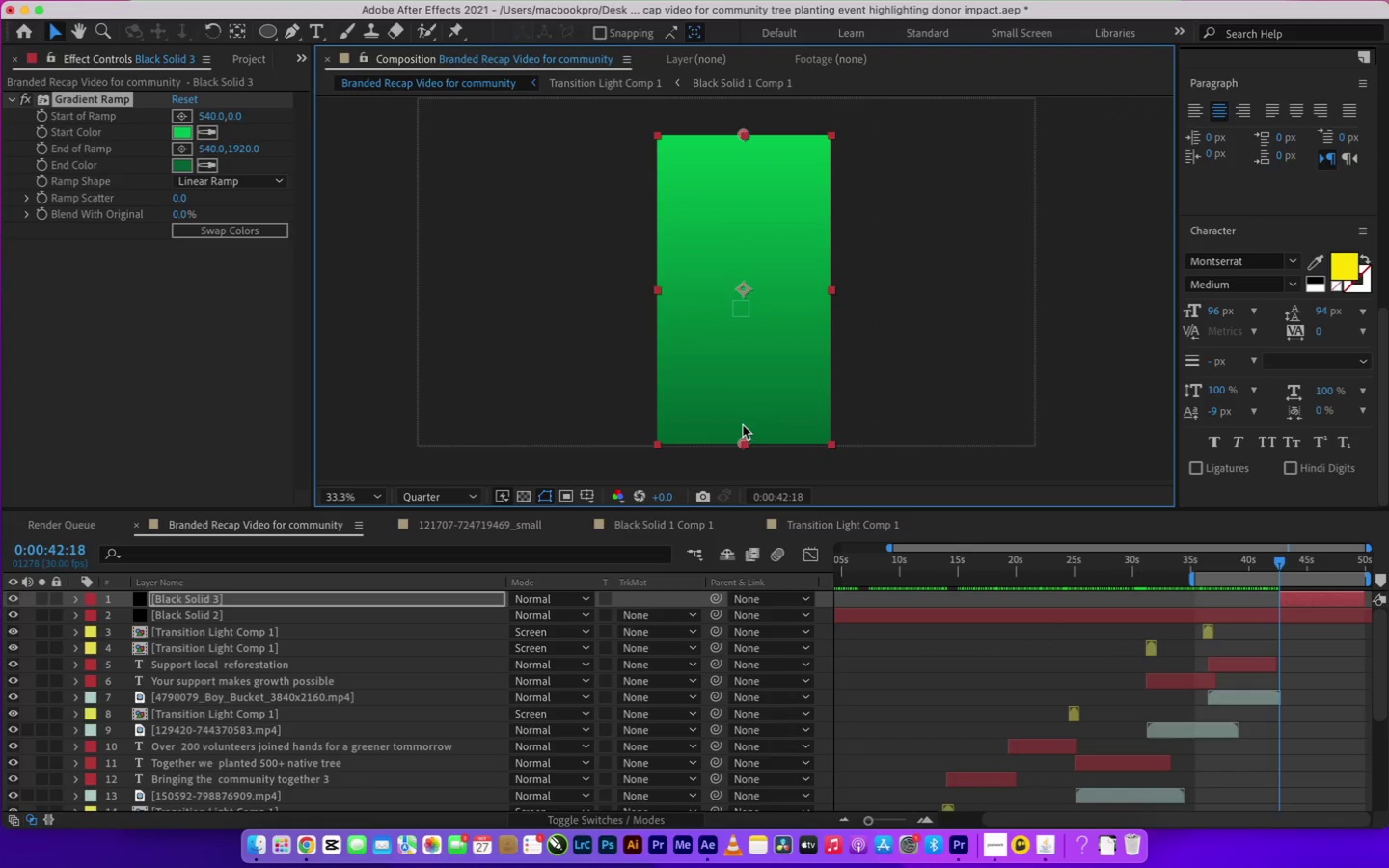 
left_click_drag(start_coordinate=[744, 441], to_coordinate=[701, 239])
 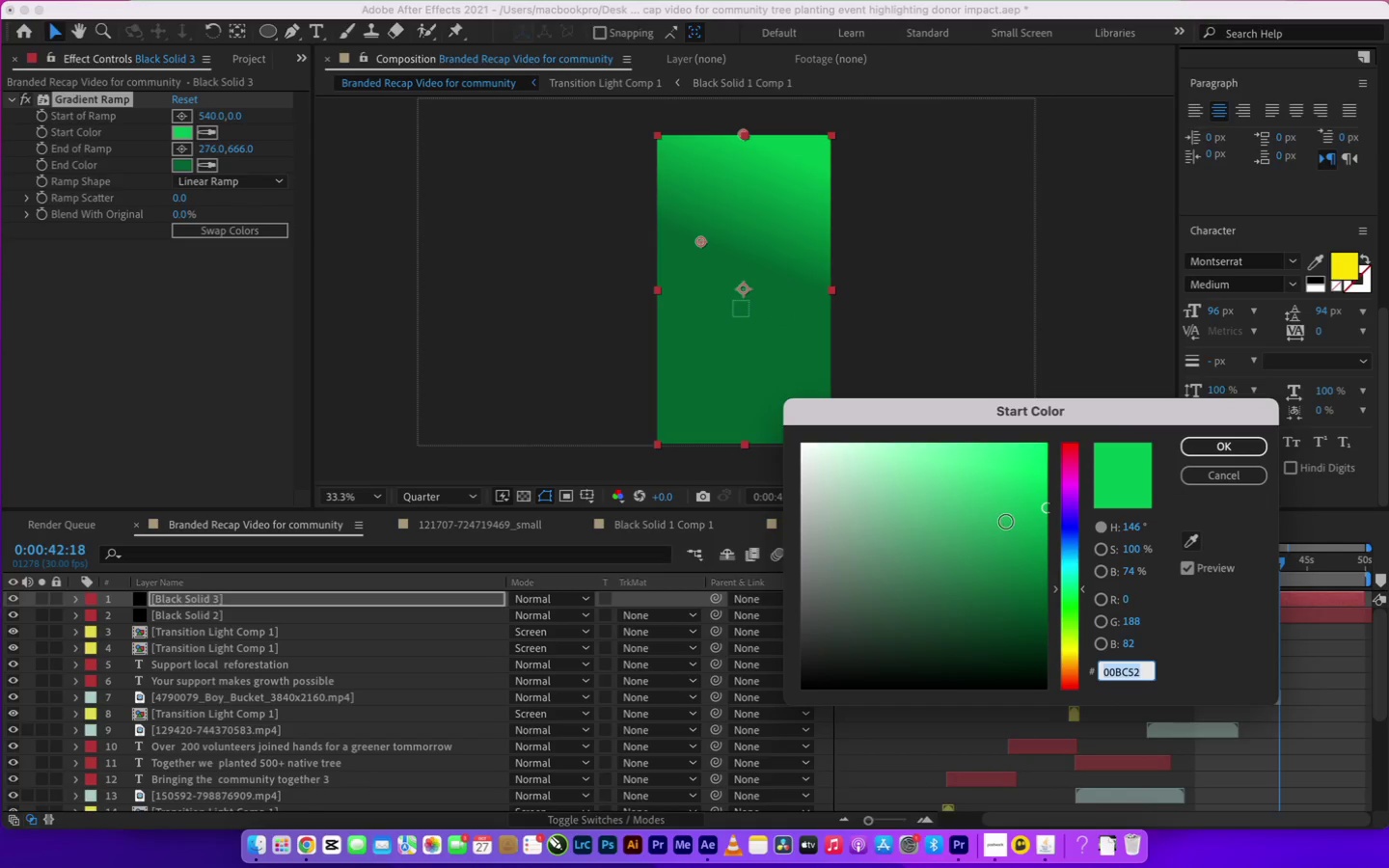 
left_click_drag(start_coordinate=[1042, 509], to_coordinate=[1030, 531])
 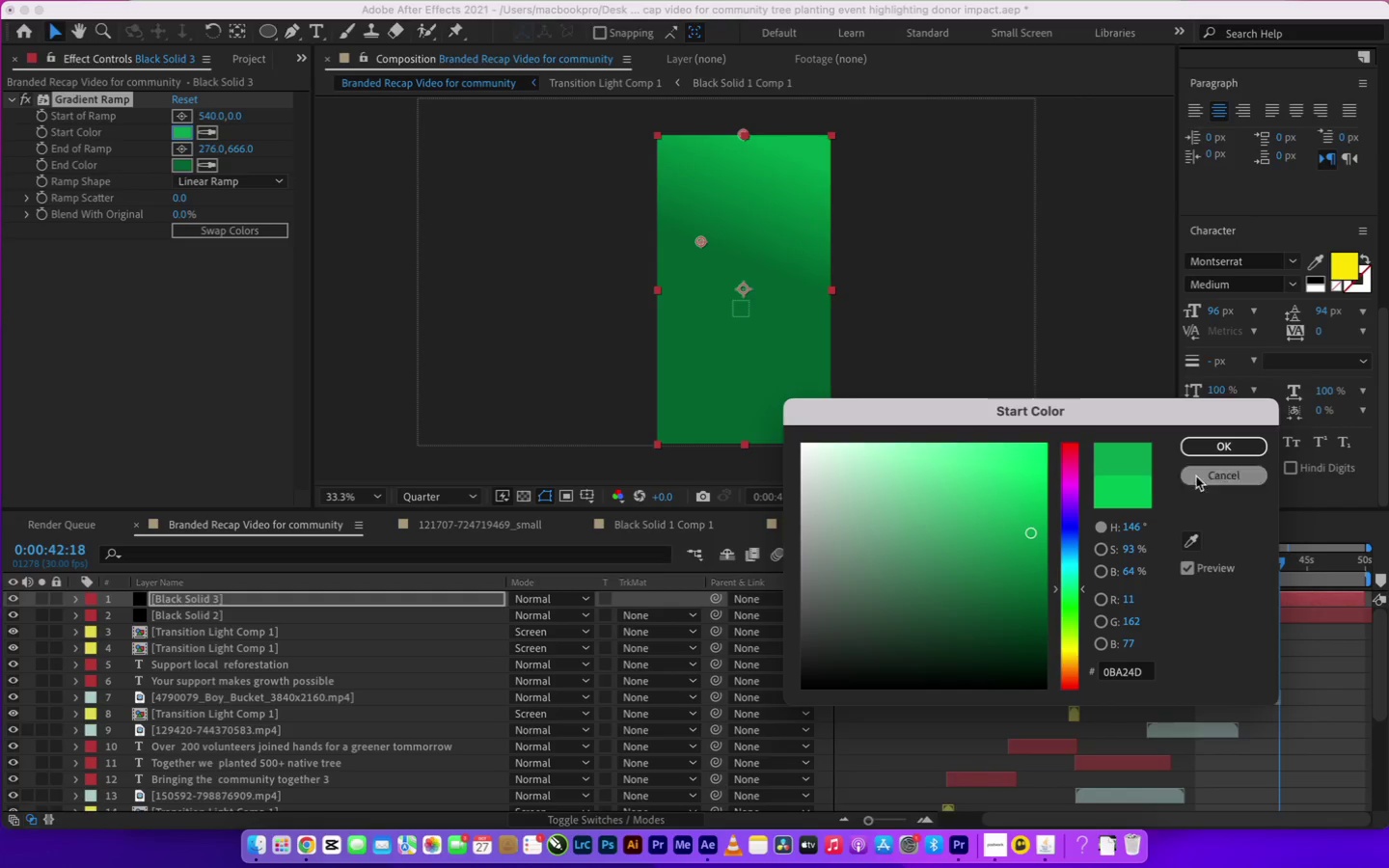 
left_click([1208, 444])
 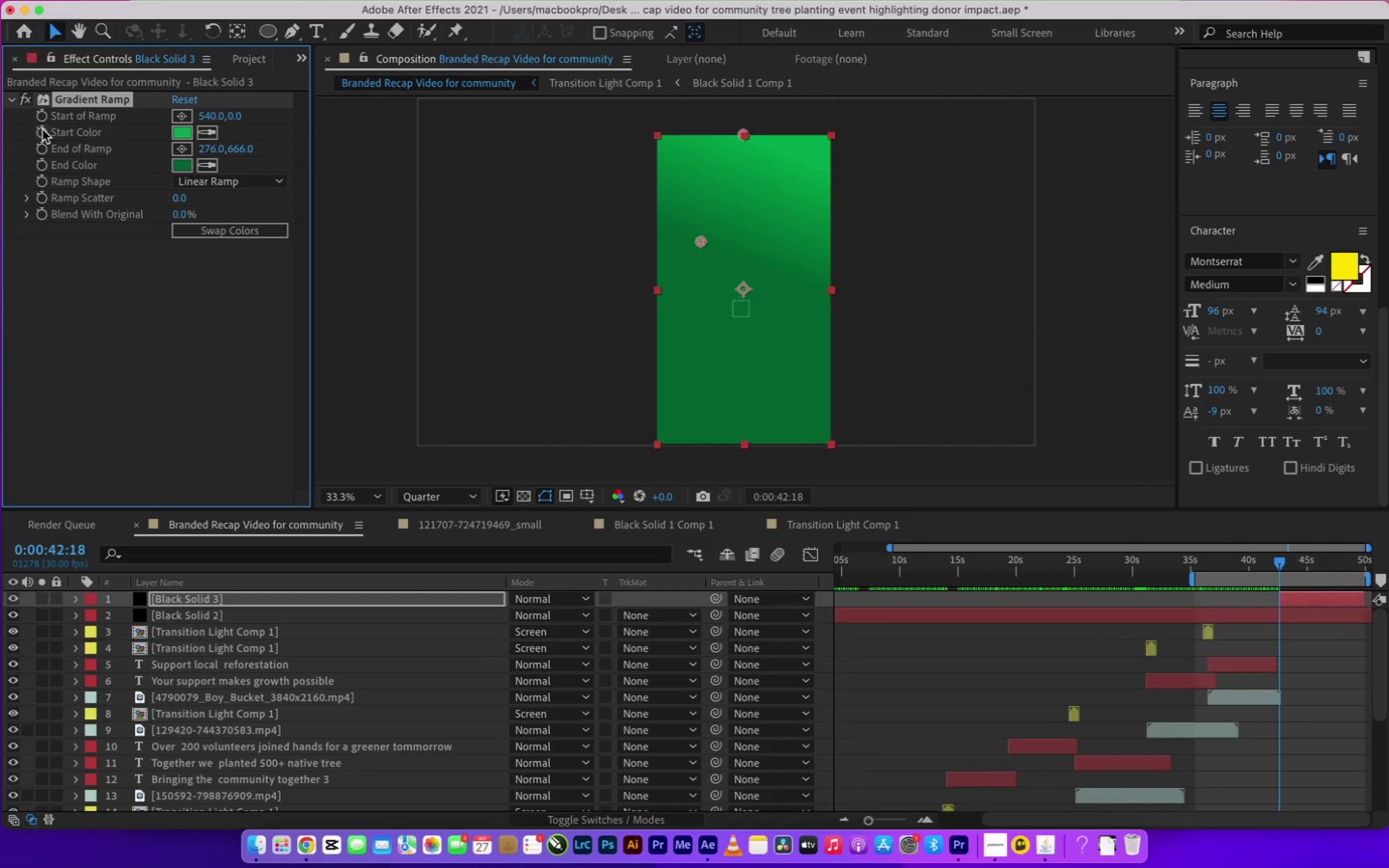 
left_click([43, 116])
 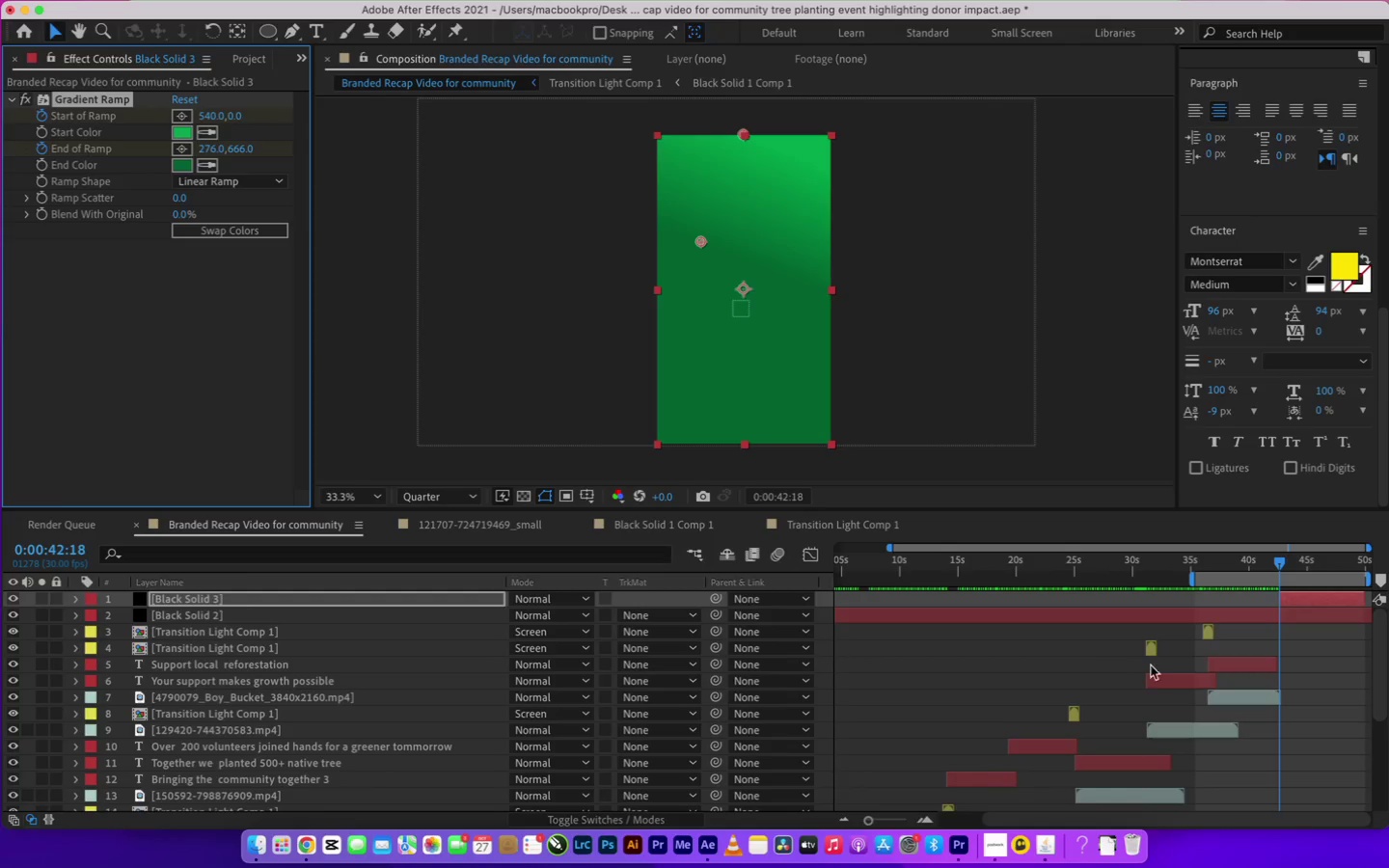 
wait(5.87)
 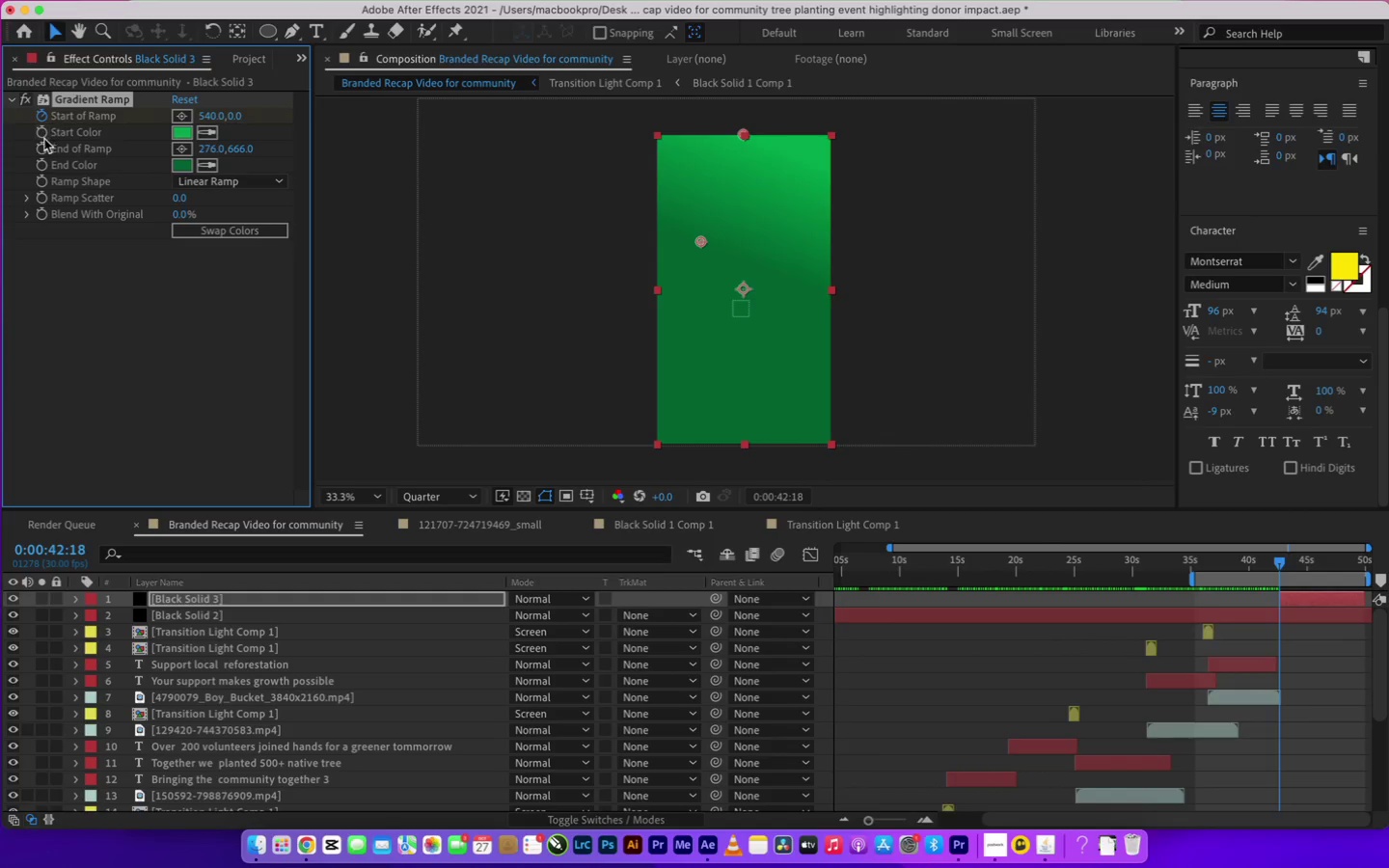 
left_click_drag(start_coordinate=[1281, 560], to_coordinate=[1365, 574])
 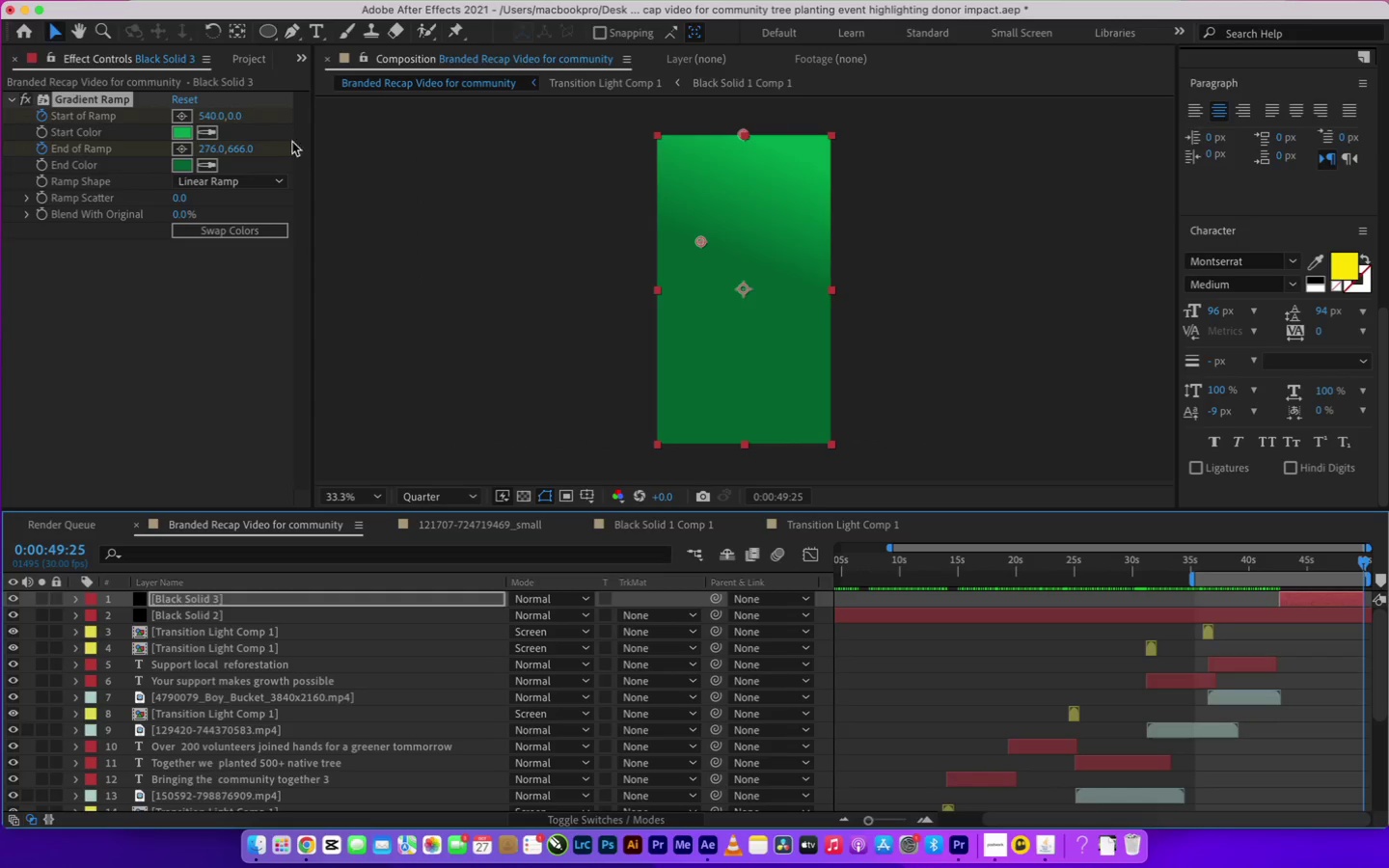 
left_click_drag(start_coordinate=[216, 113], to_coordinate=[1388, 120])
 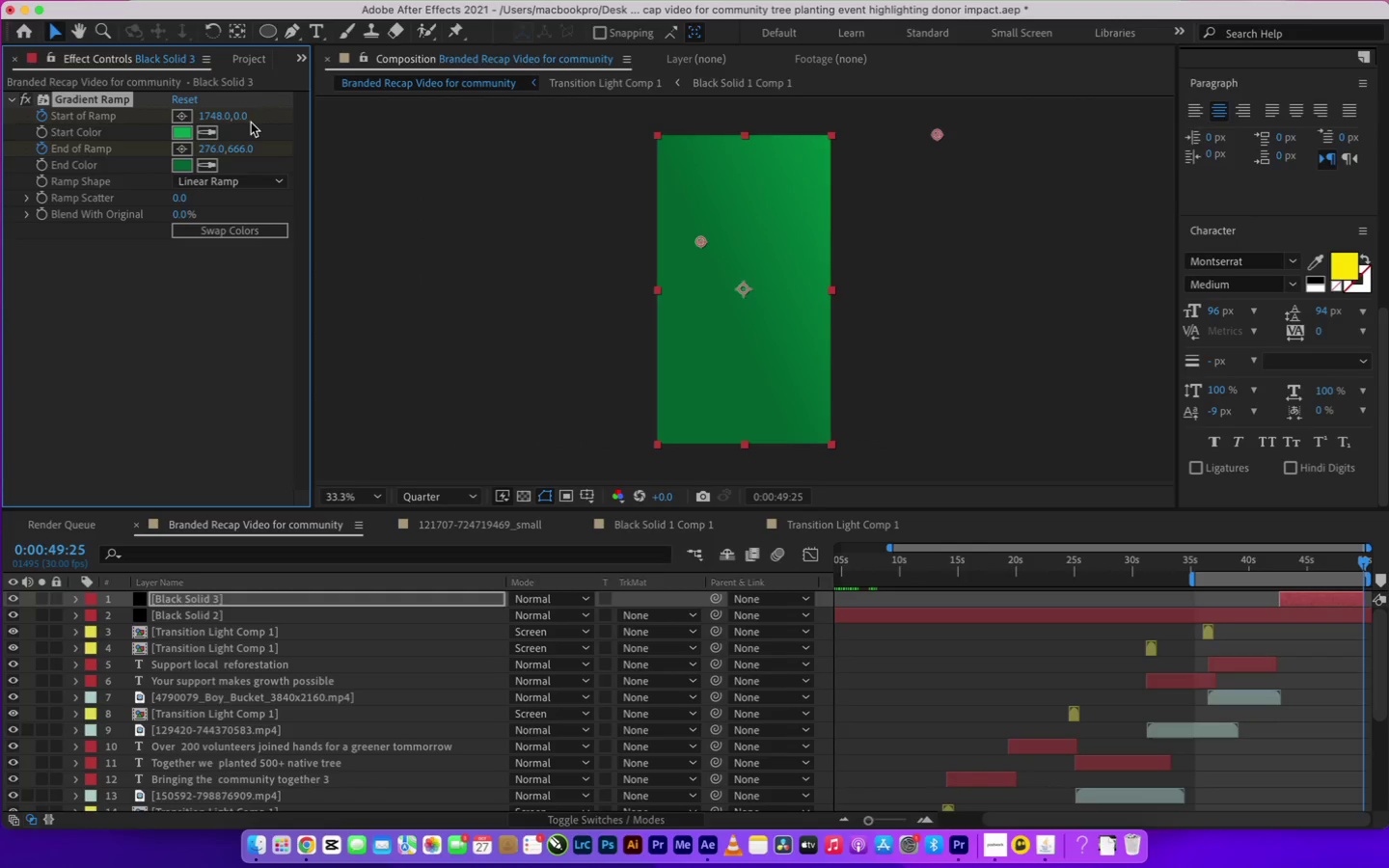 
left_click_drag(start_coordinate=[205, 112], to_coordinate=[1388, 184])
 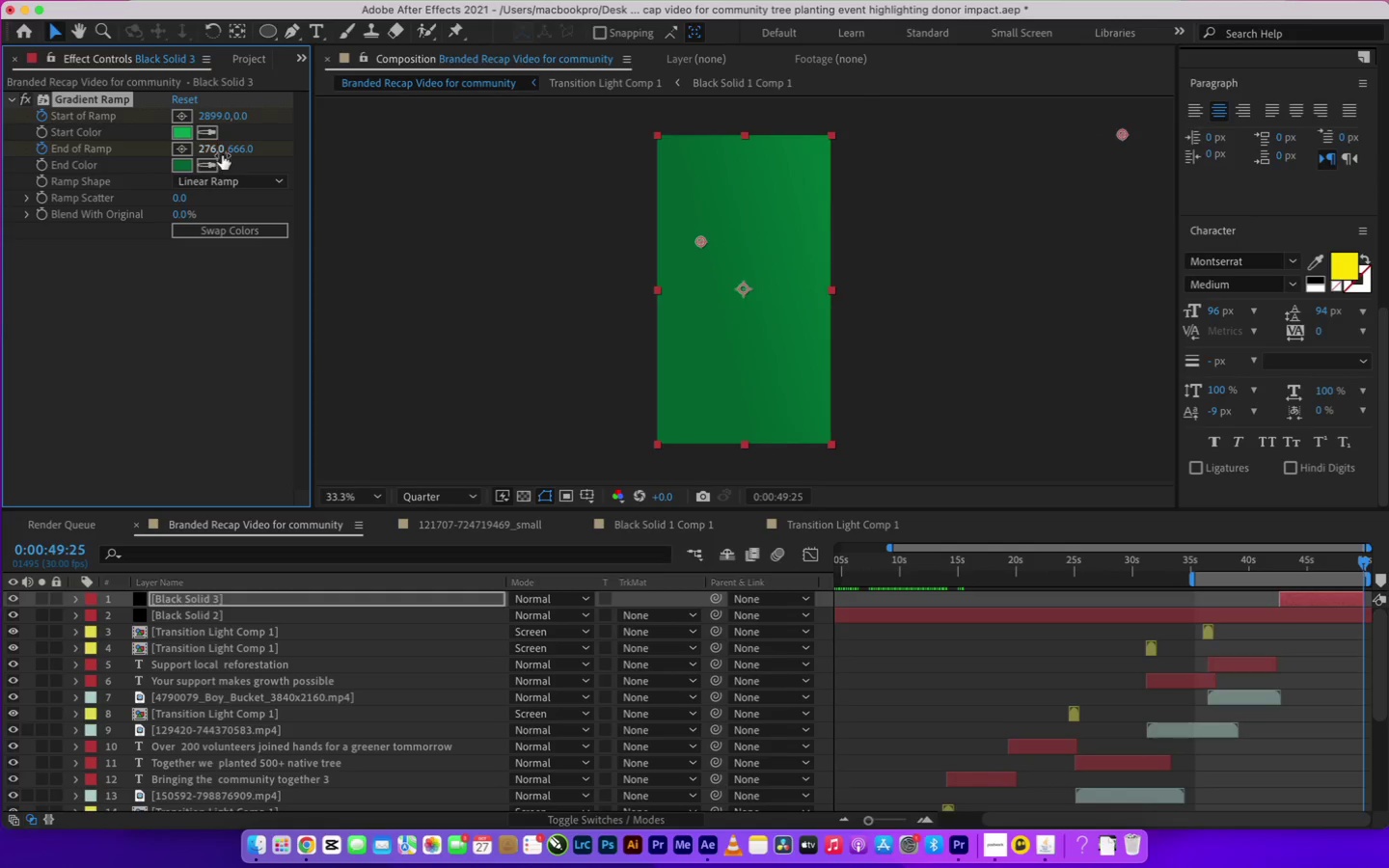 
left_click_drag(start_coordinate=[213, 149], to_coordinate=[0, 159])
 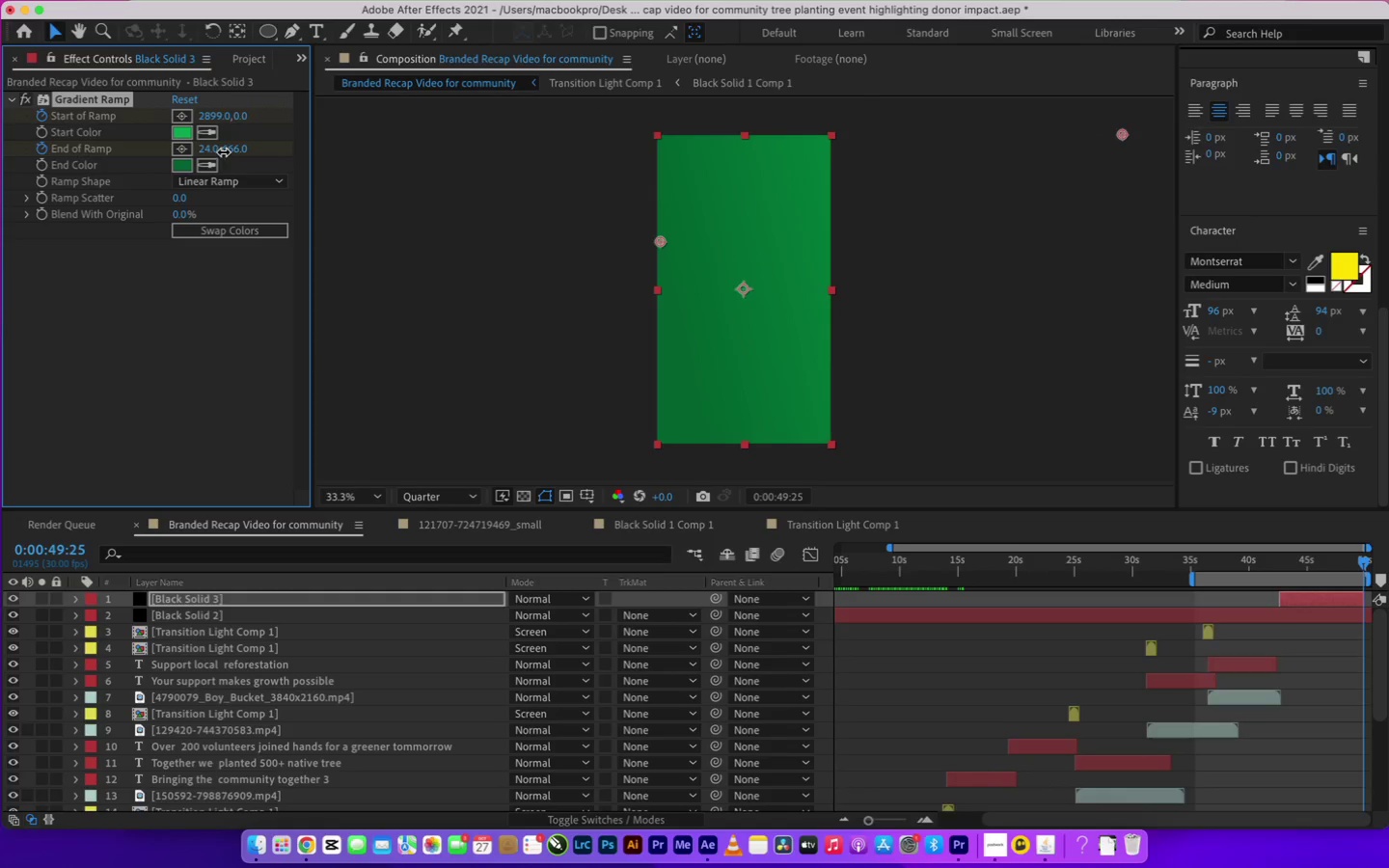 
left_click_drag(start_coordinate=[203, 148], to_coordinate=[0, 158])
 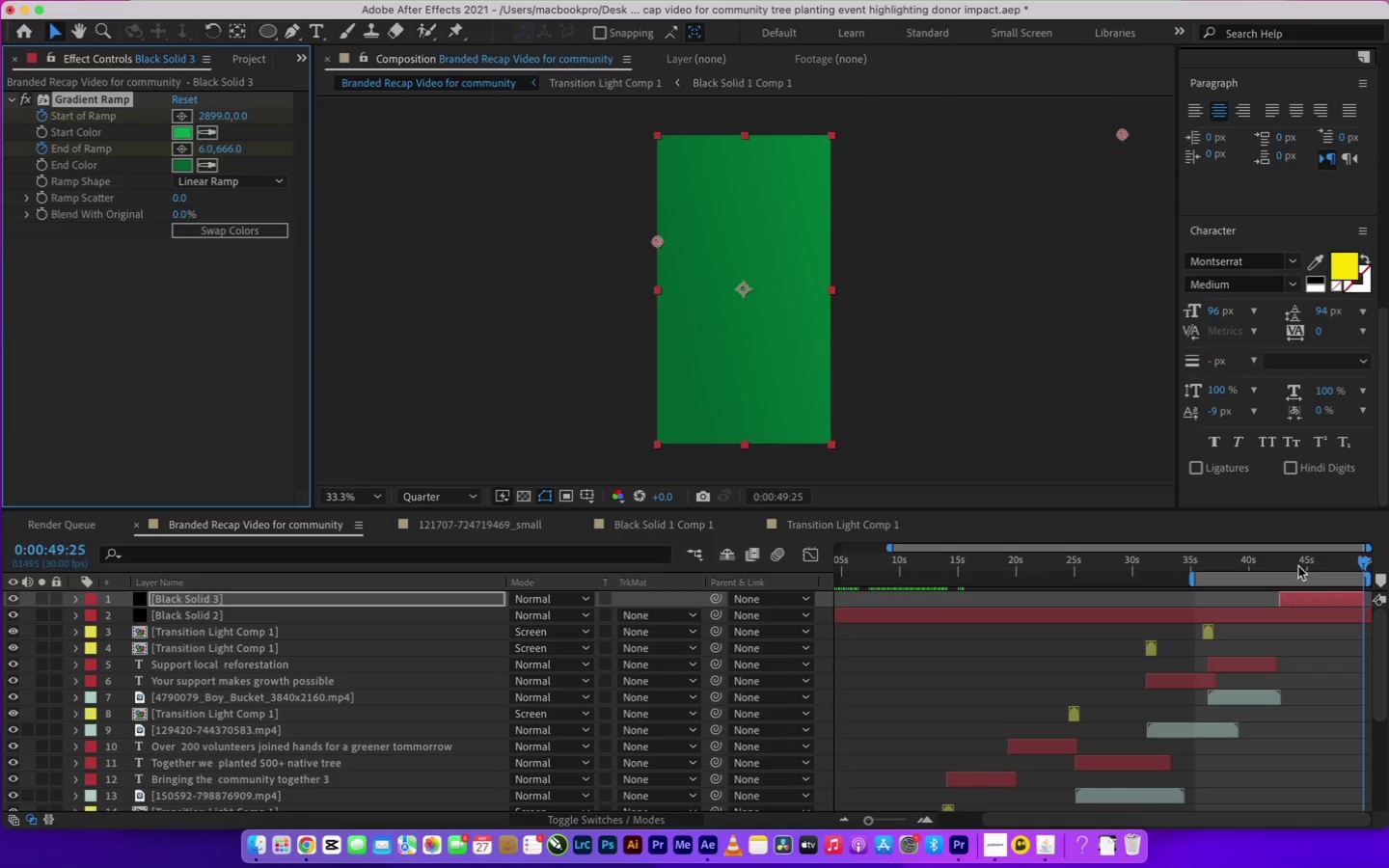 
left_click([1276, 562])
 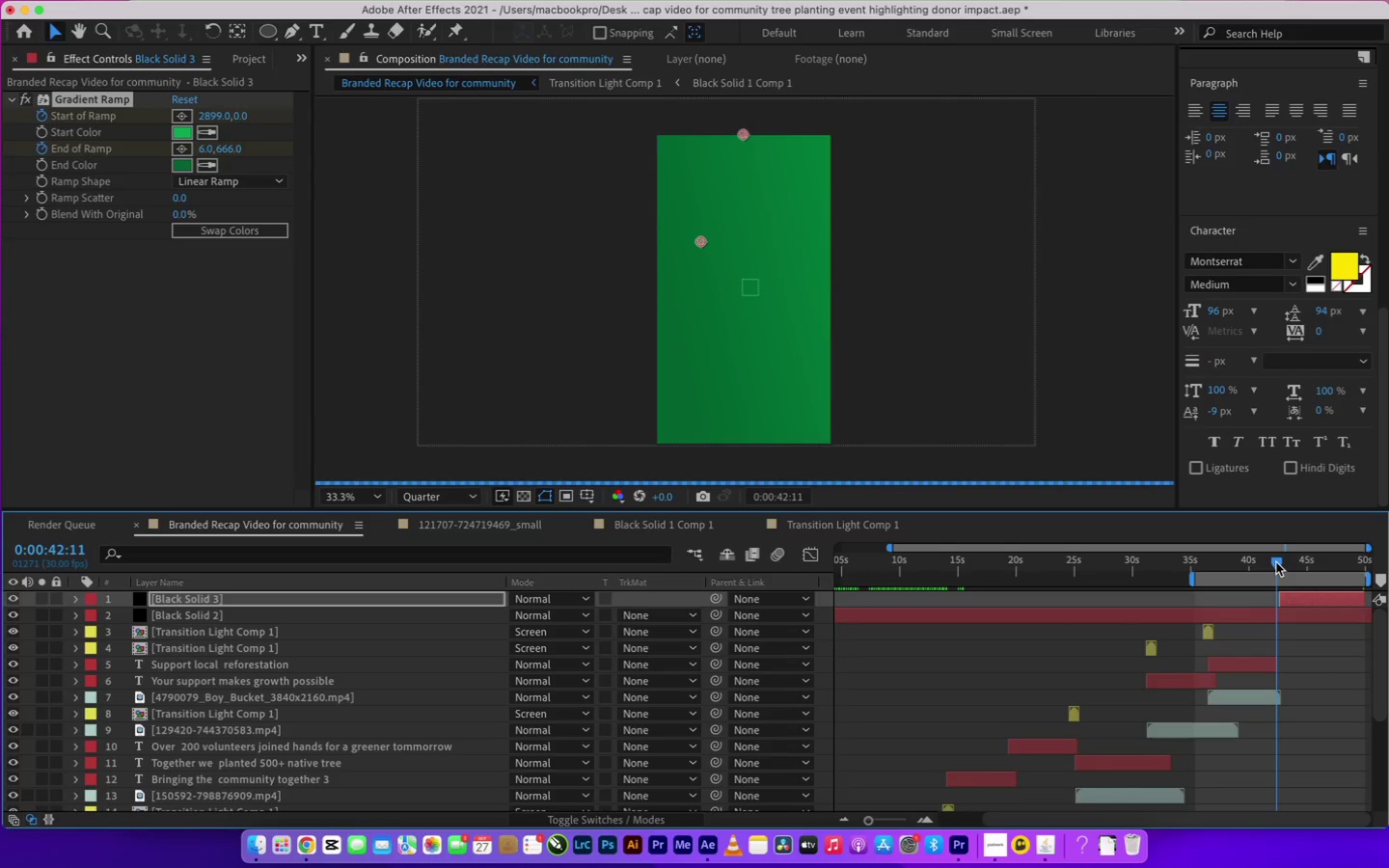 
key(B)
 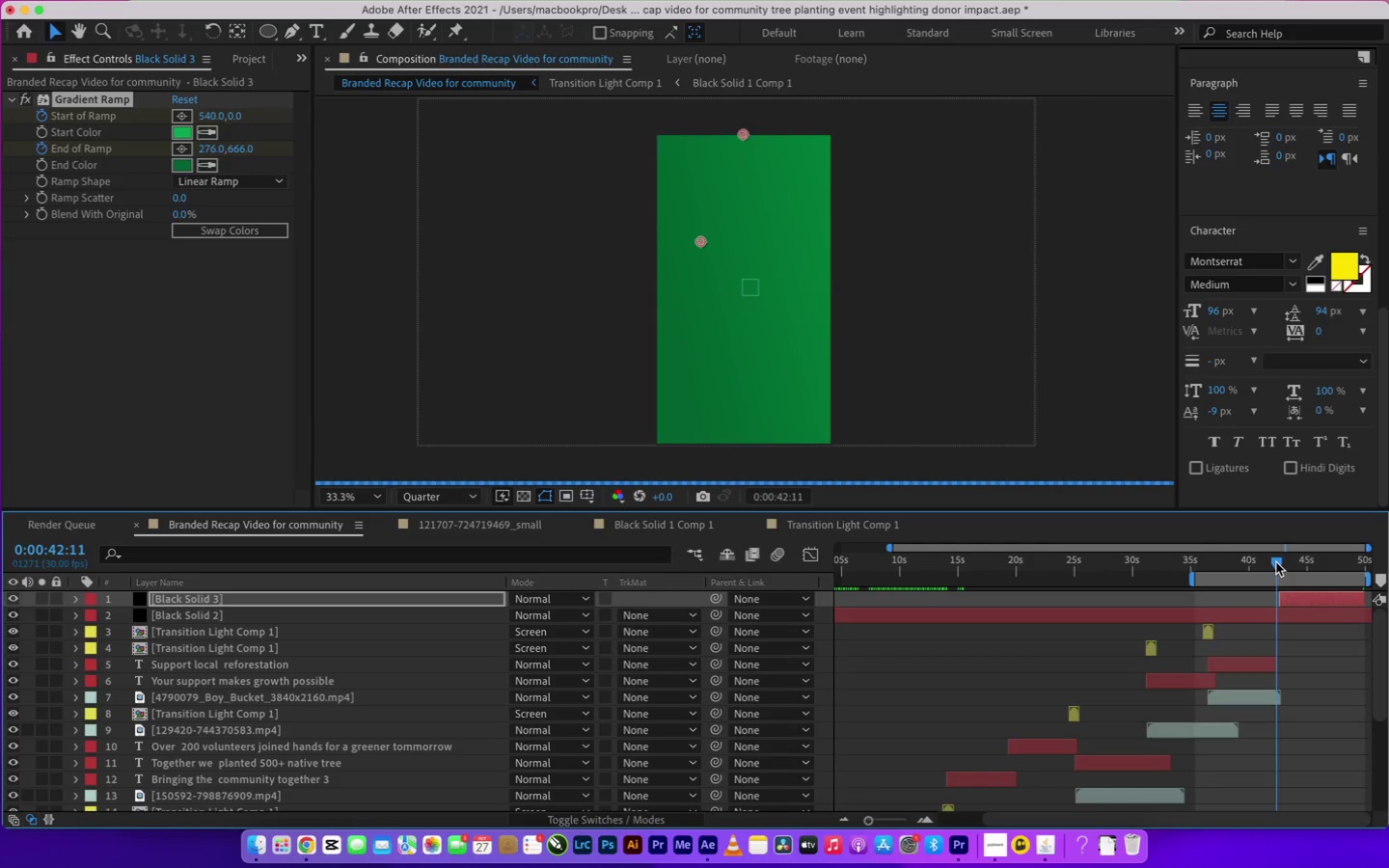 
key(Space)
 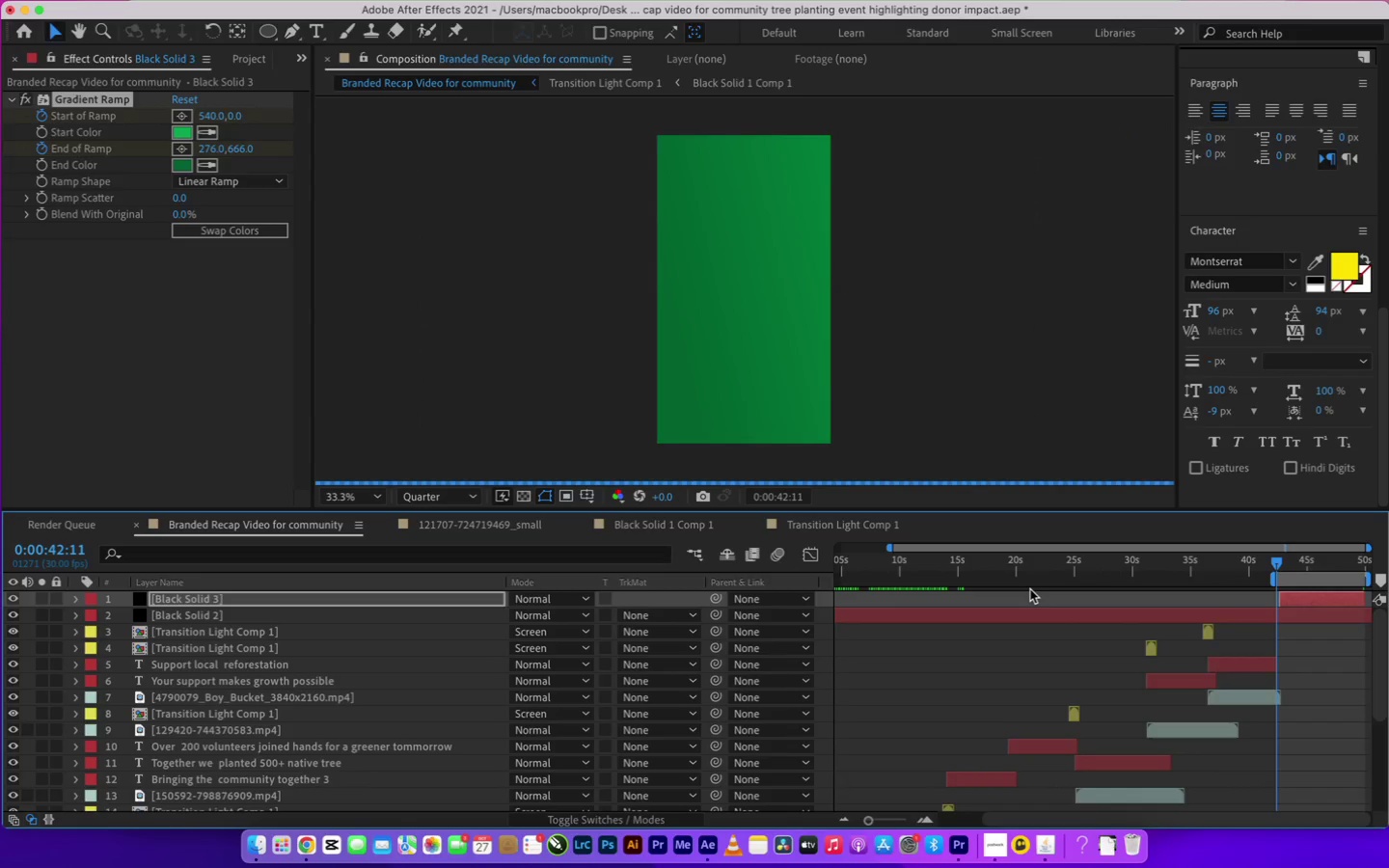 
wait(7.33)
 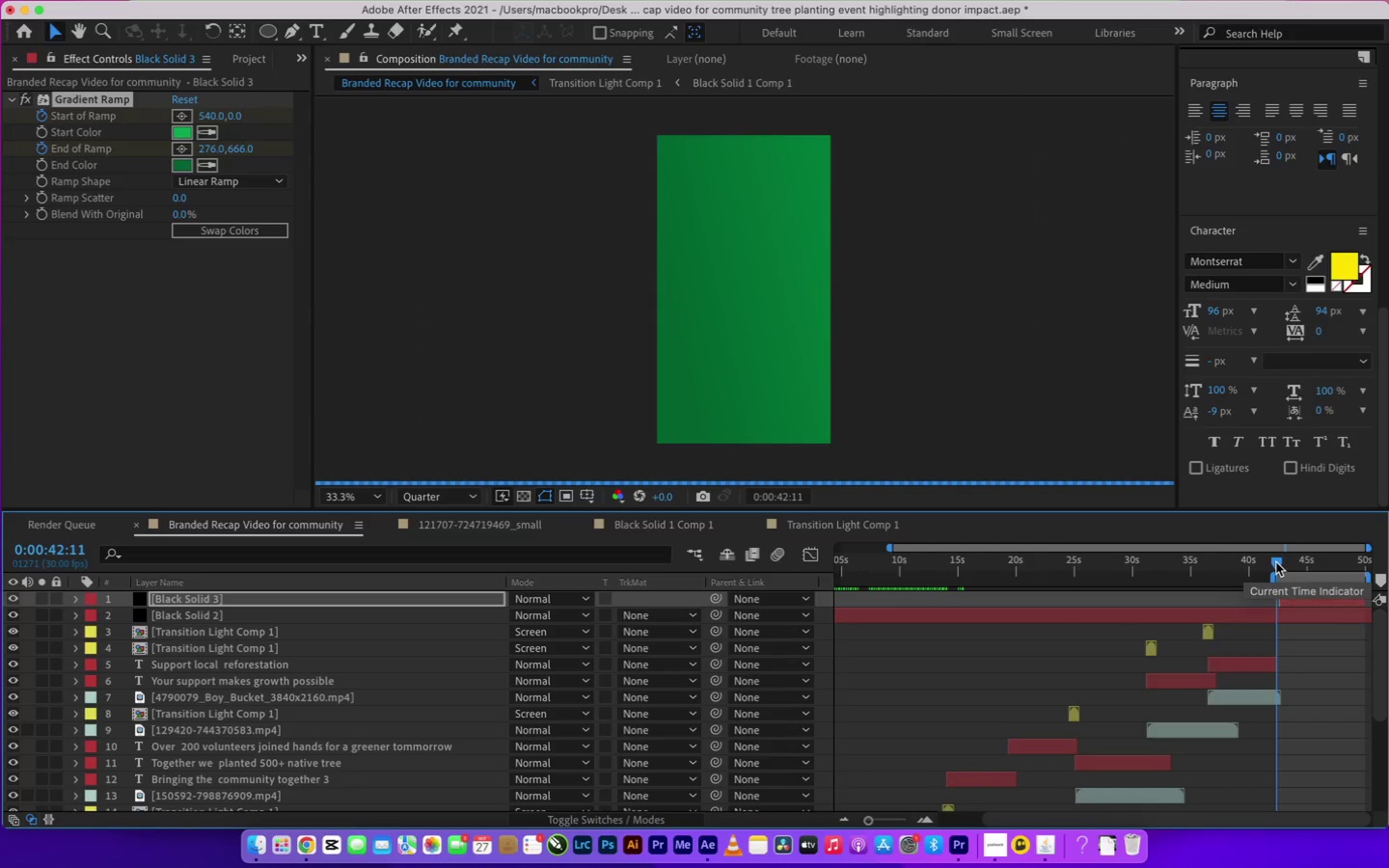 
left_click_drag(start_coordinate=[1272, 561], to_coordinate=[1286, 561])
 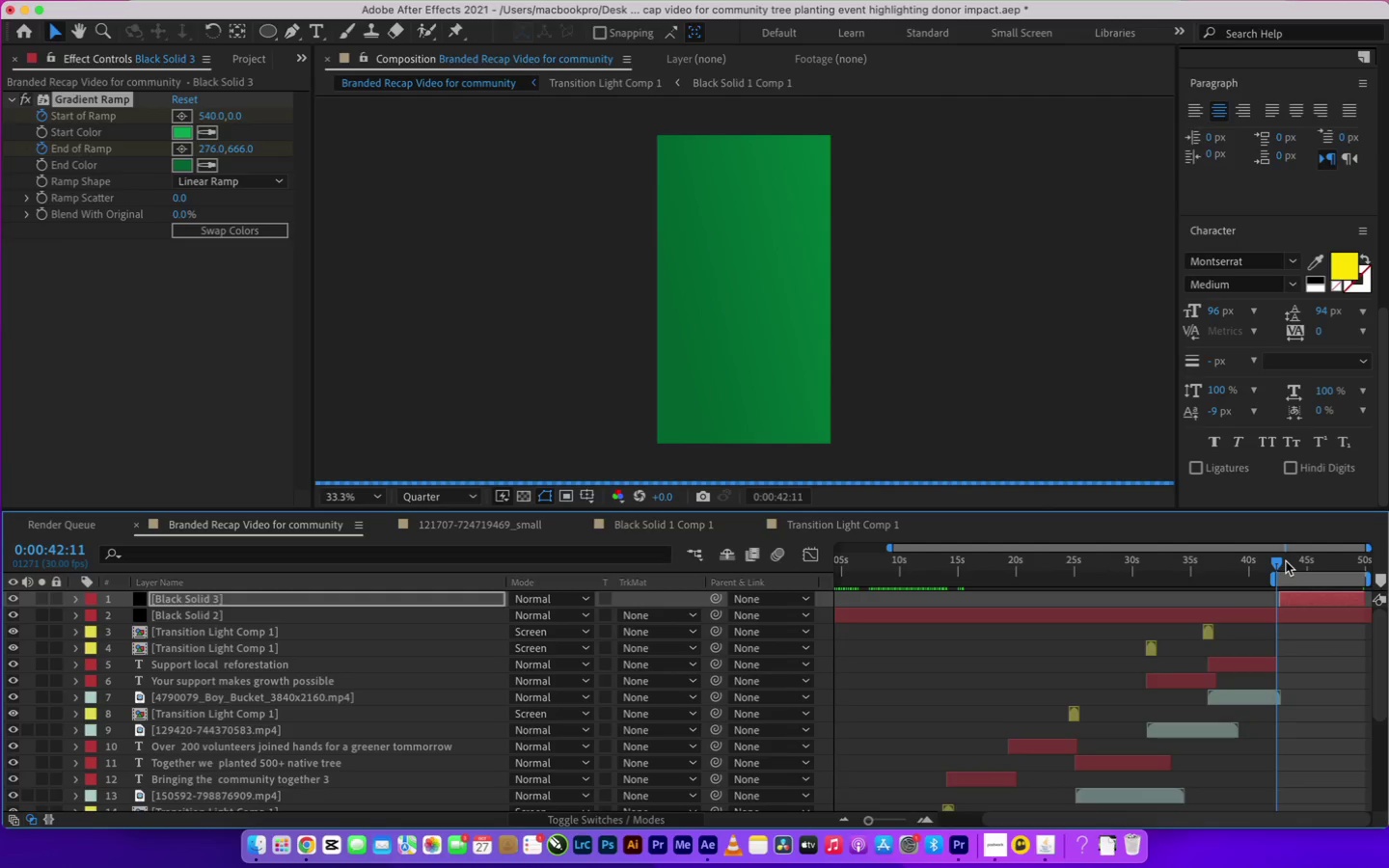 
key(Meta+S)
 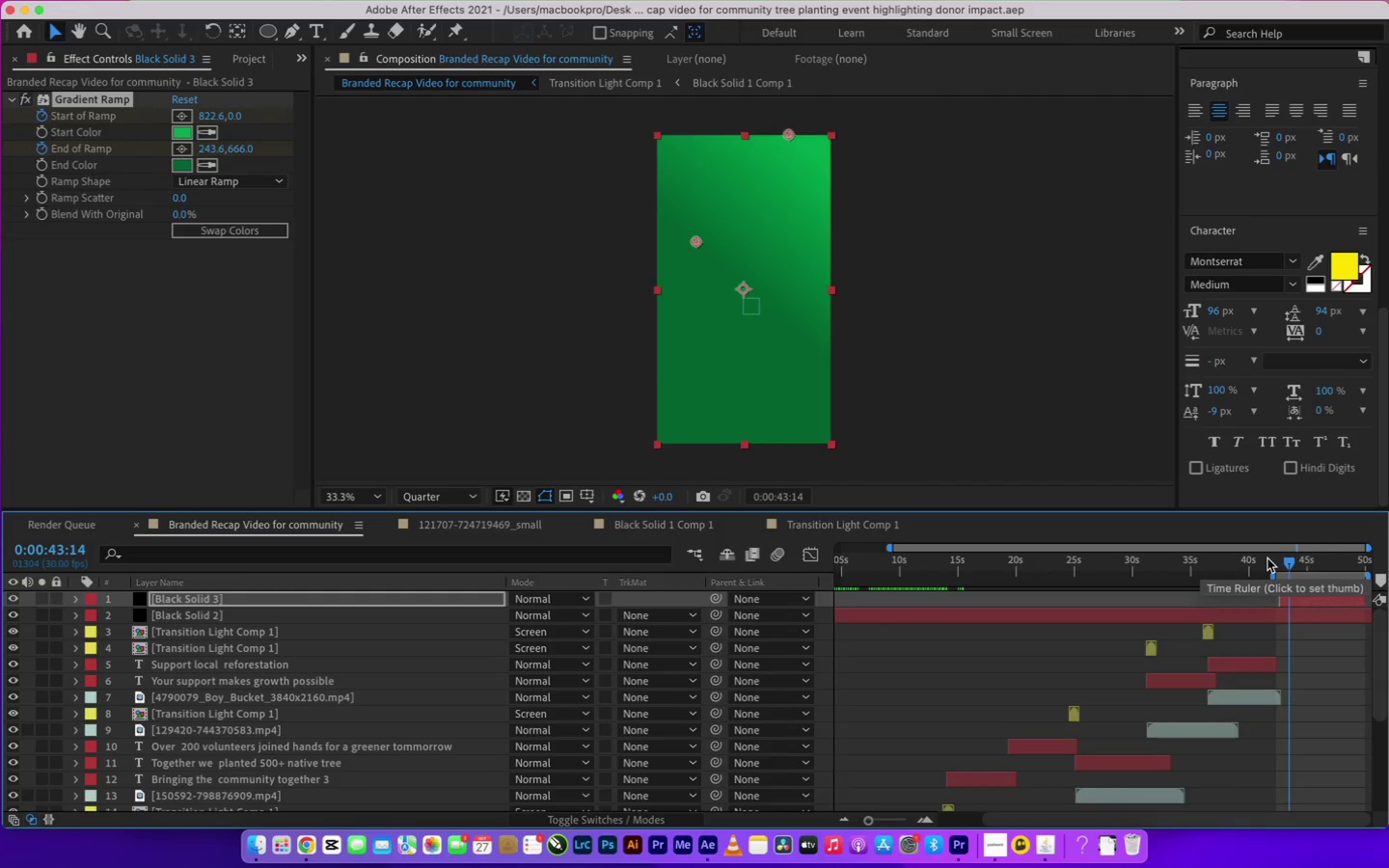 
left_click([1269, 558])
 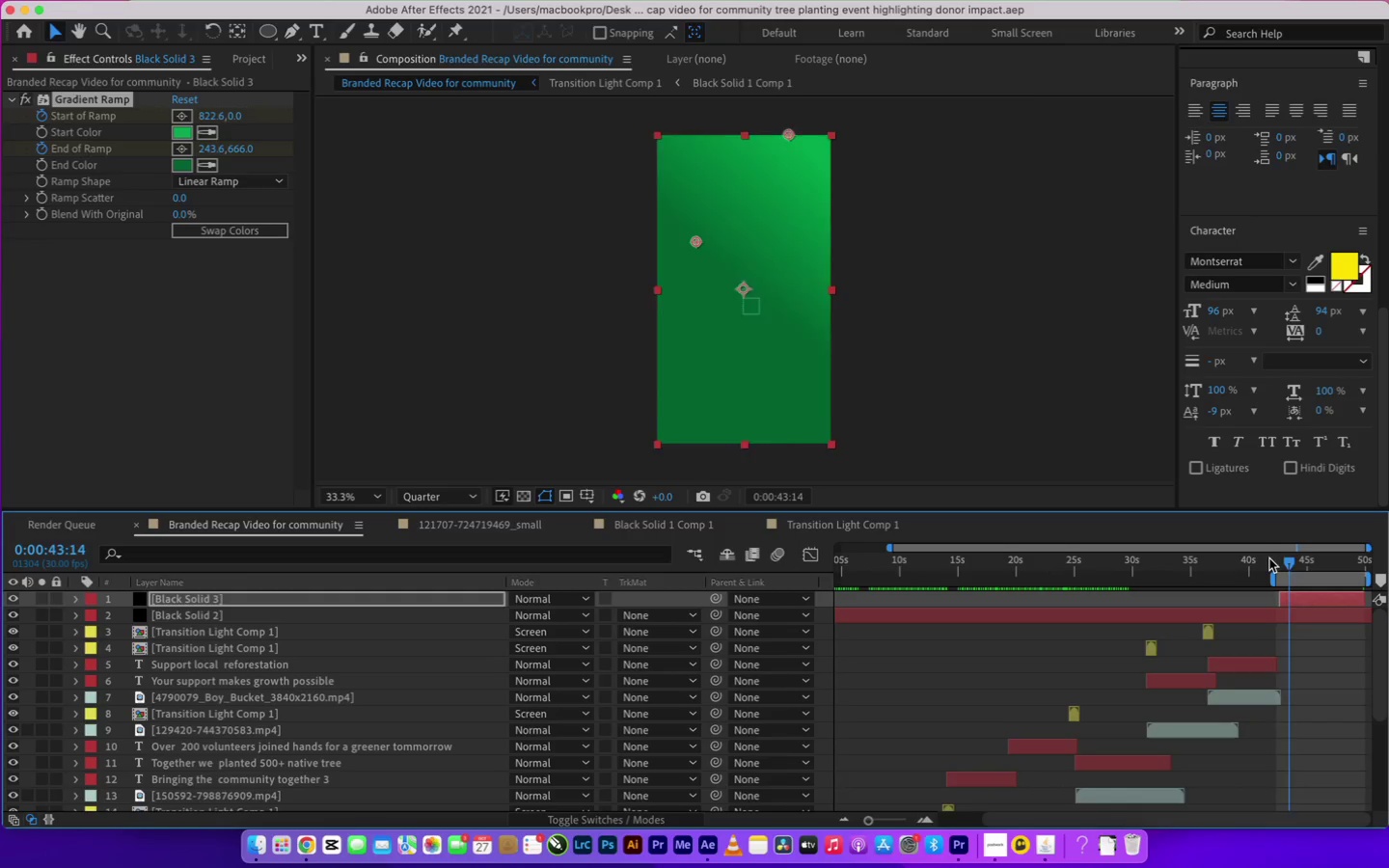 
key(Space)
 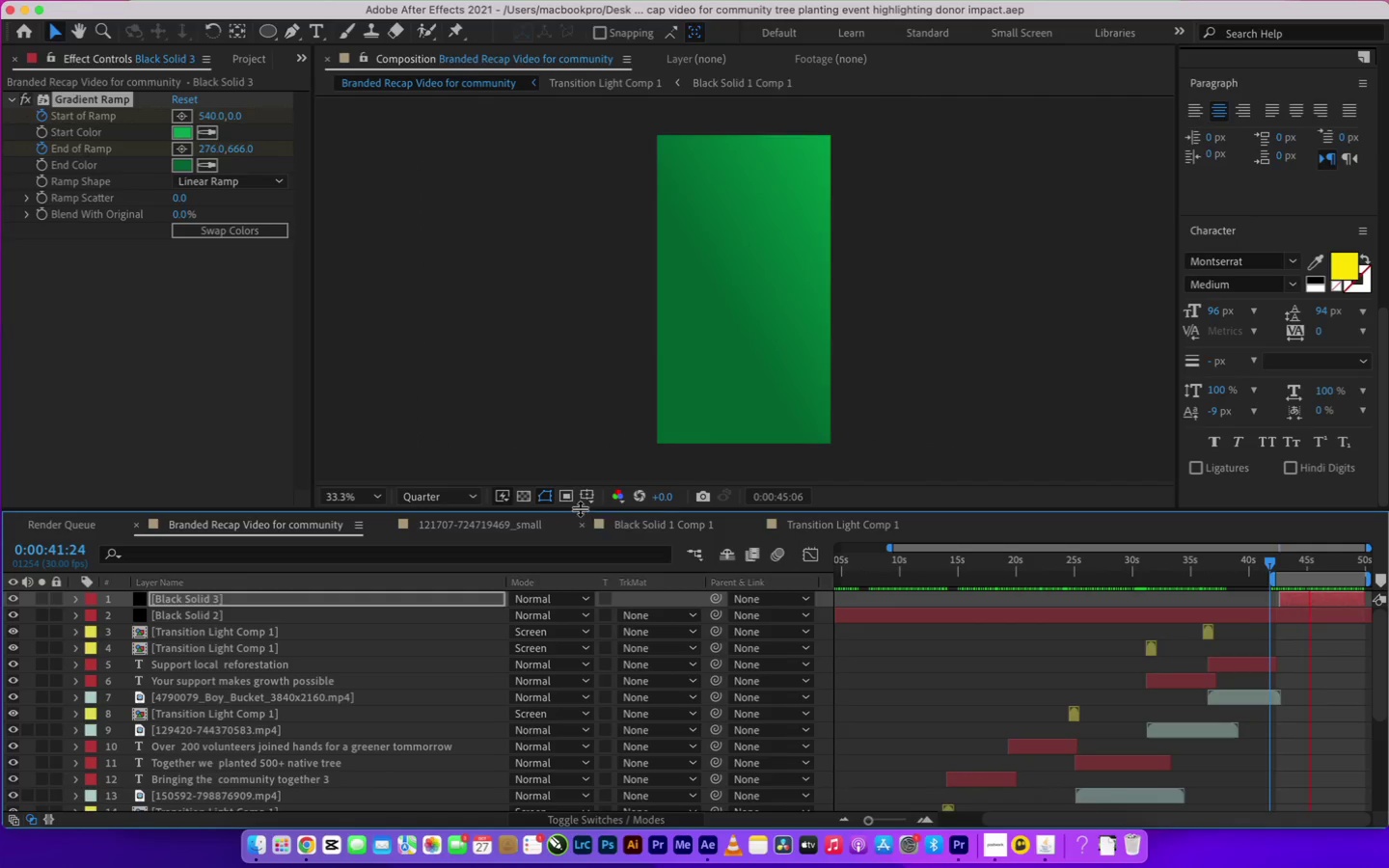 
wait(5.82)
 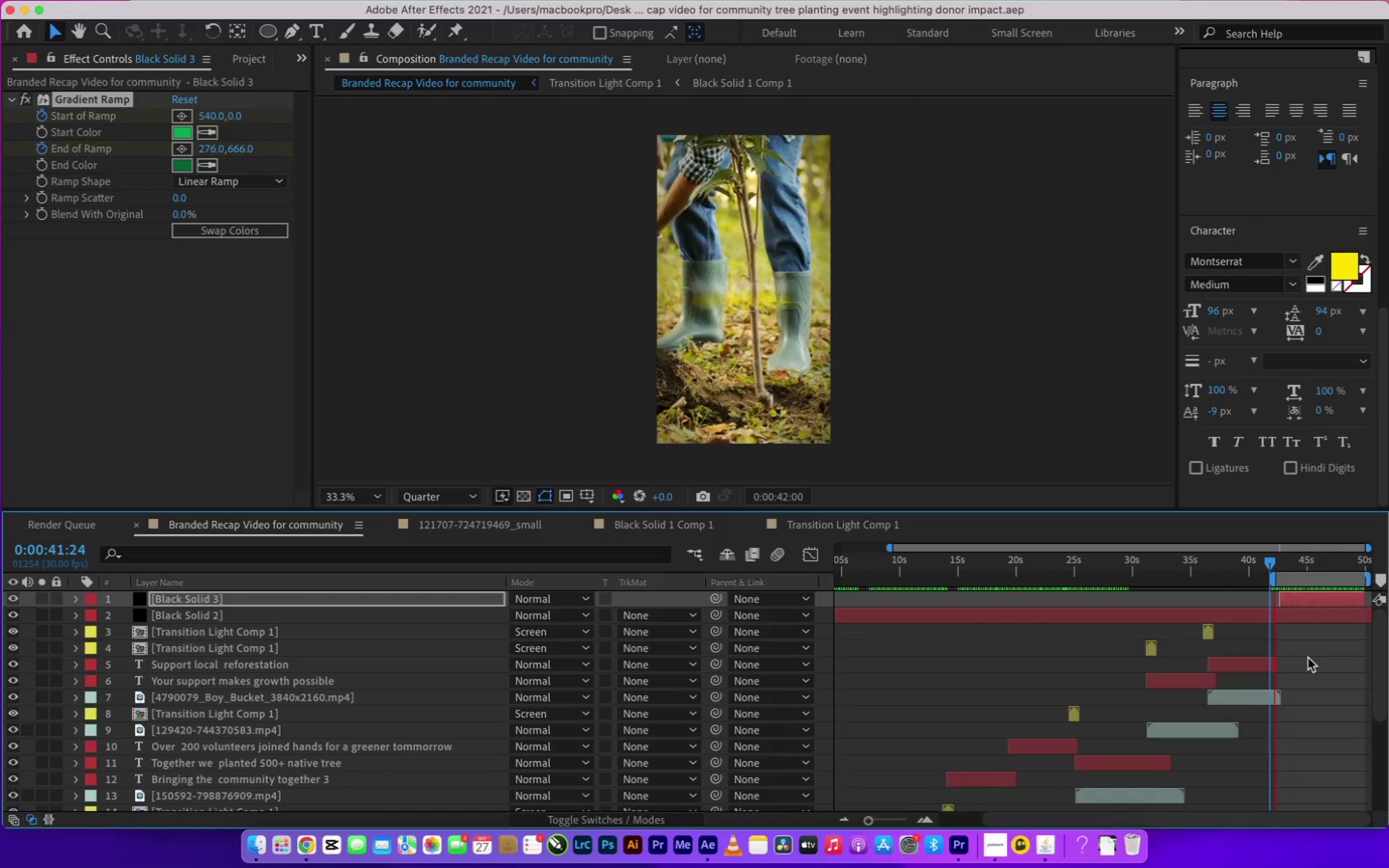 
key(Space)
 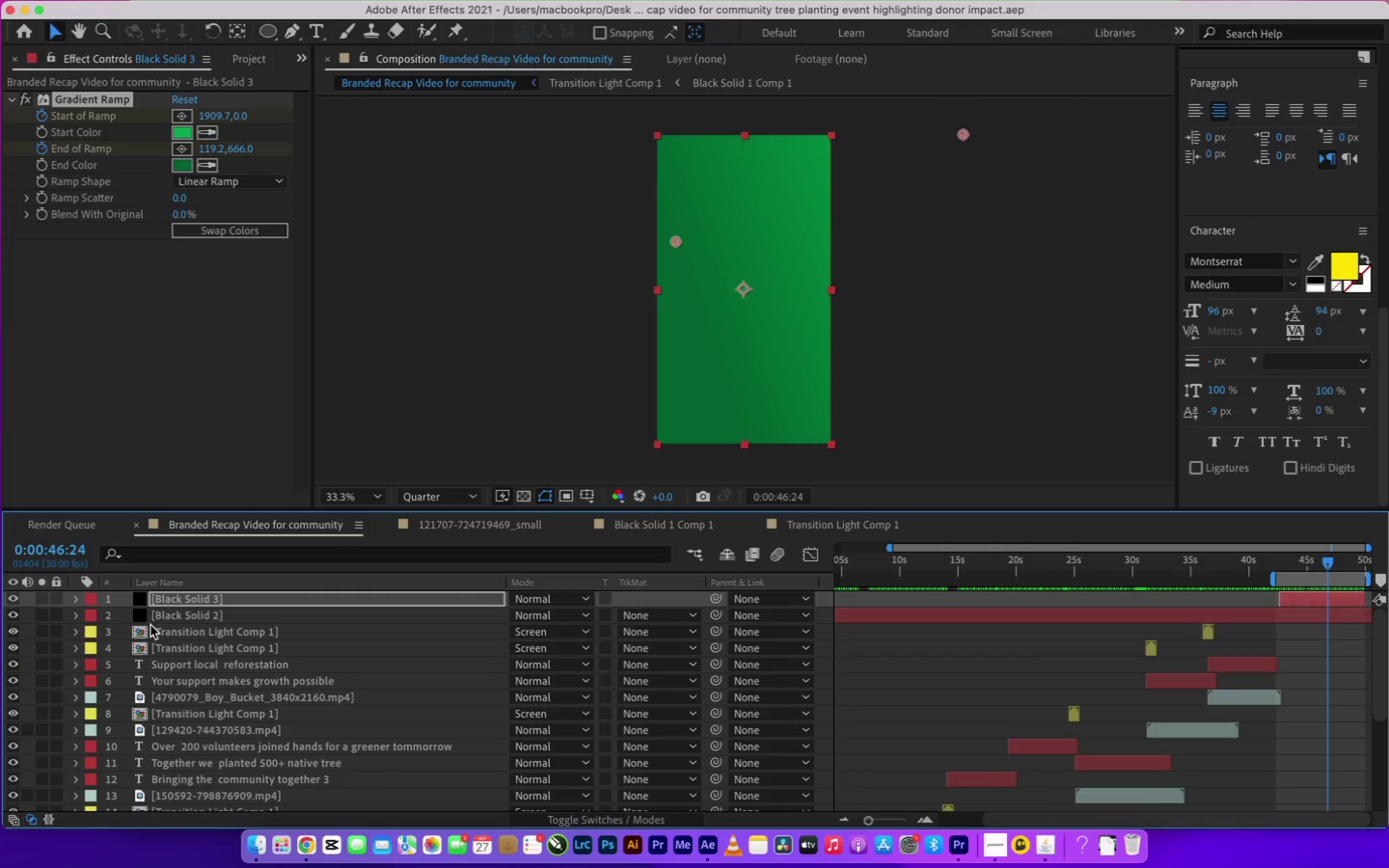 
left_click([123, 613])
 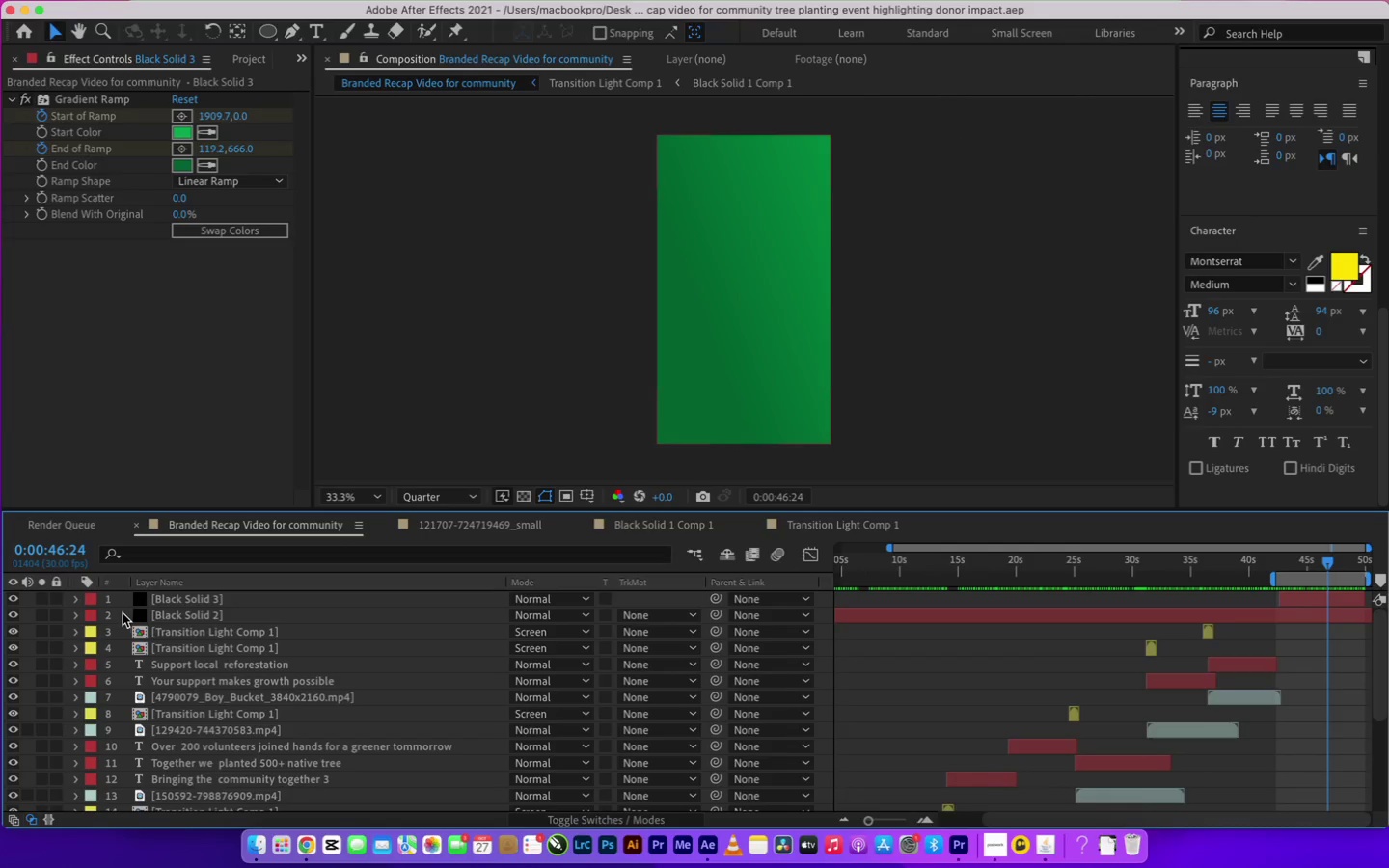 
right_click([115, 611])
 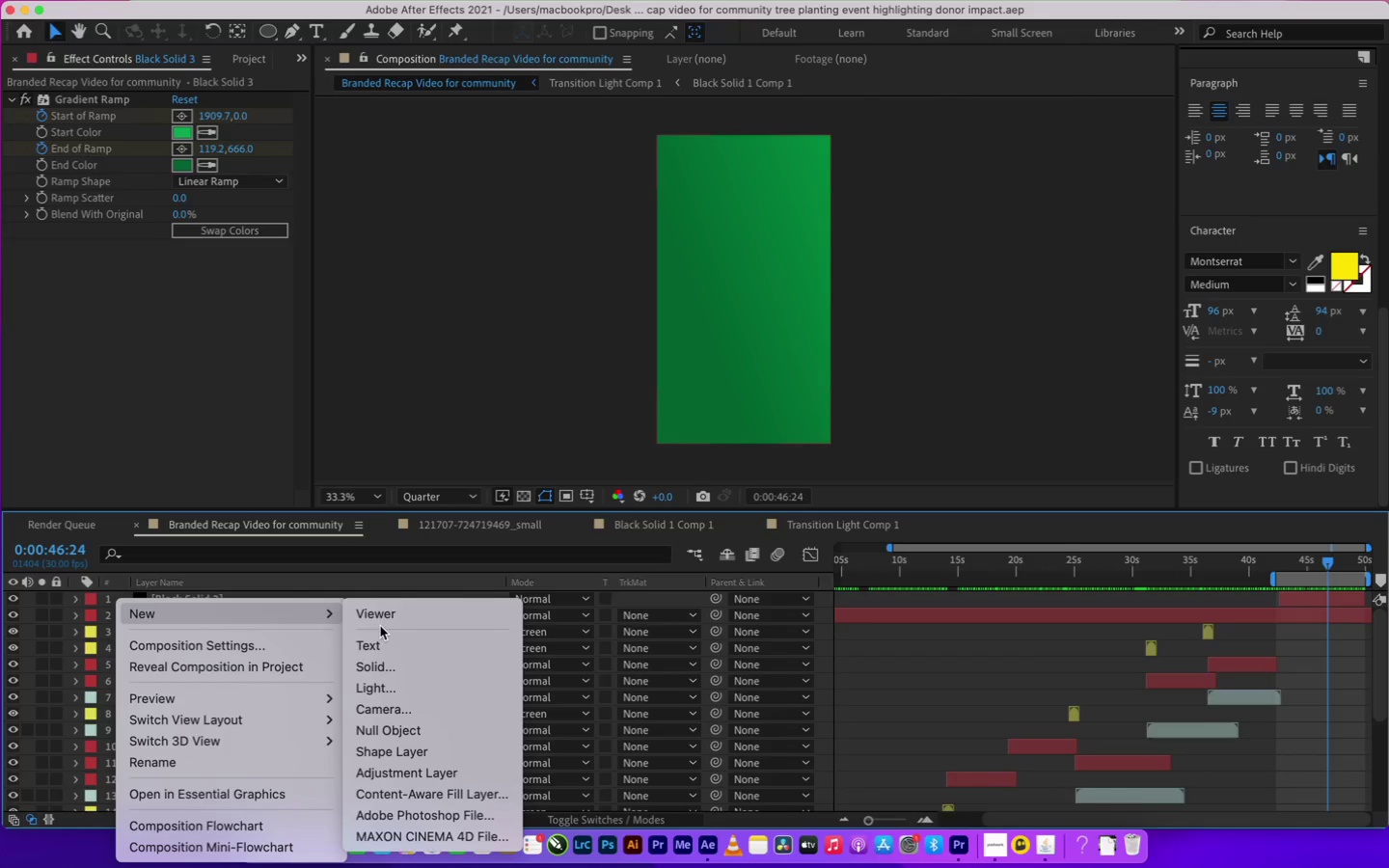 
left_click([393, 639])
 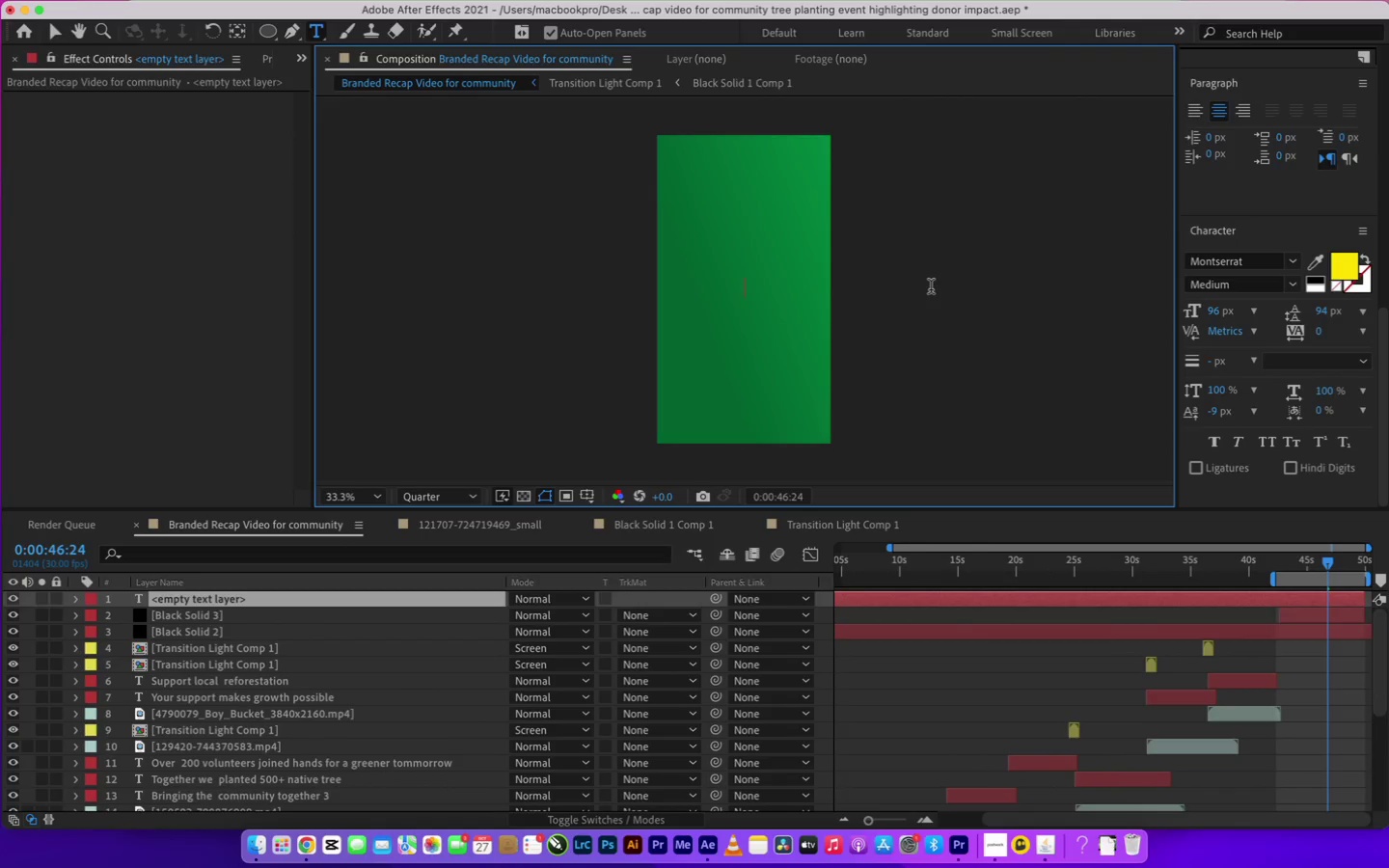 
type(Dontate)
 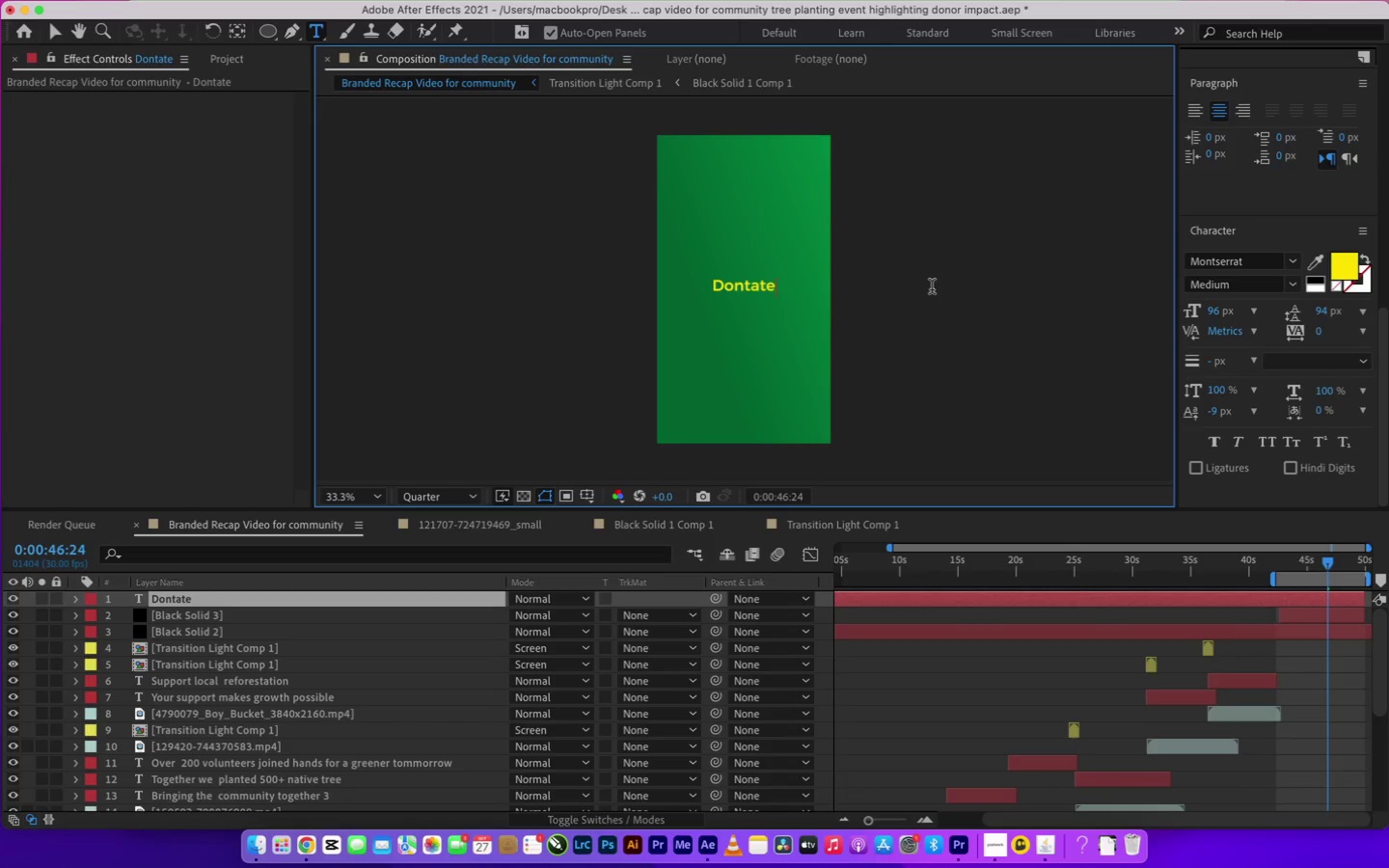 
type( or)
 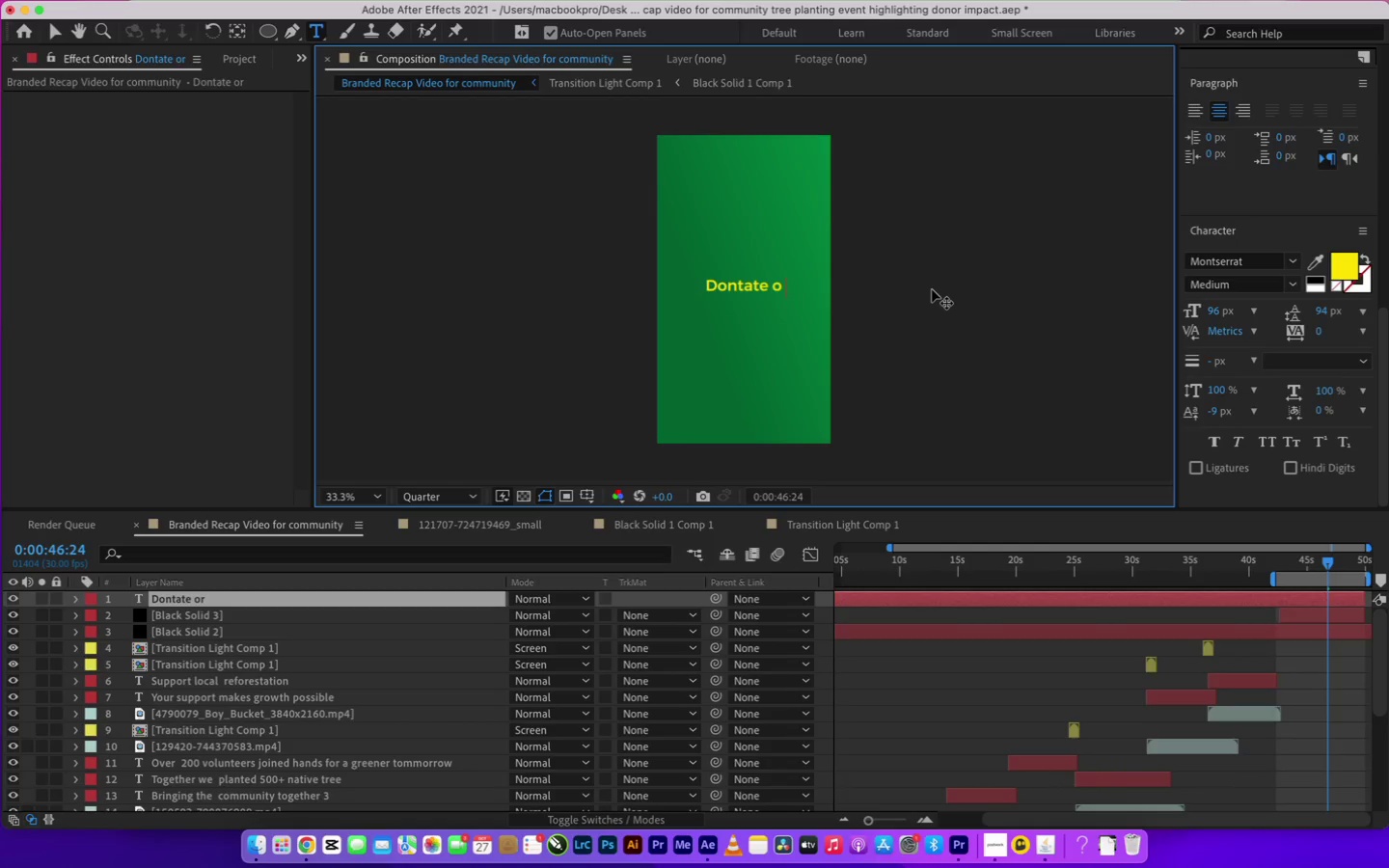 
key(Enter)
 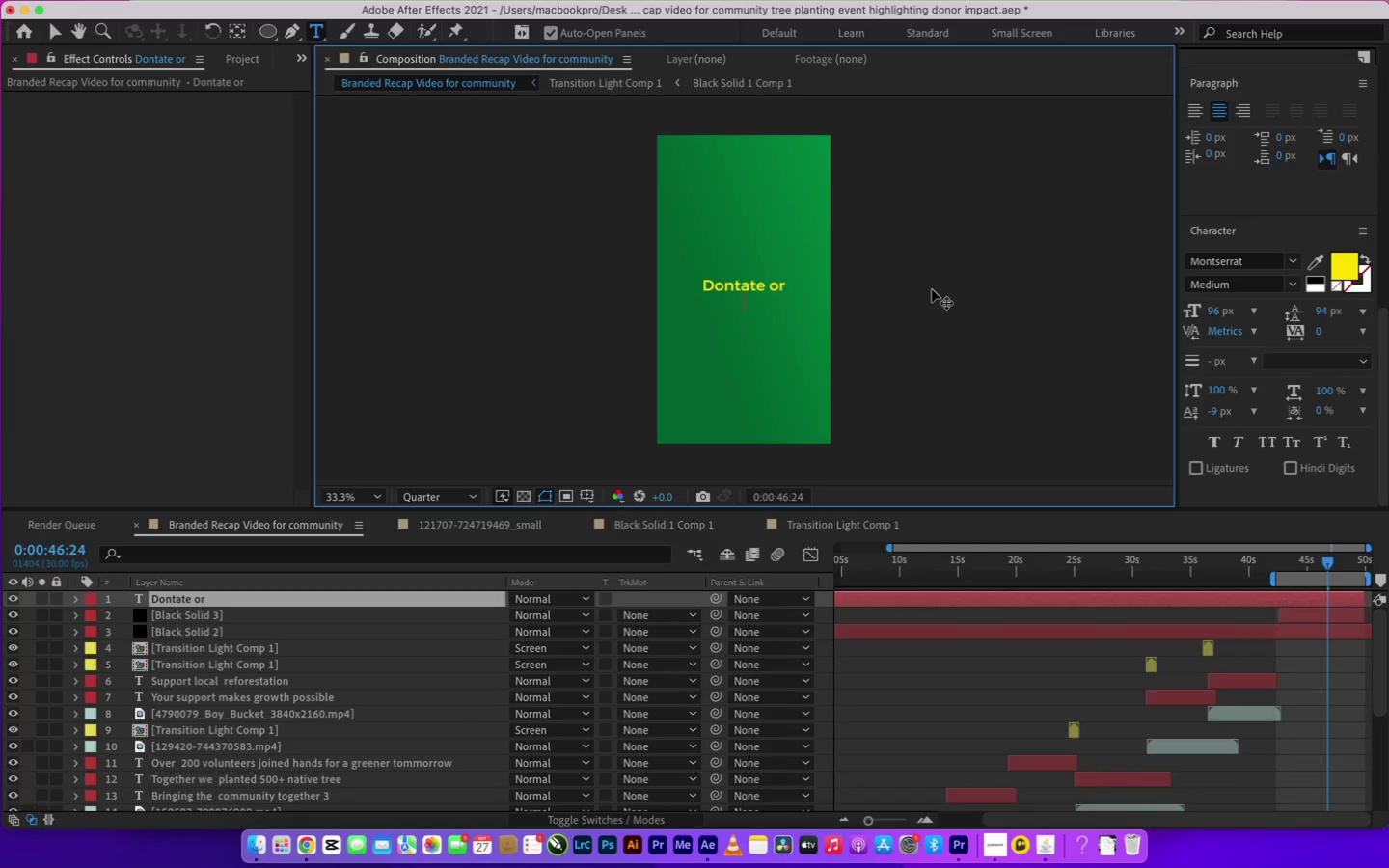 
type(volunteer)
 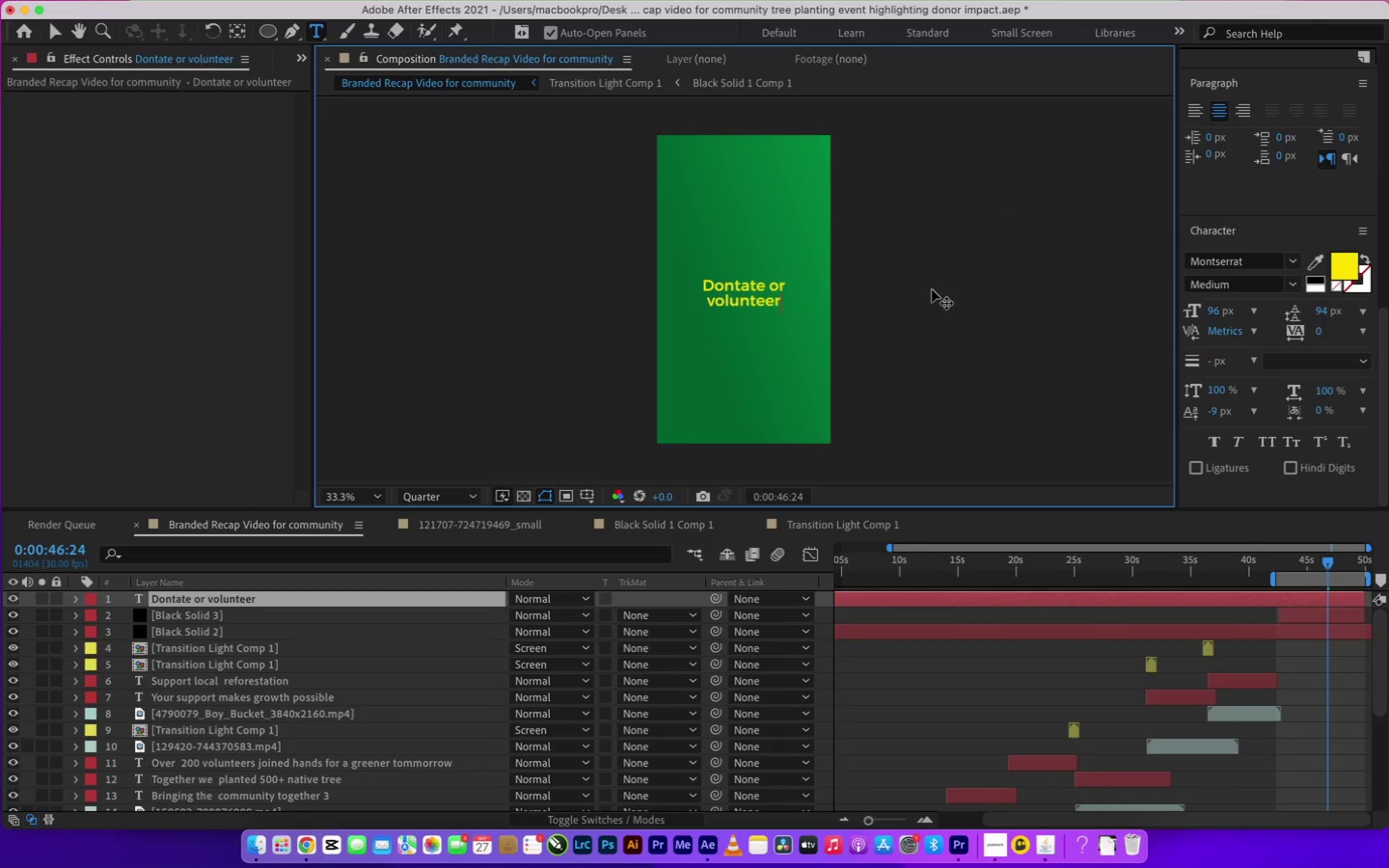 
type( at)
 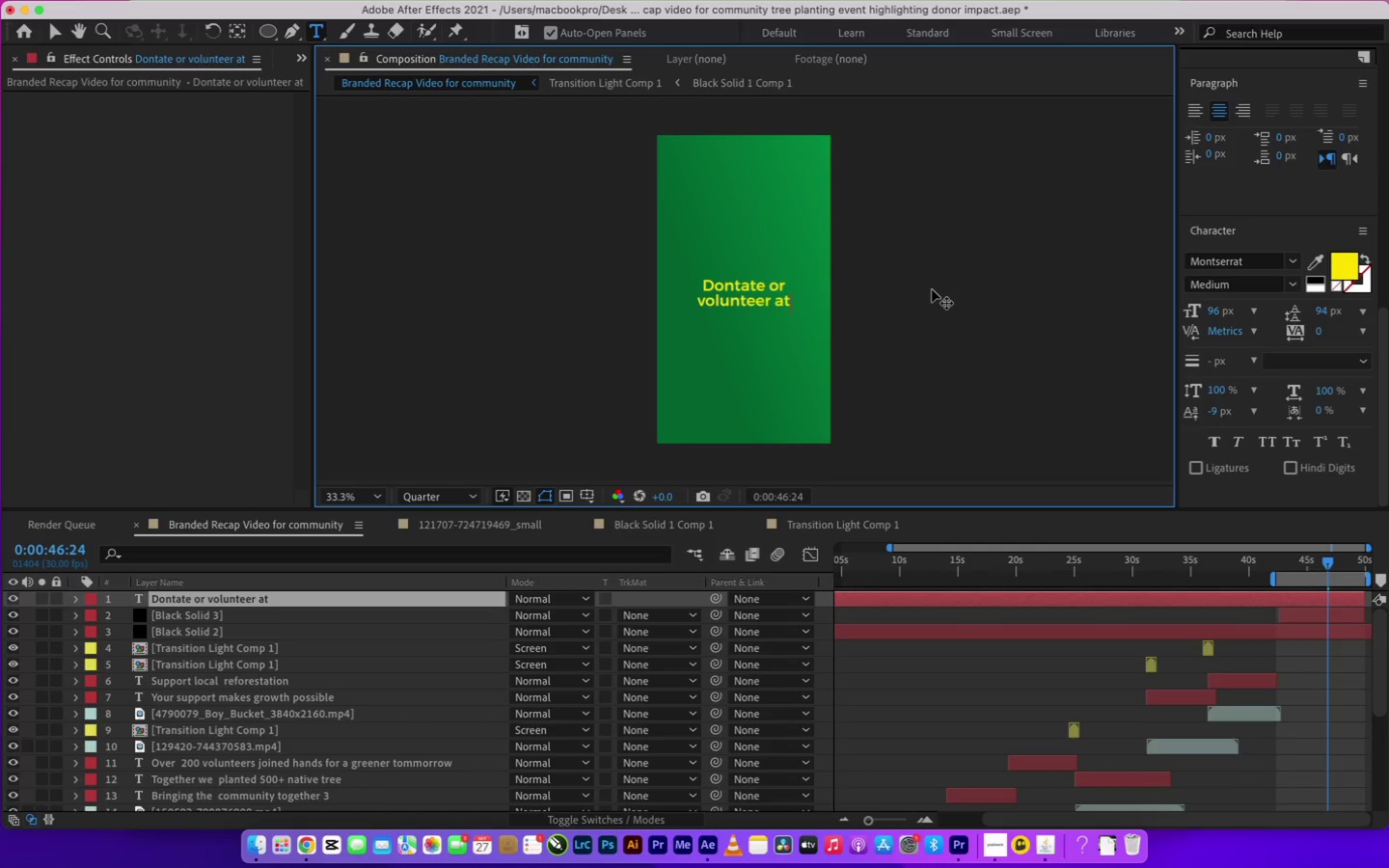 
key(Enter)
 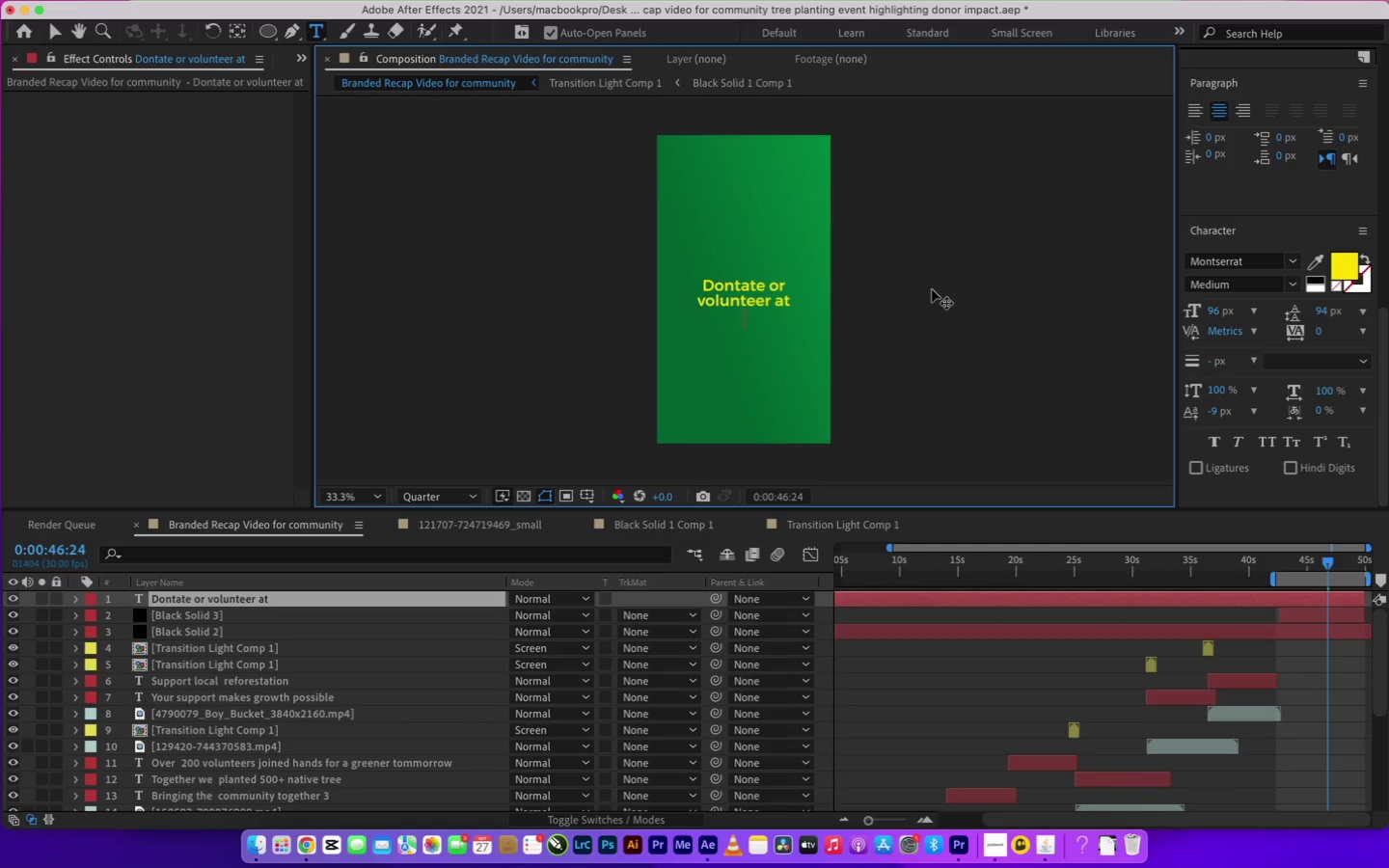 
type(greenearth.org)
 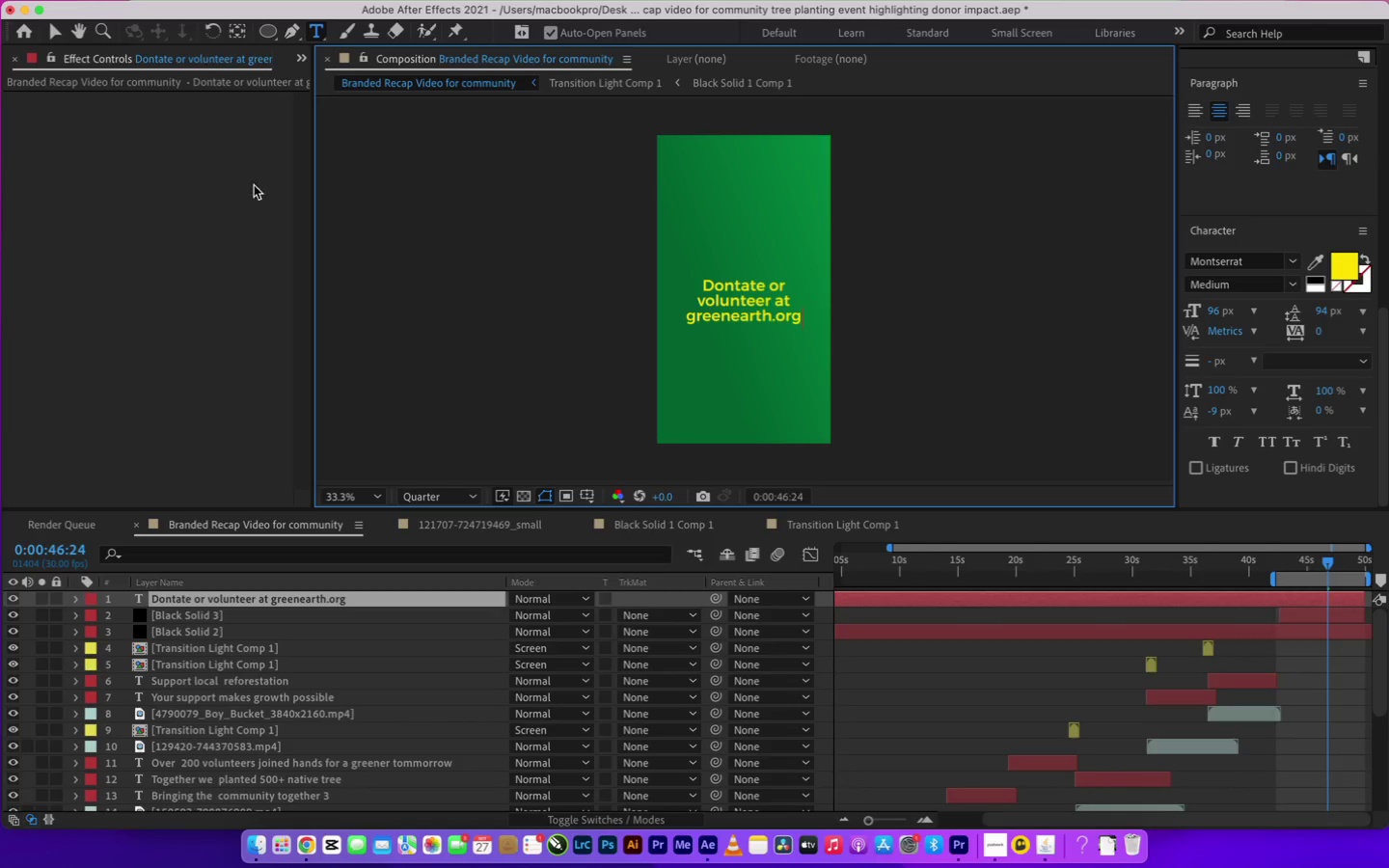 
left_click([41, 27])
 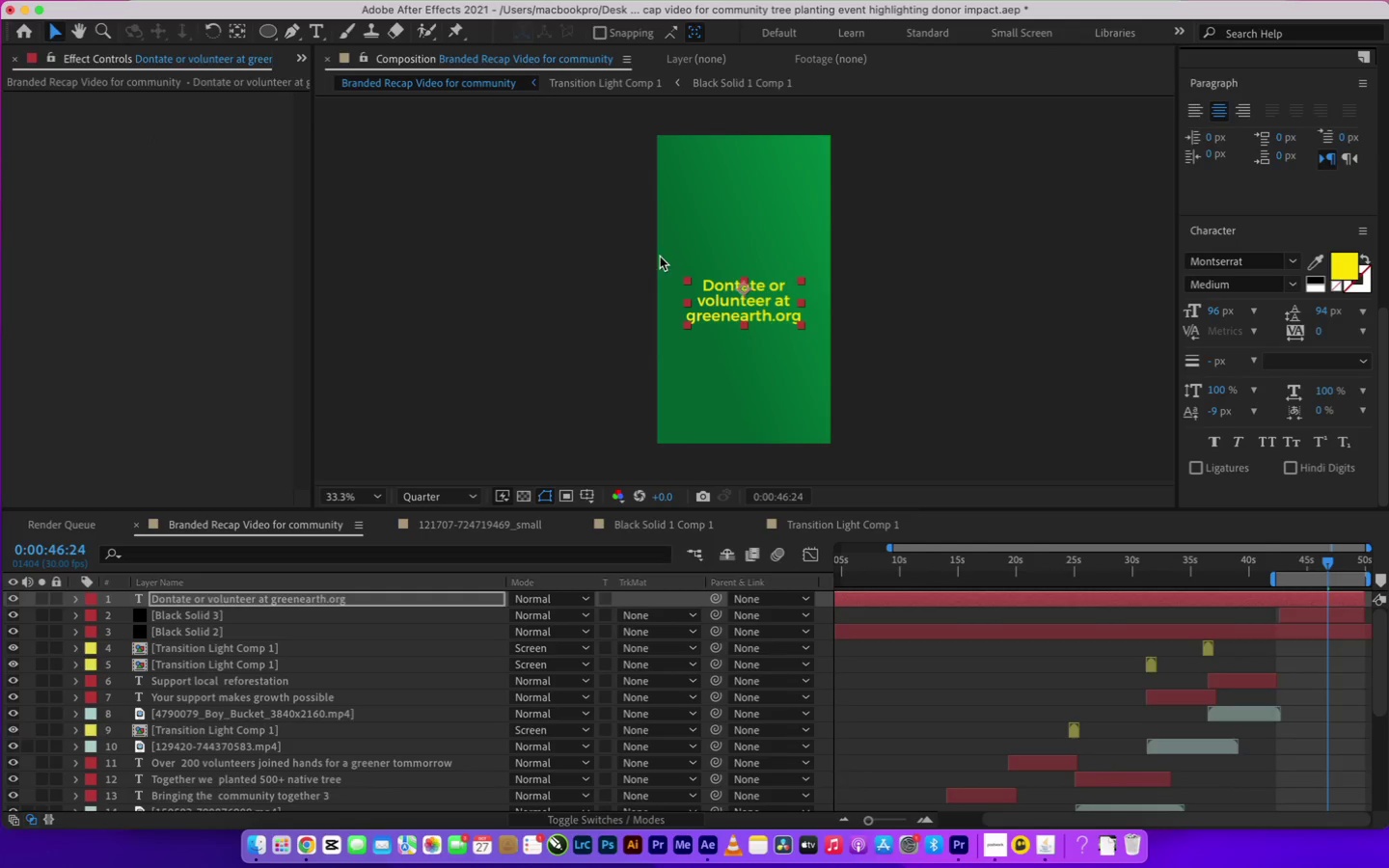 
key(Meta+CommandLeft)
 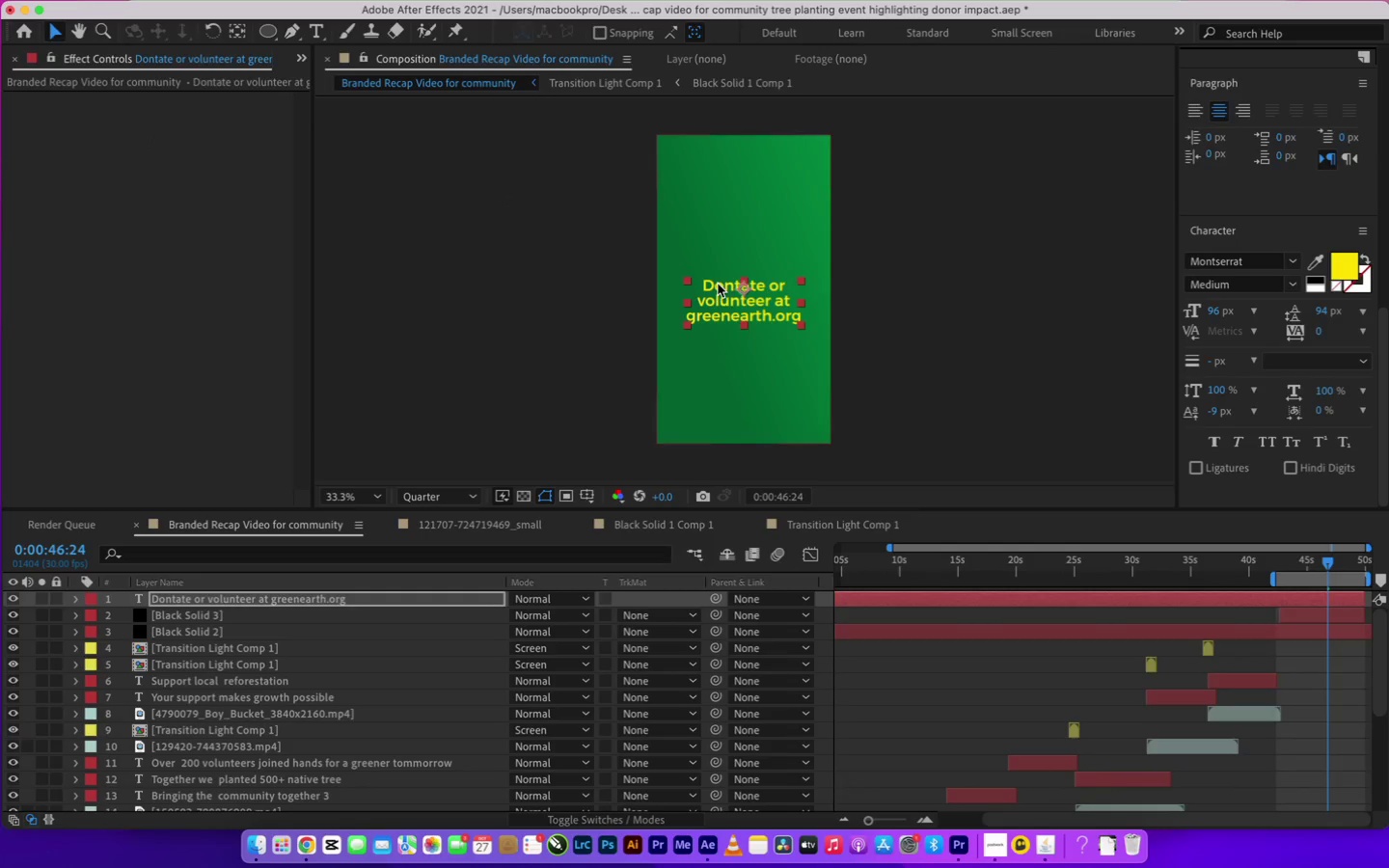 
left_click_drag(start_coordinate=[726, 297], to_coordinate=[725, 285])
 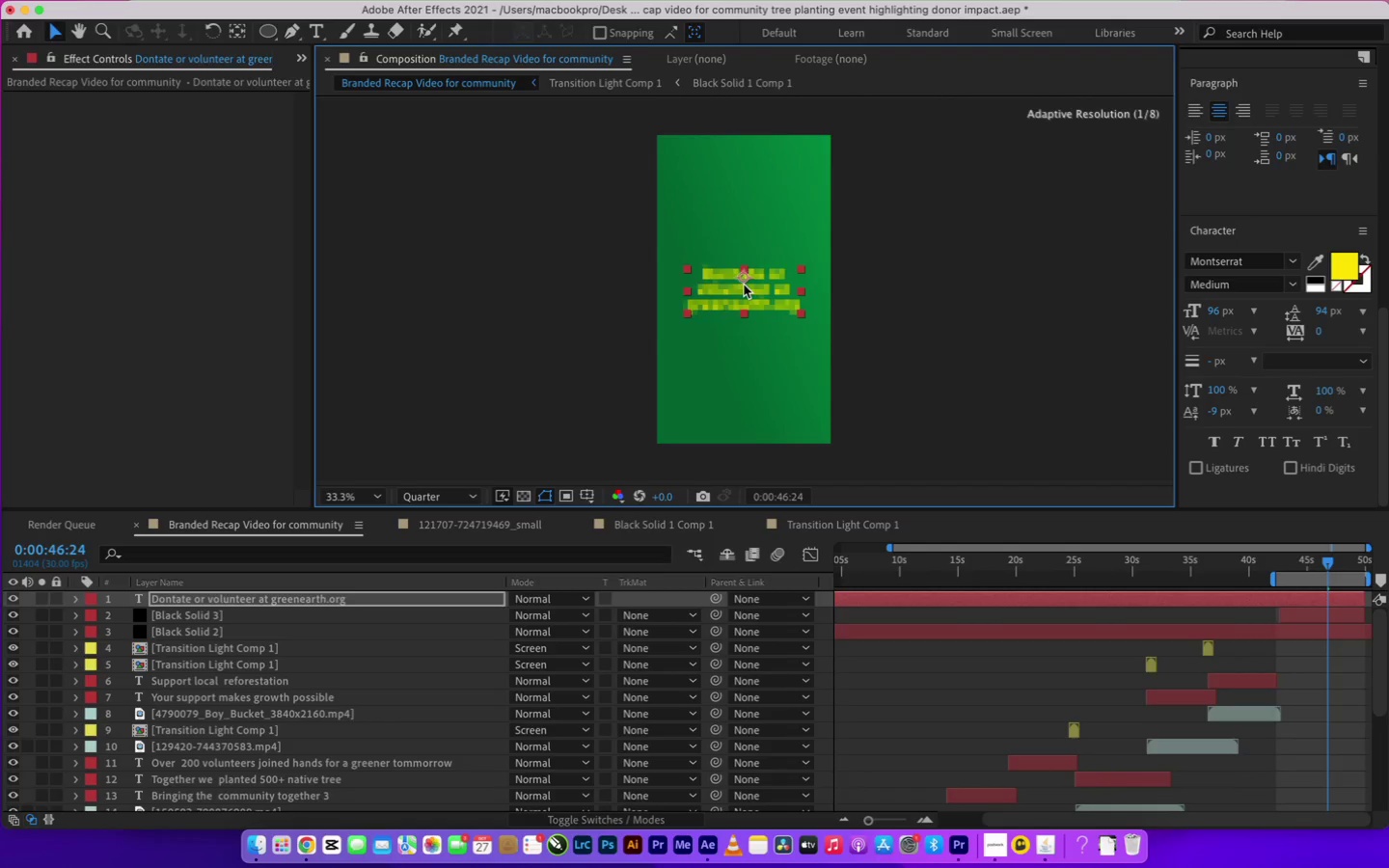 
hold_key(key=ShiftLeft, duration=0.97)
 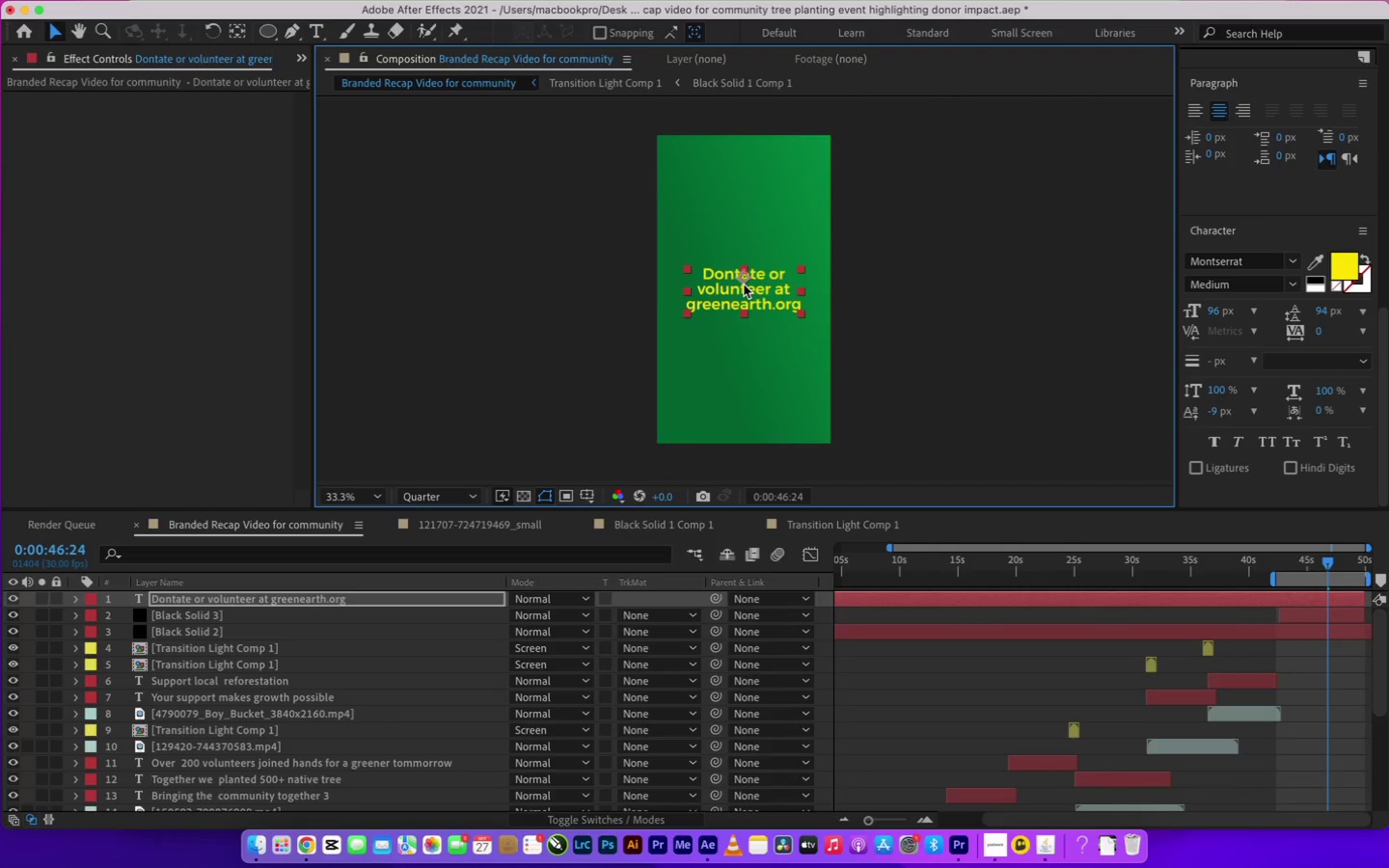 
scroll: coordinate [744, 285], scroll_direction: up, amount: 1.0
 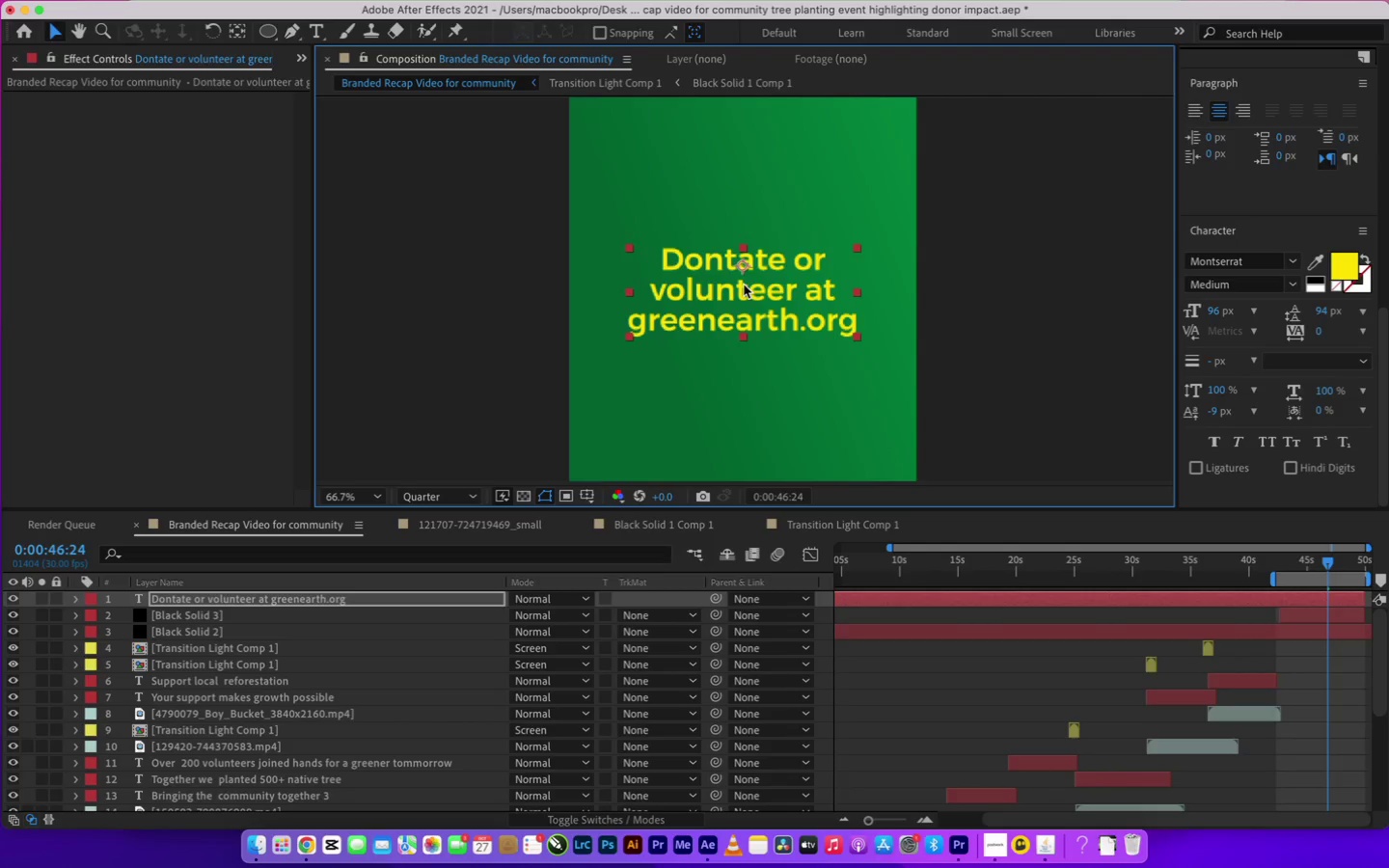 
left_click_drag(start_coordinate=[738, 286], to_coordinate=[740, 277])
 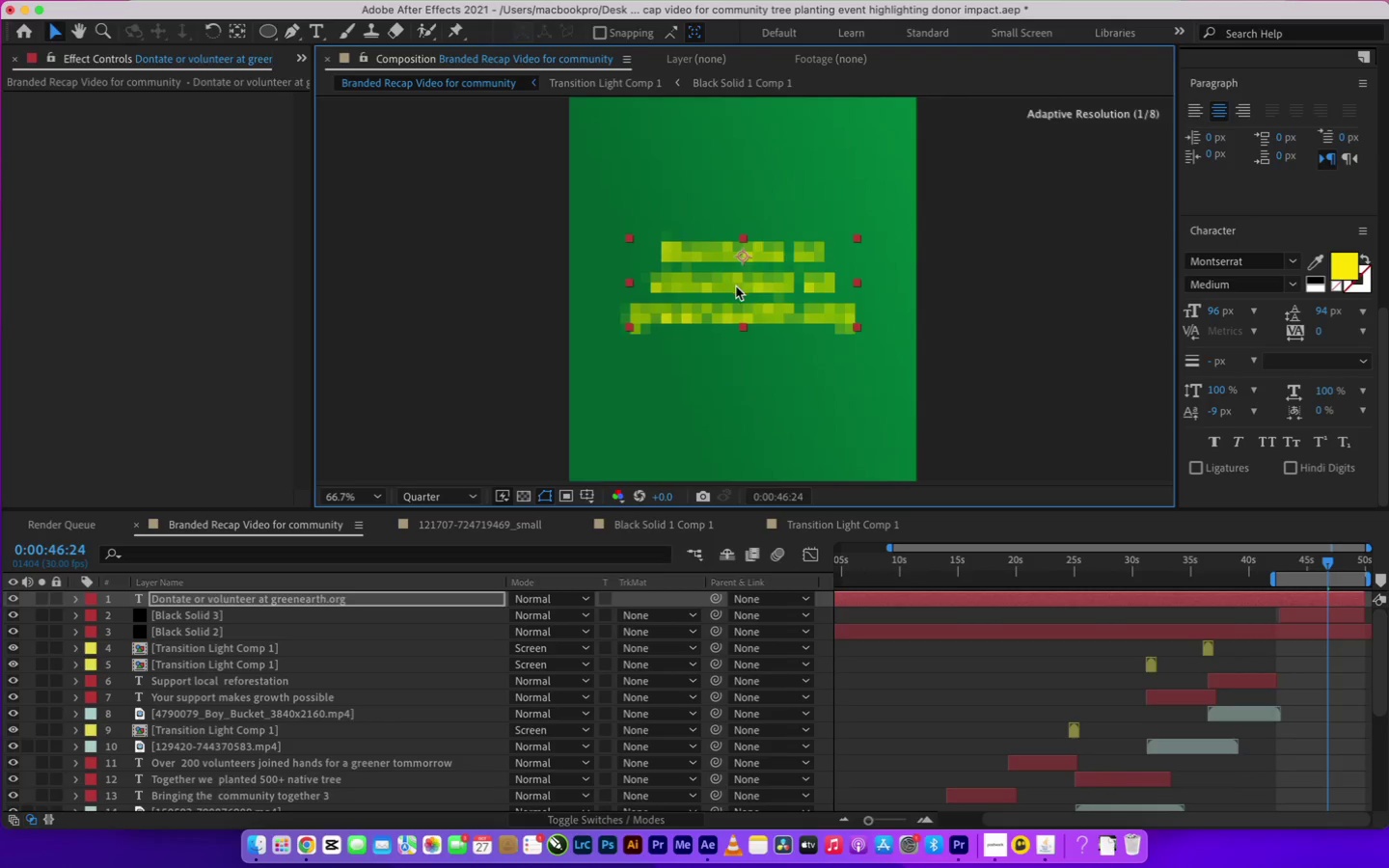 
hold_key(key=ShiftLeft, duration=0.82)
 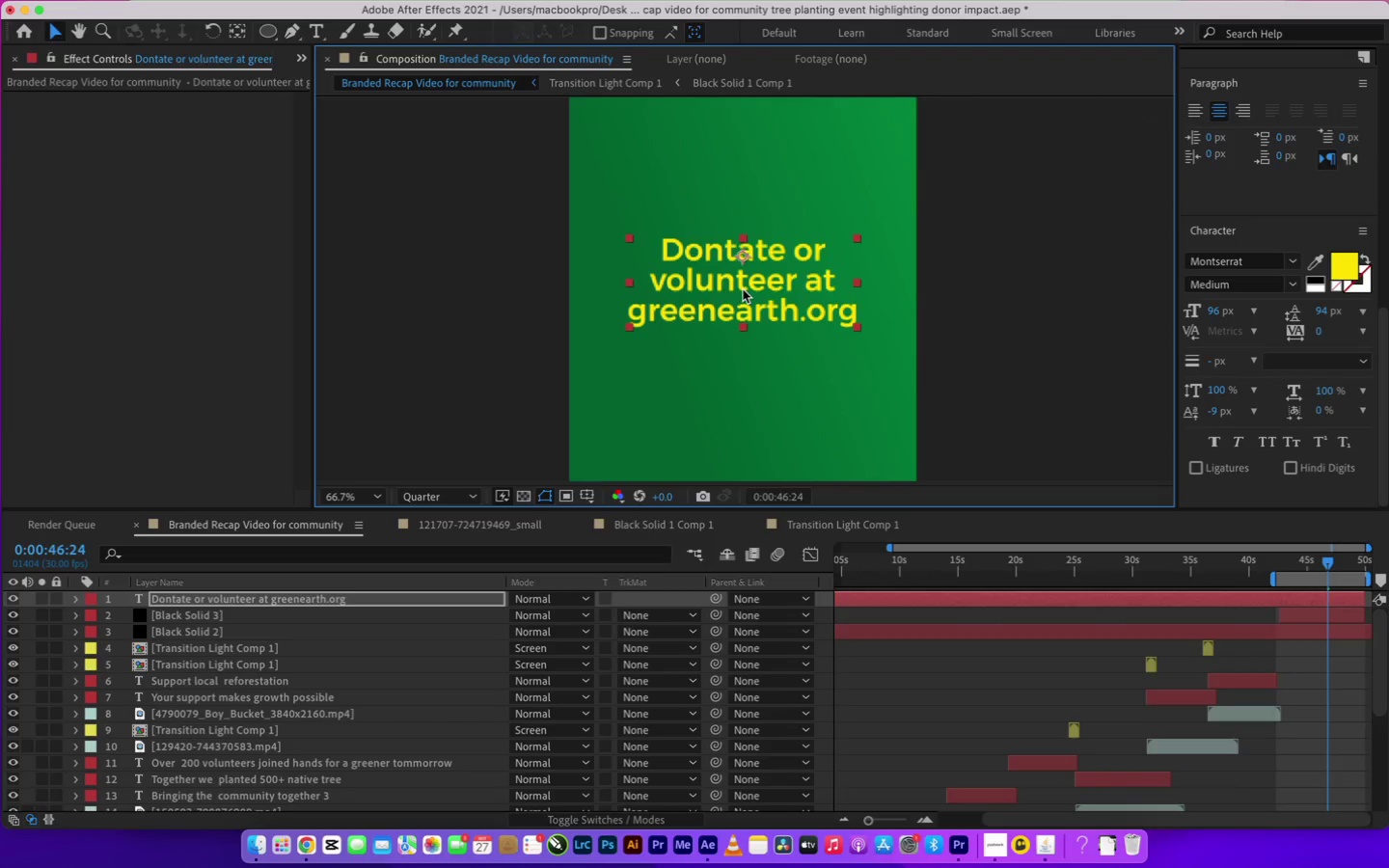 
double_click([747, 285])
 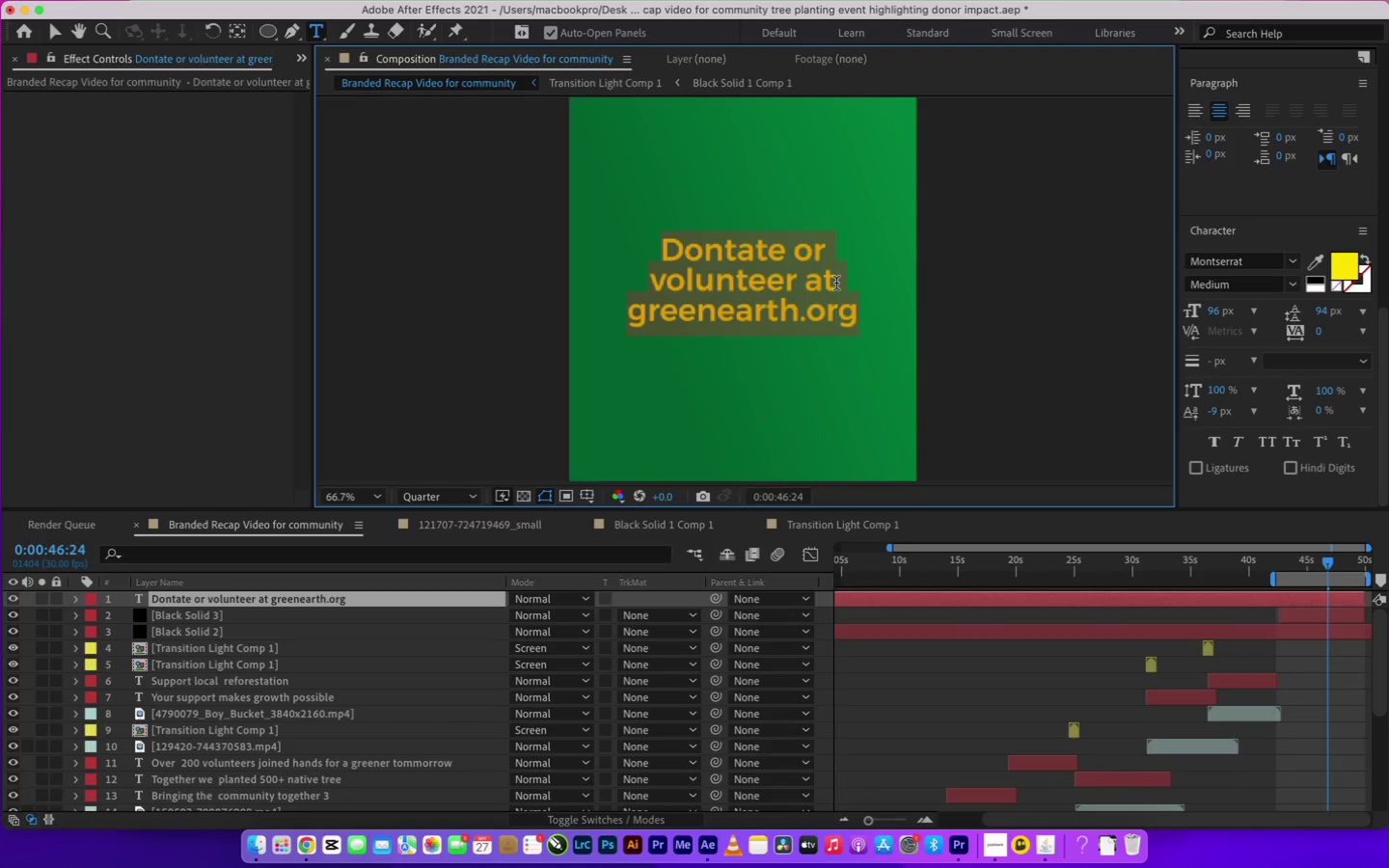 
left_click_drag(start_coordinate=[841, 281], to_coordinate=[619, 231])
 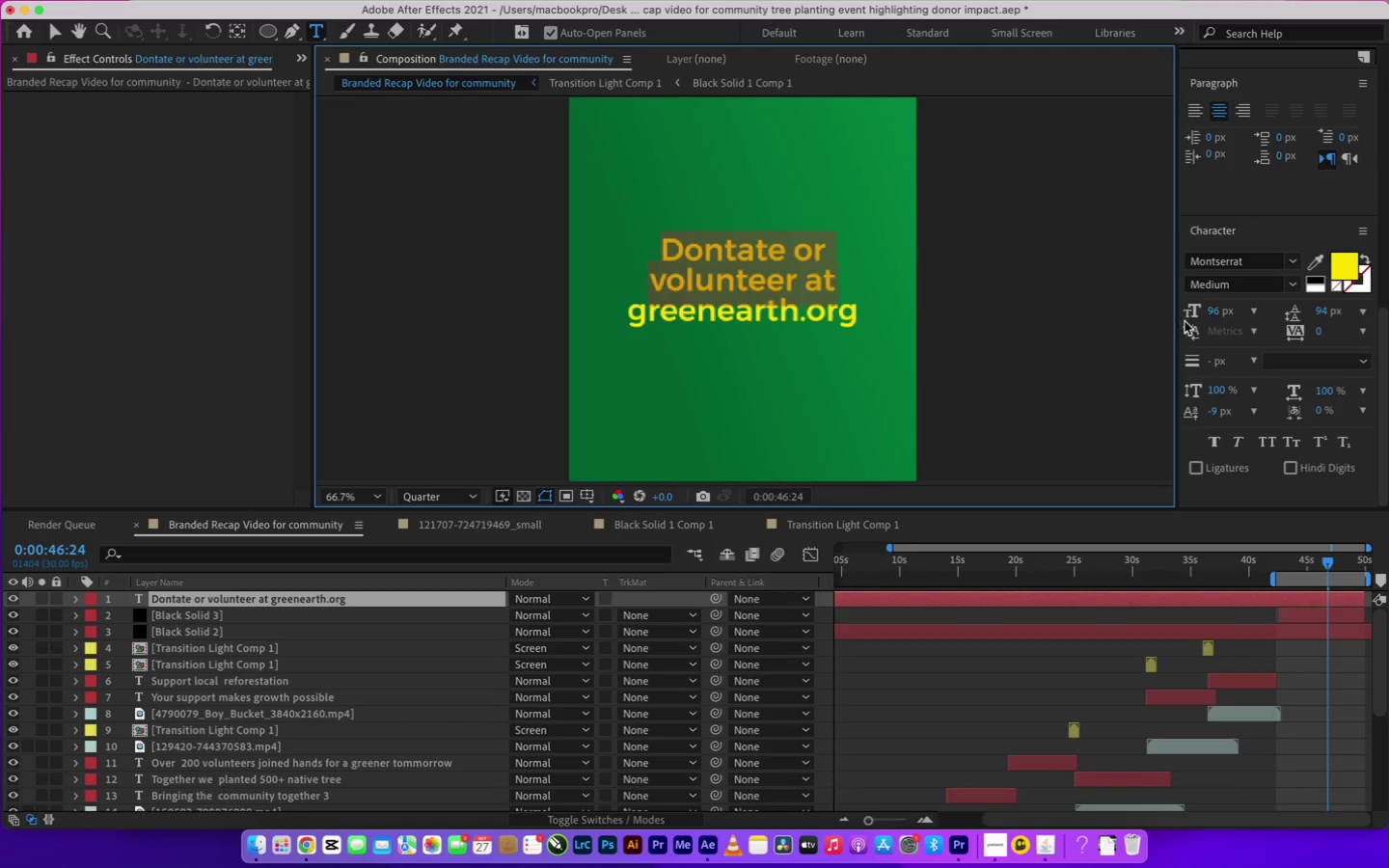 
left_click_drag(start_coordinate=[1213, 313], to_coordinate=[1184, 312])
 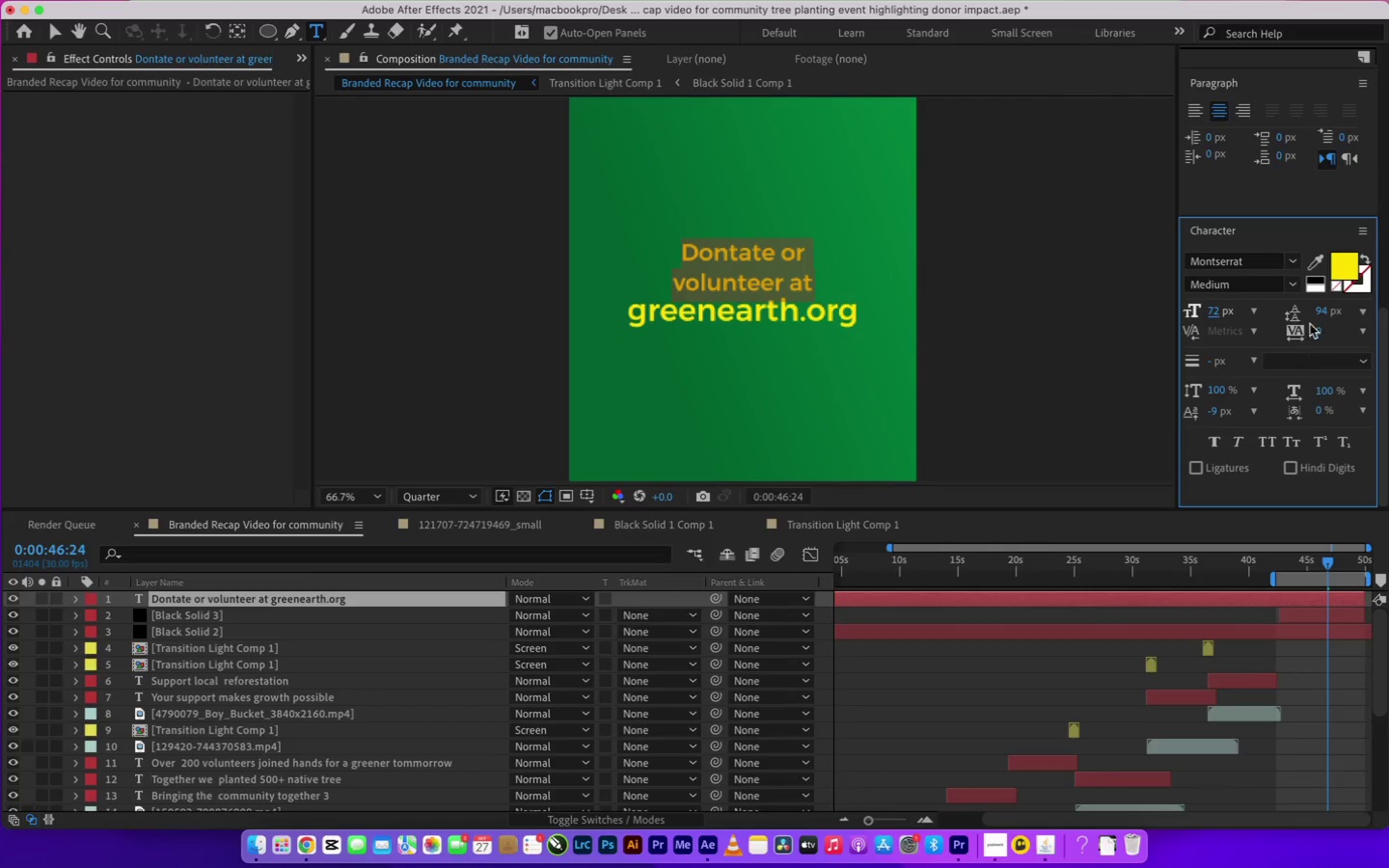 
left_click_drag(start_coordinate=[1319, 314], to_coordinate=[1283, 312])
 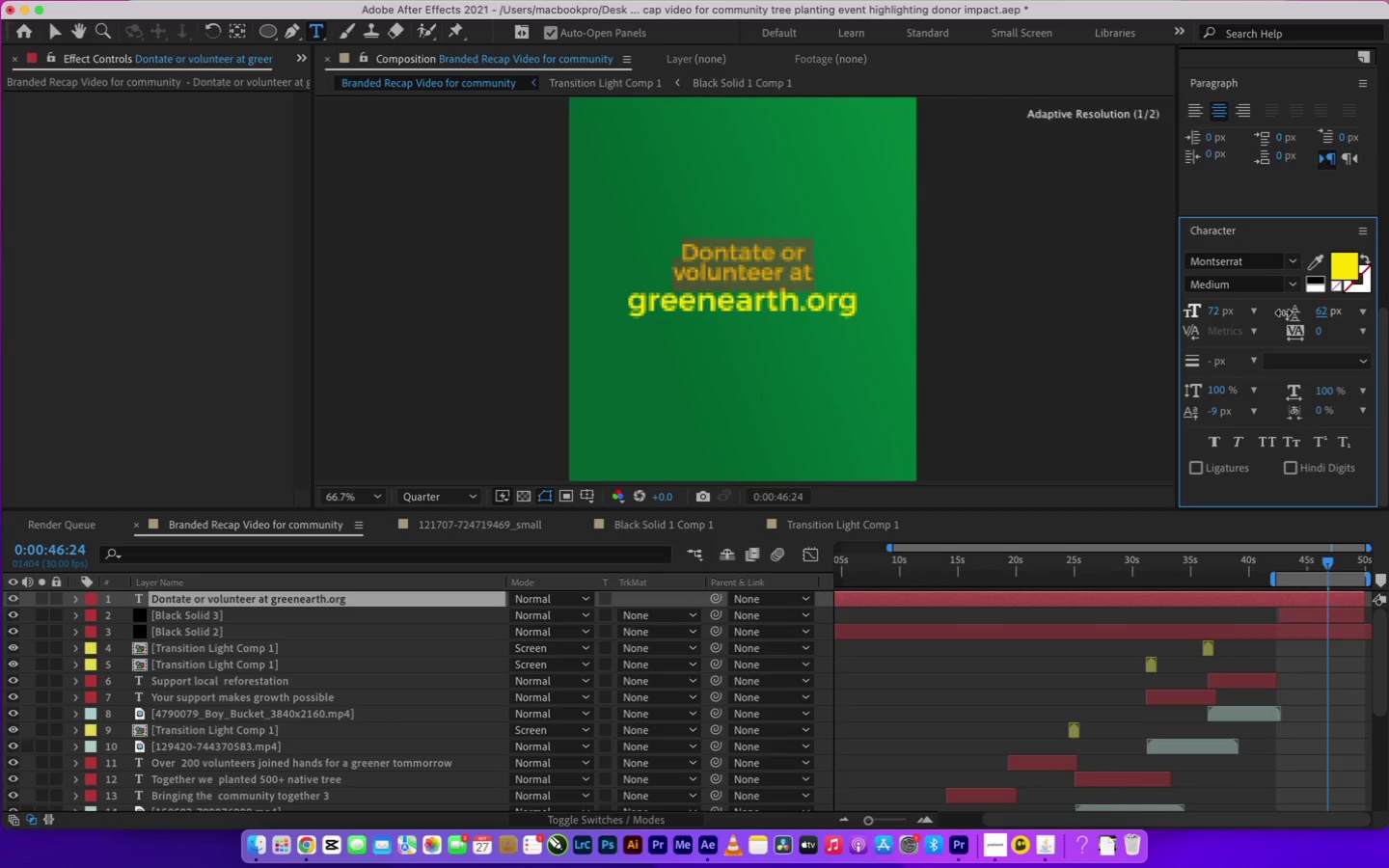 
mouse_move([1283, 323])
 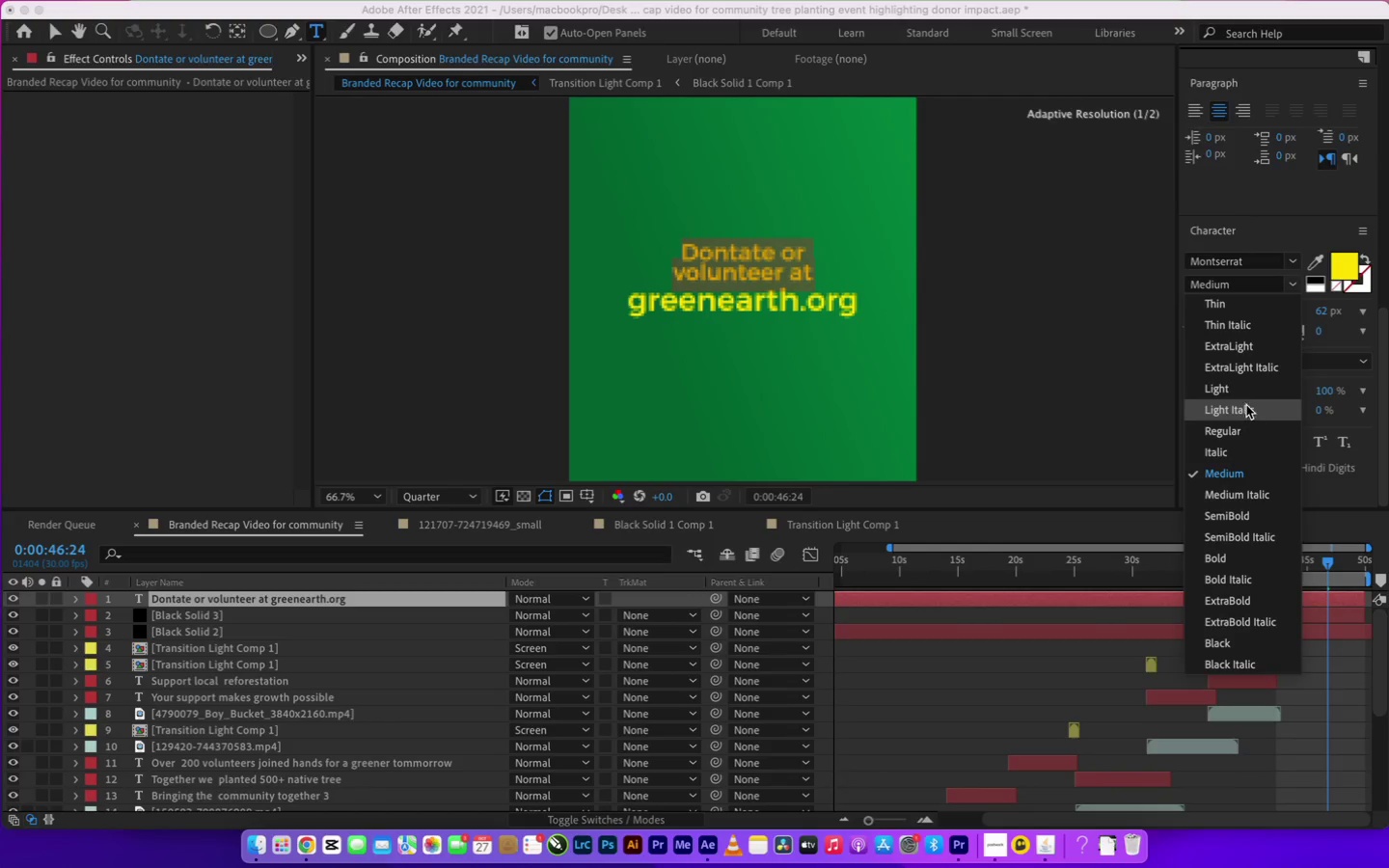 
left_click([1248, 393])
 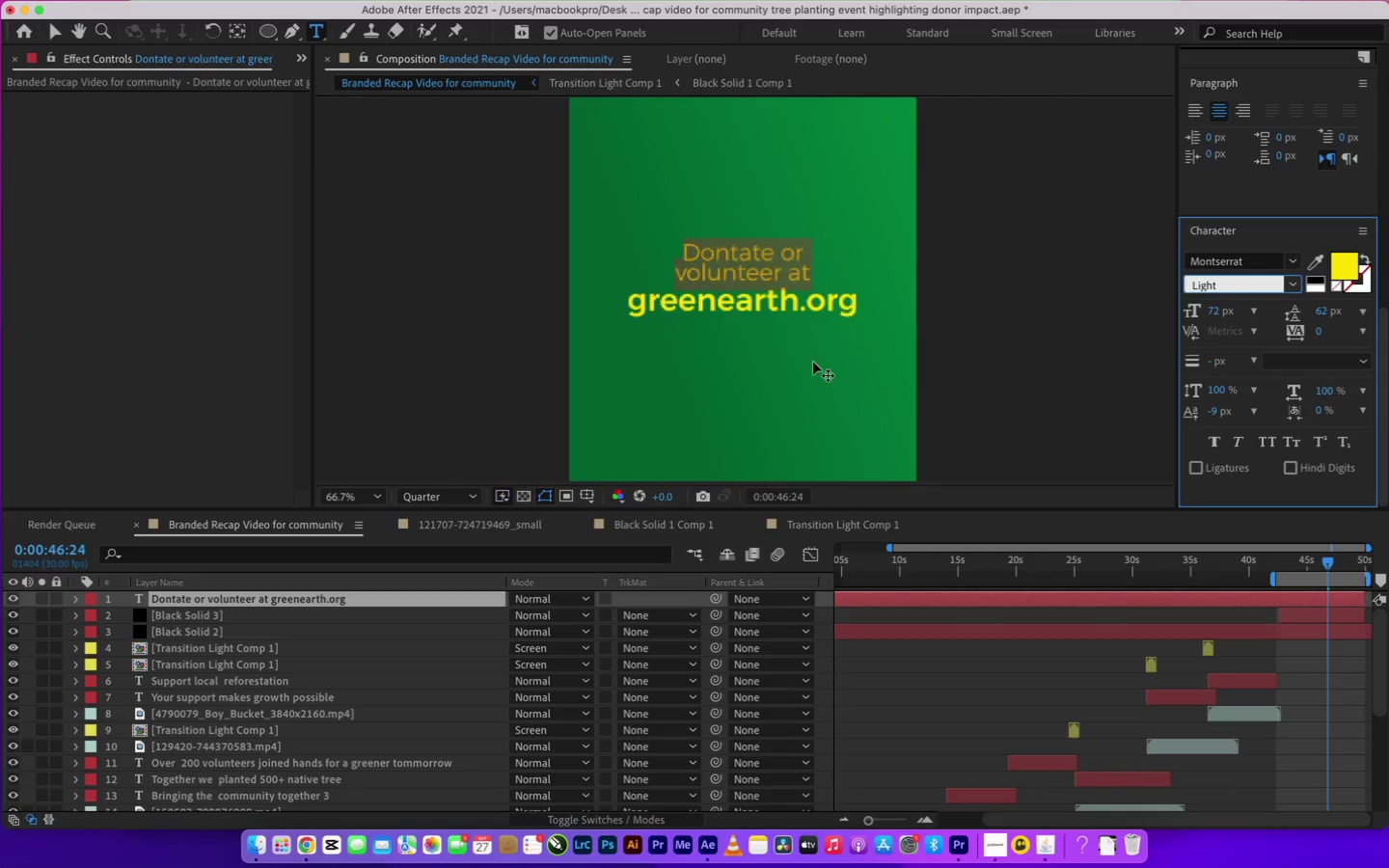 
left_click([827, 305])
 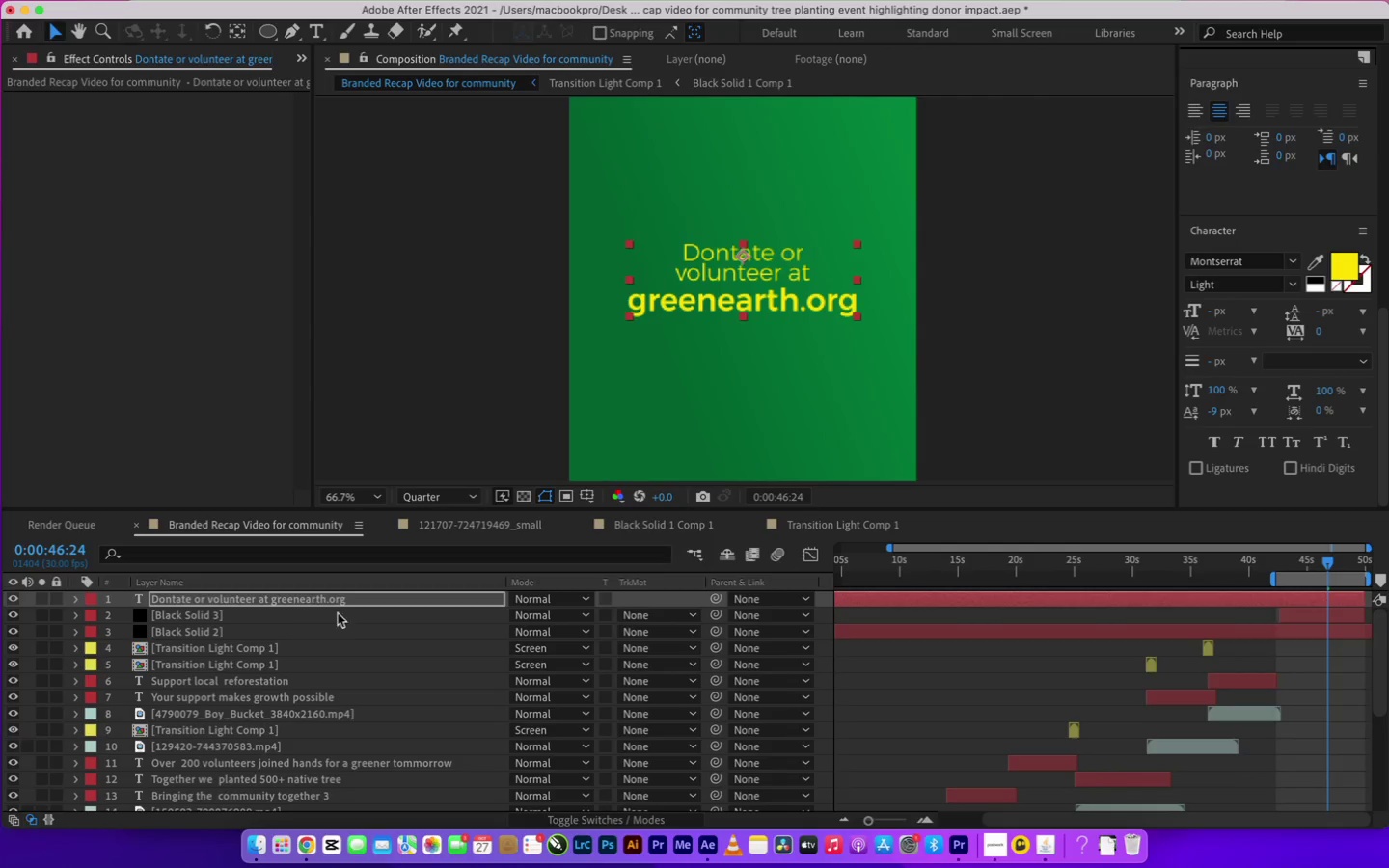 
wait(5.02)
 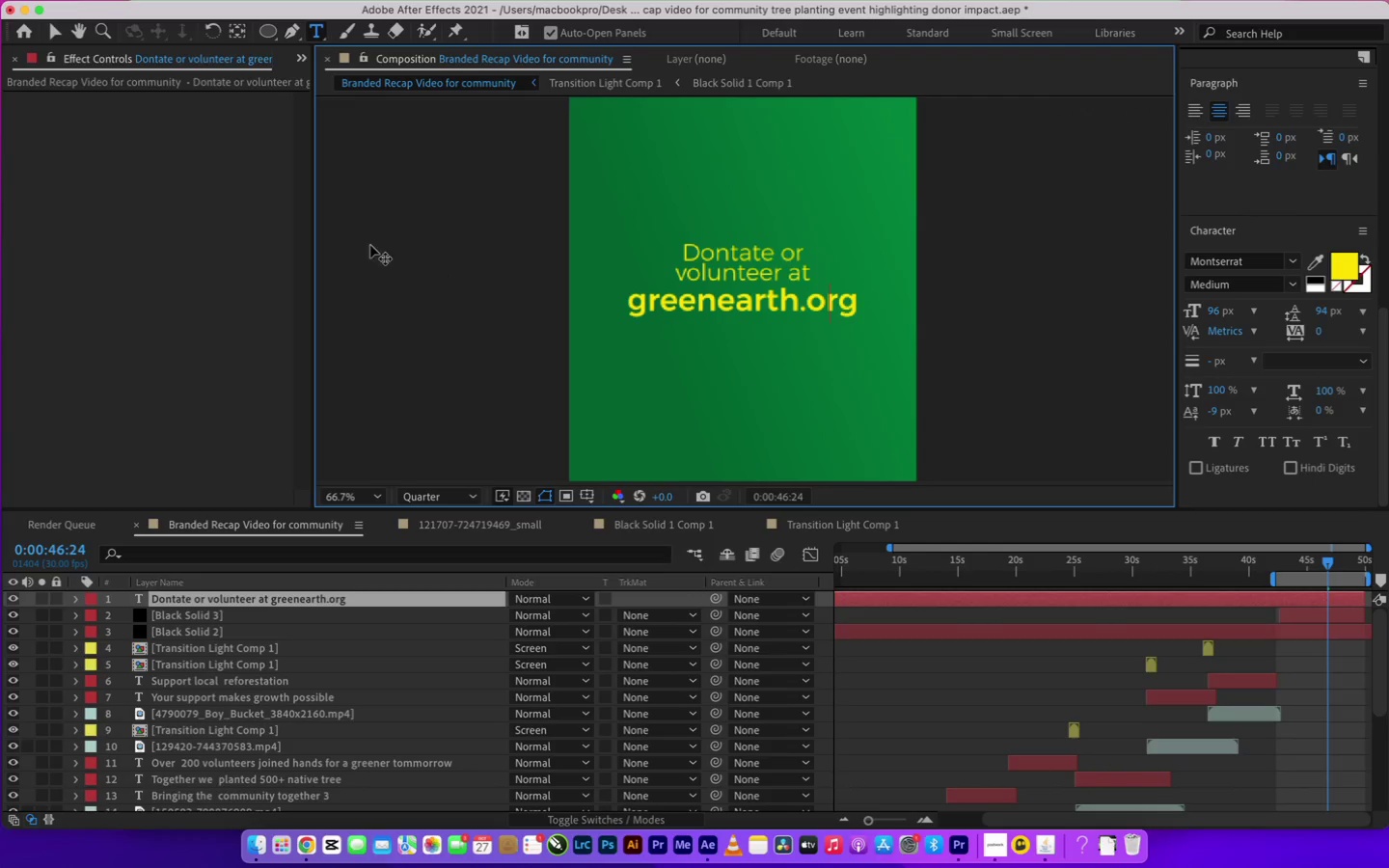 
left_click([78, 599])
 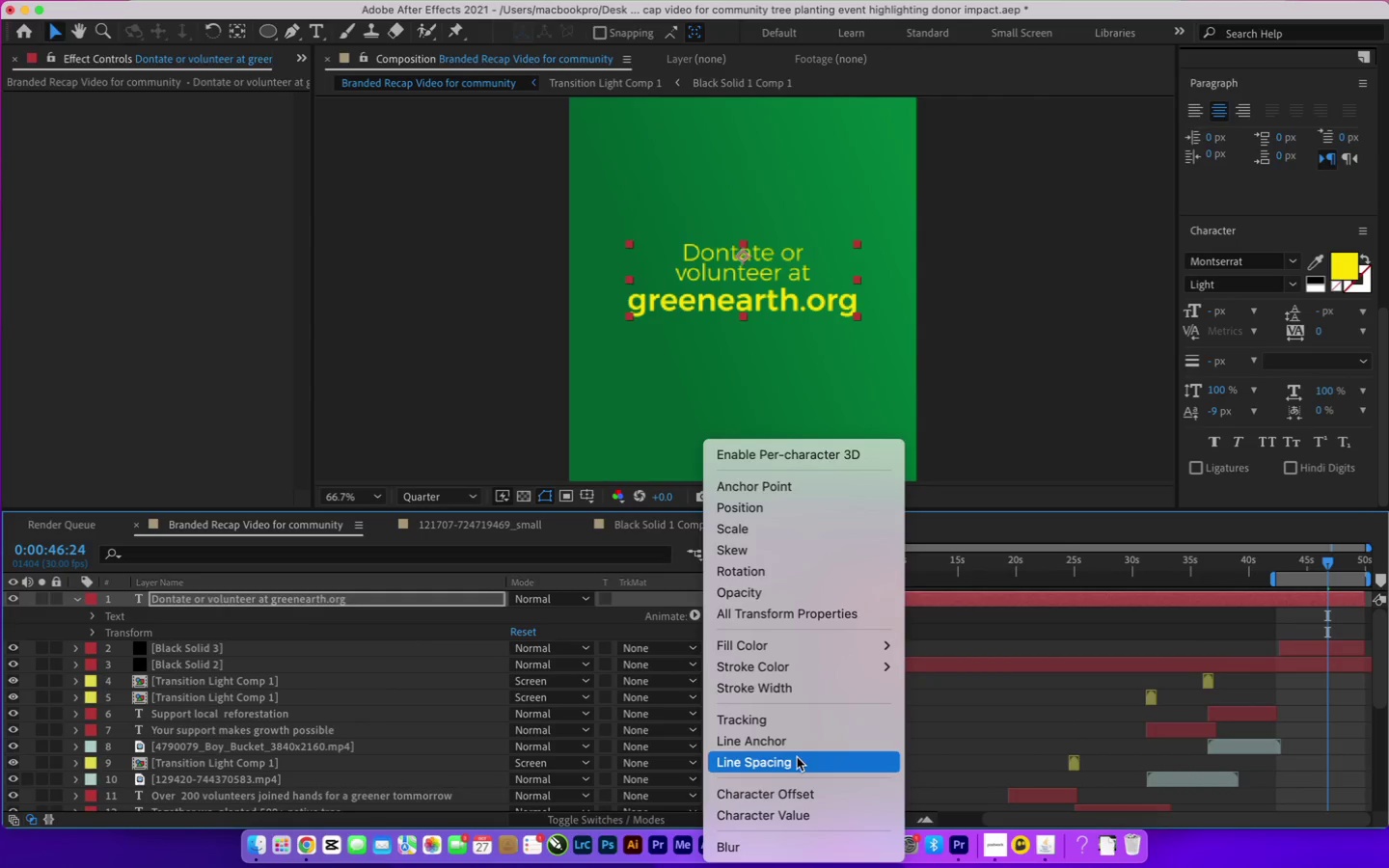 
wait(9.63)
 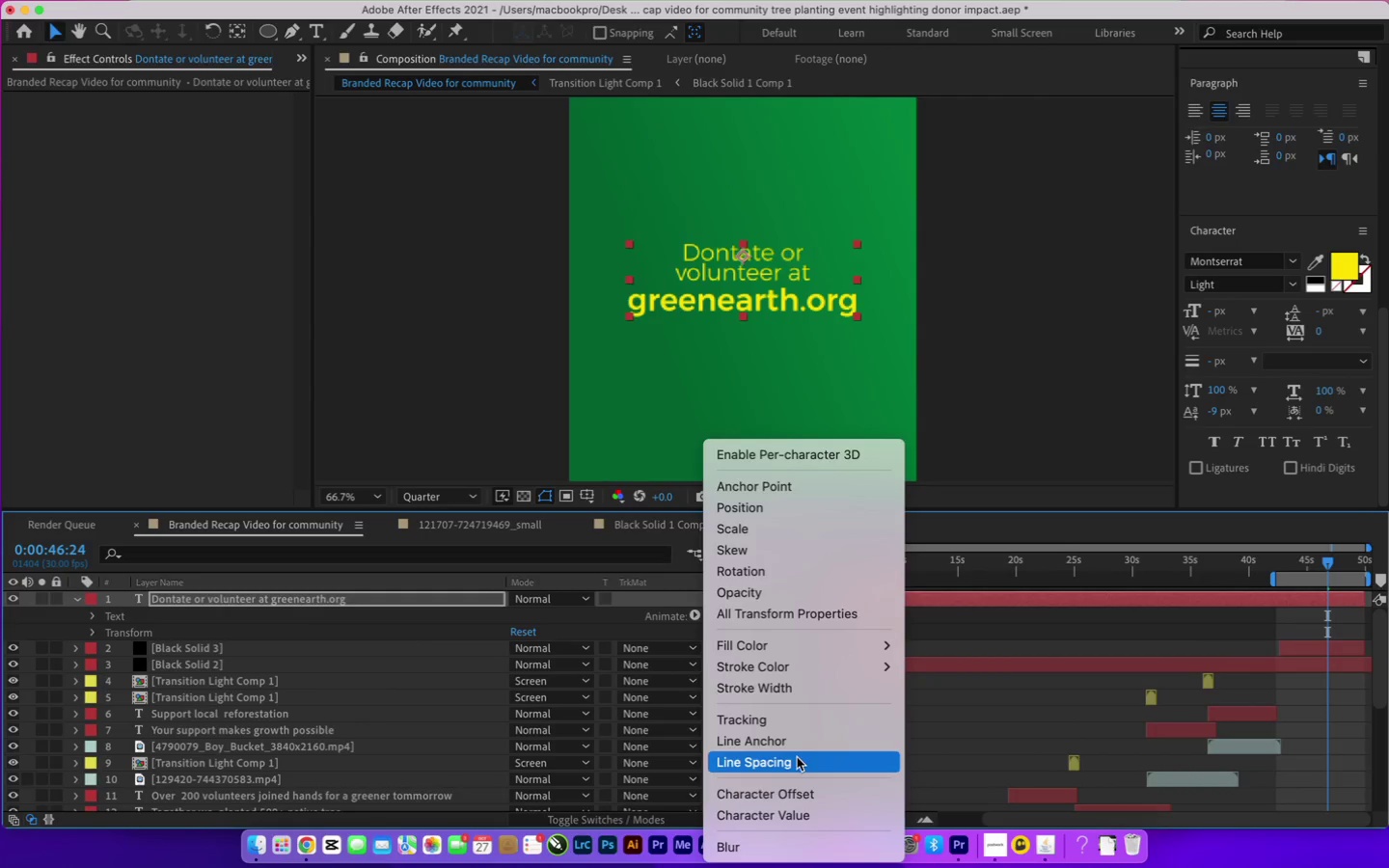 
left_click([810, 512])
 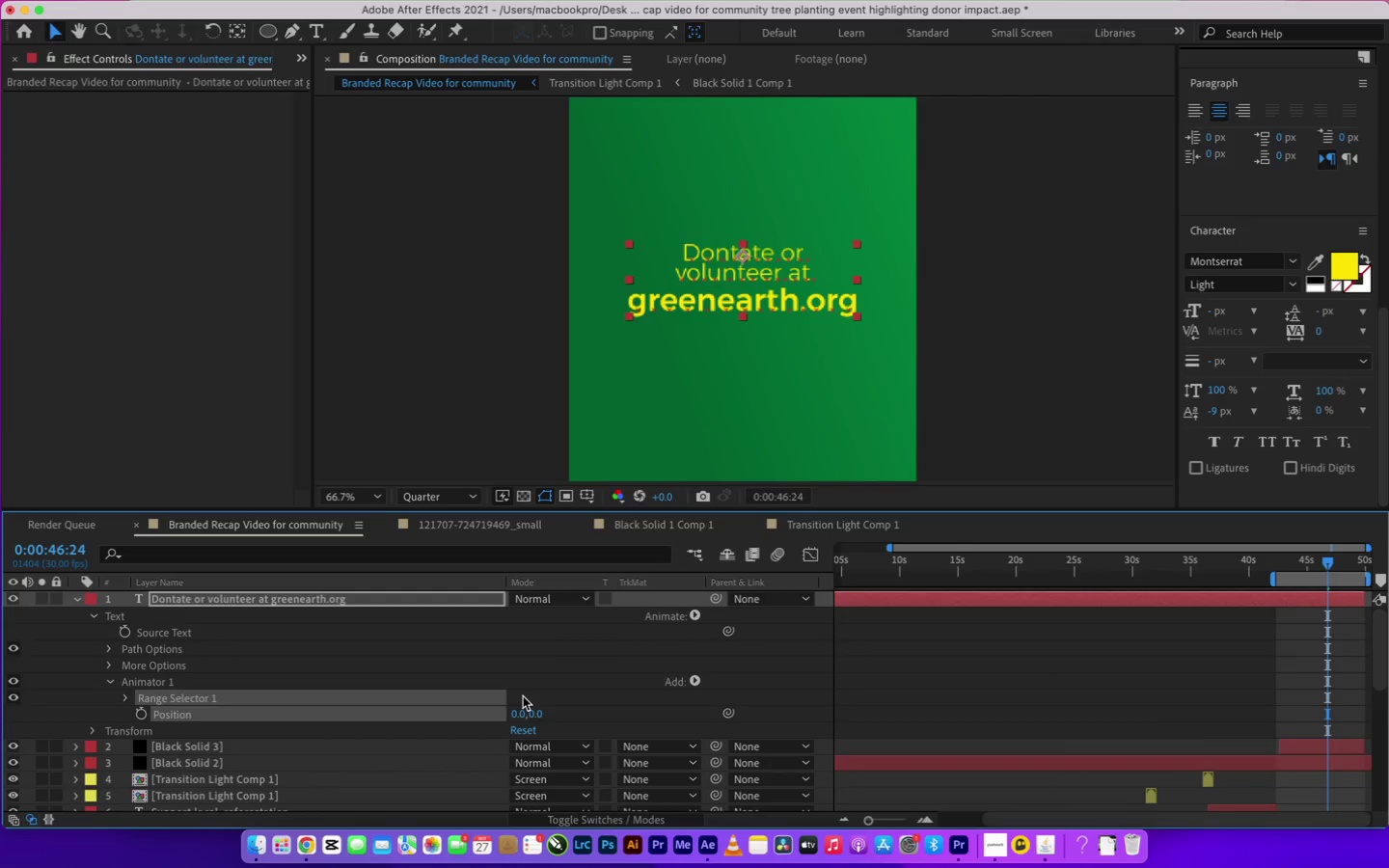 
left_click_drag(start_coordinate=[533, 711], to_coordinate=[513, 711])
 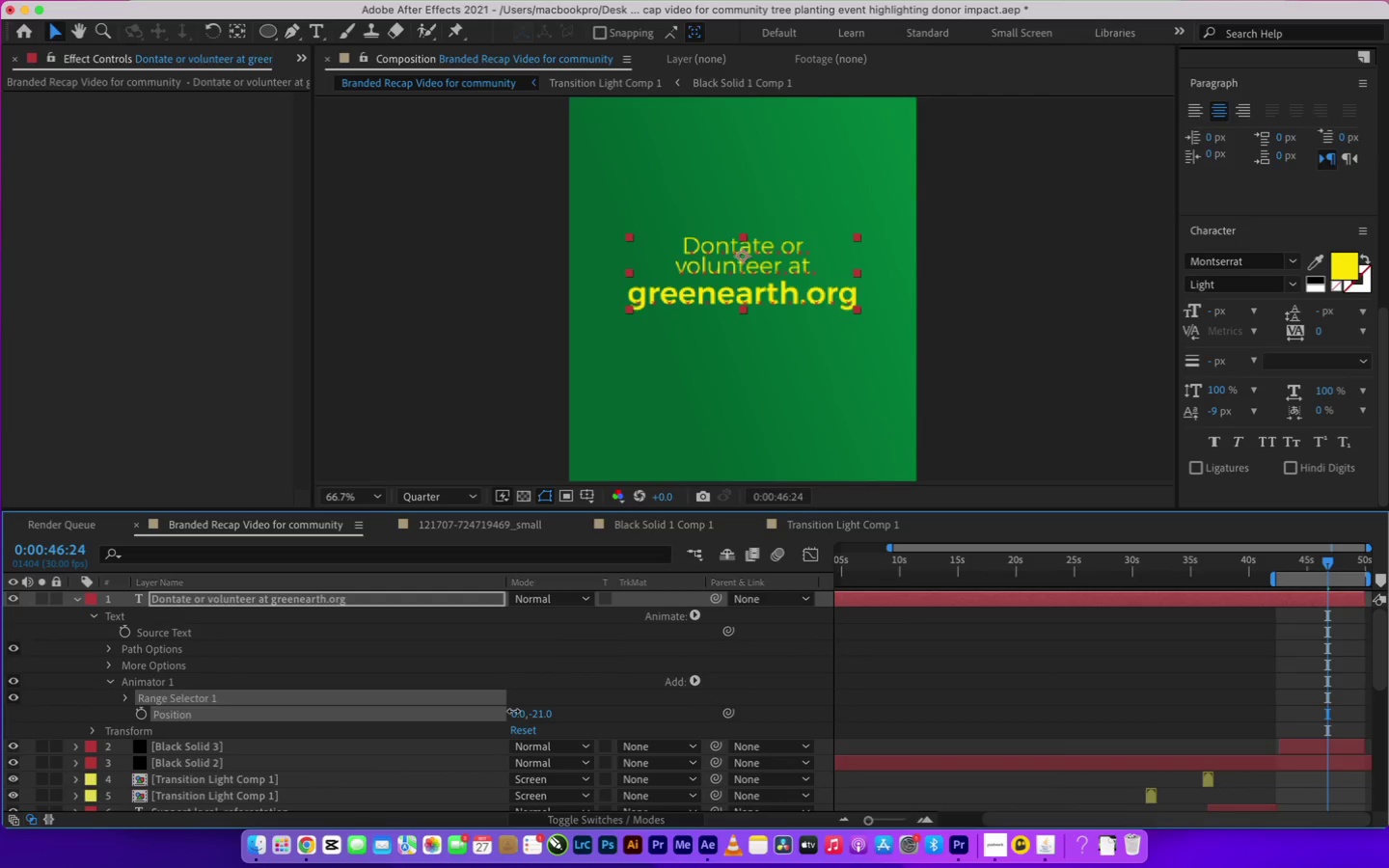 
key(Meta+CommandLeft)
 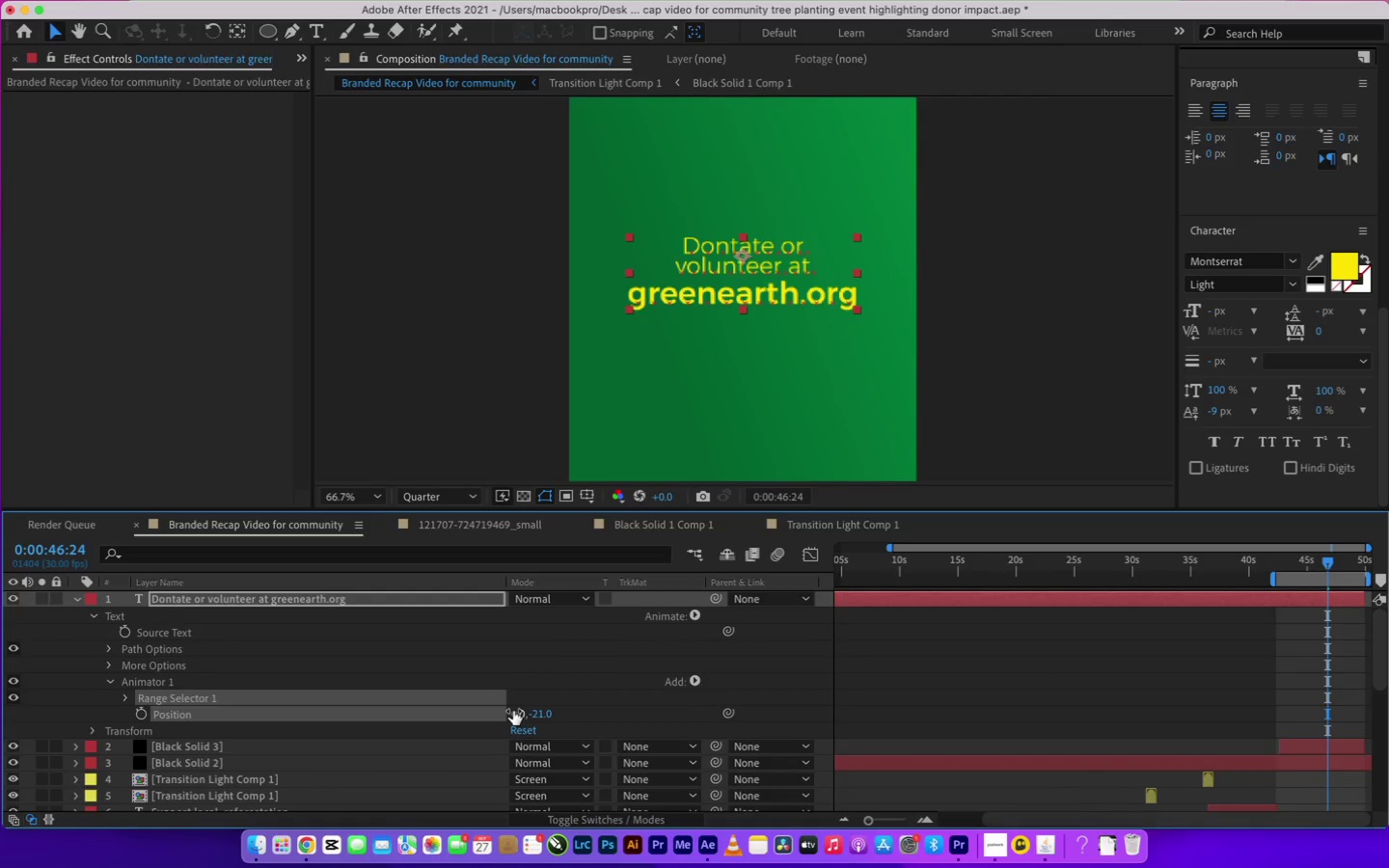 
key(Meta+Z)
 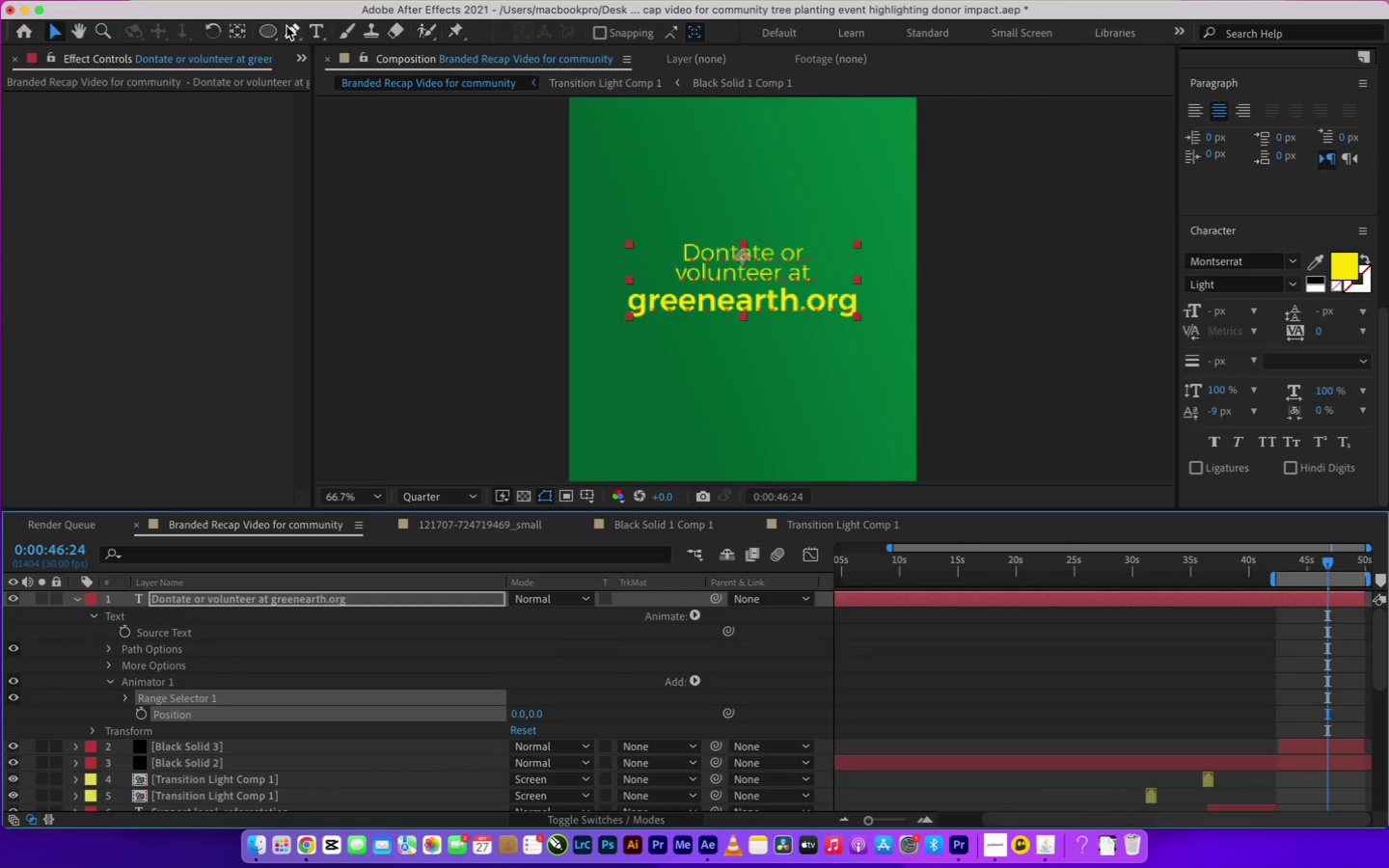 
left_click_drag(start_coordinate=[275, 30], to_coordinate=[317, 38])
 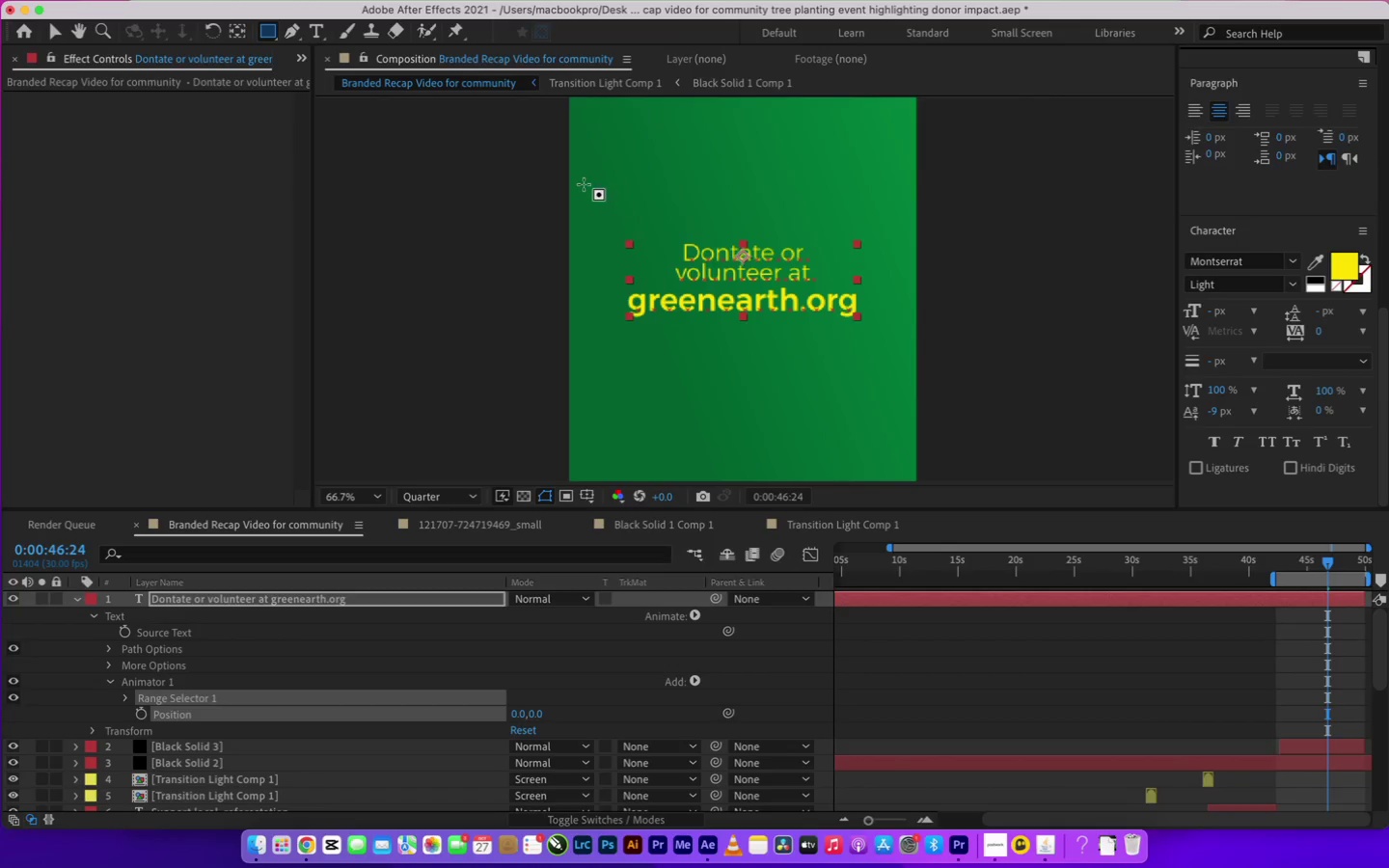 
scroll: coordinate [735, 205], scroll_direction: down, amount: 1.0
 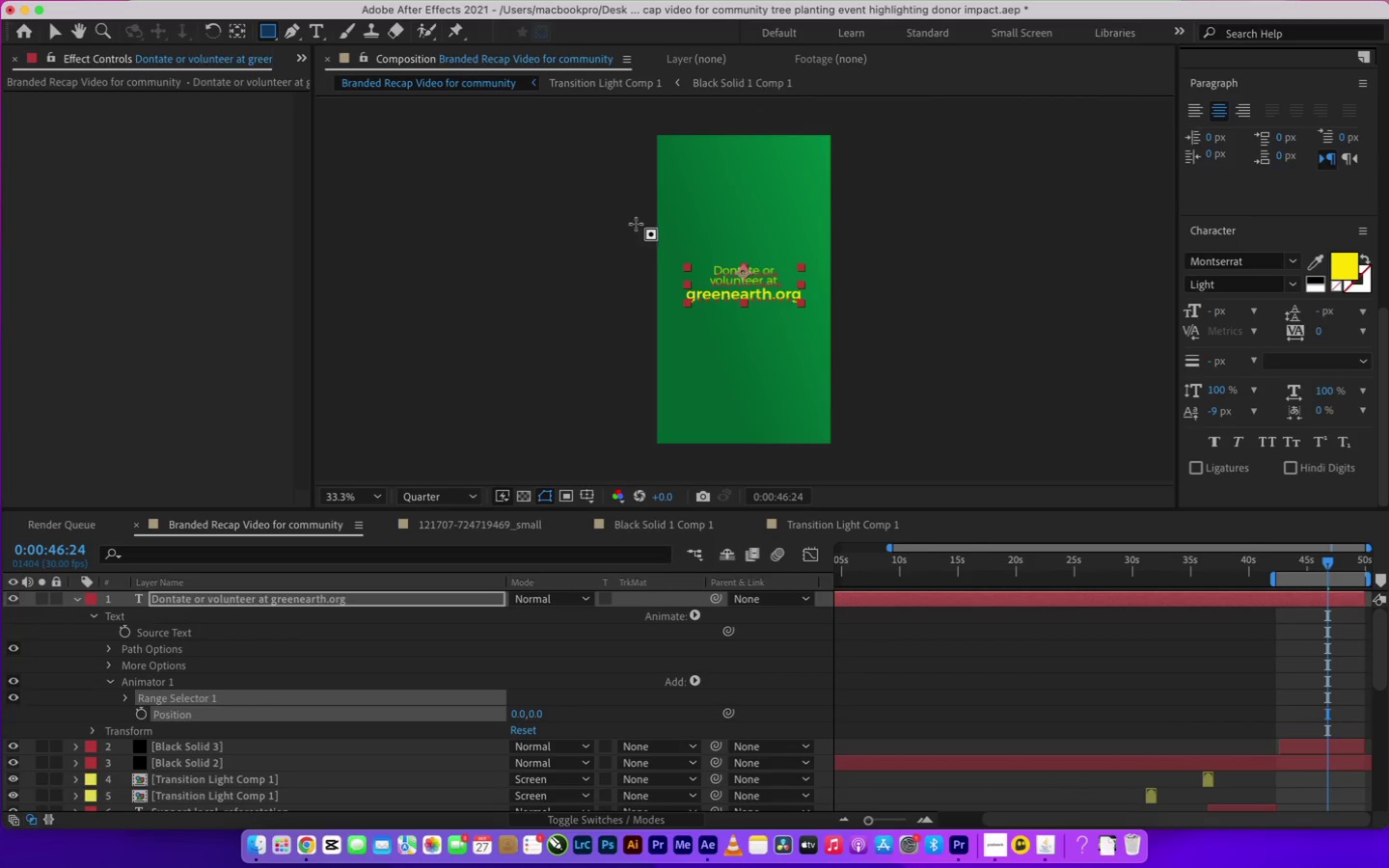 
left_click_drag(start_coordinate=[638, 255], to_coordinate=[879, 159])
 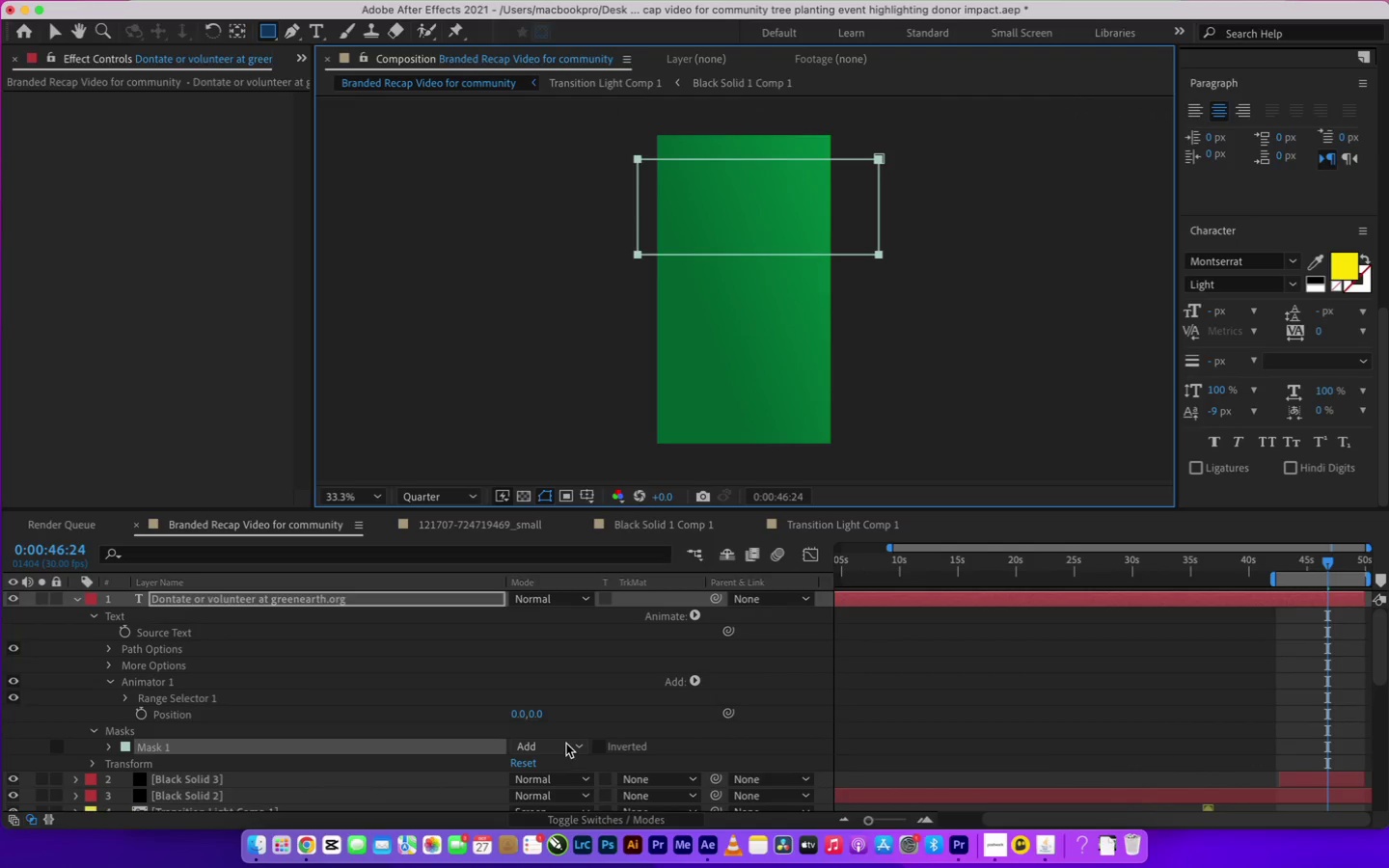 
left_click([582, 748])
 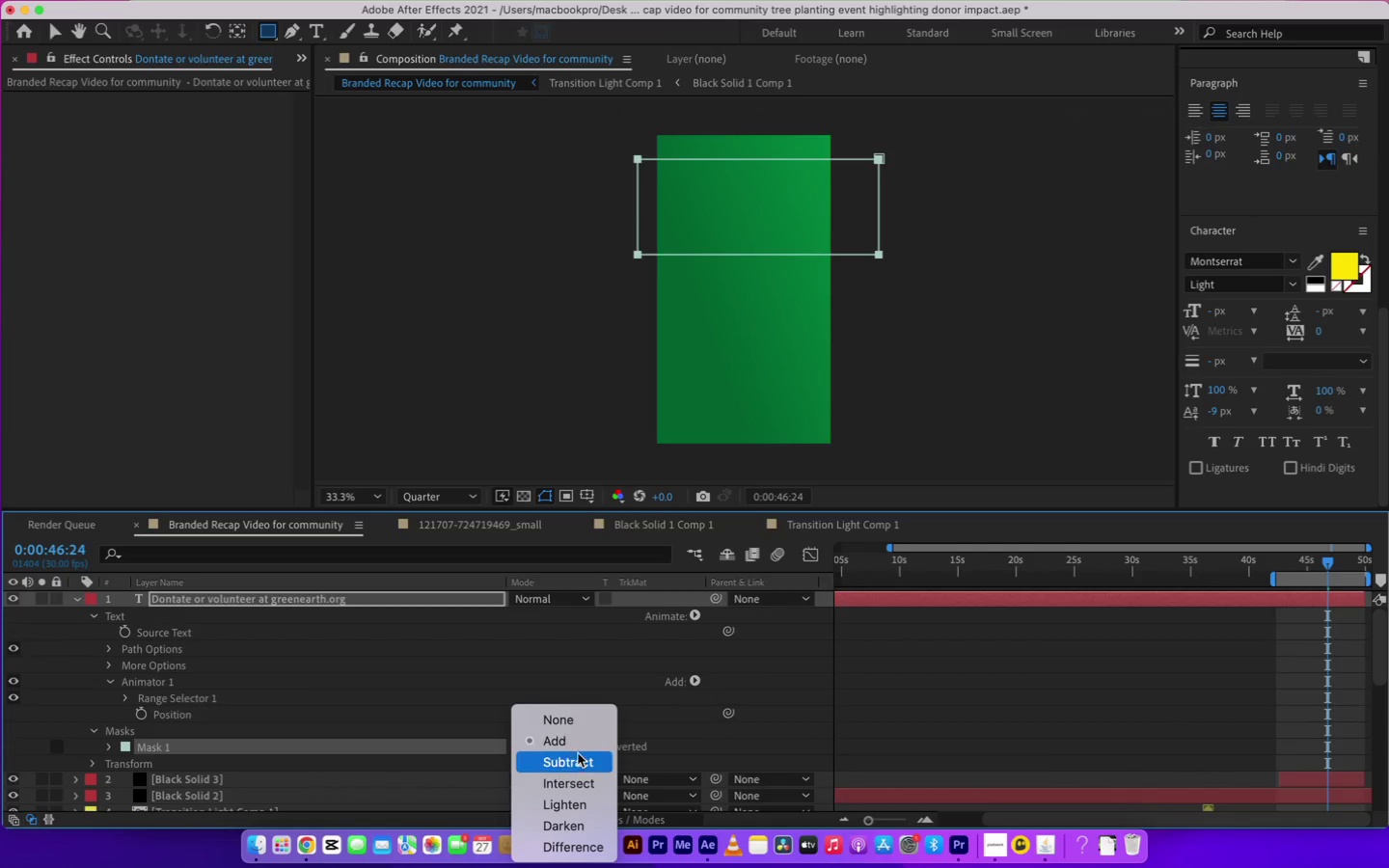 
left_click([573, 761])
 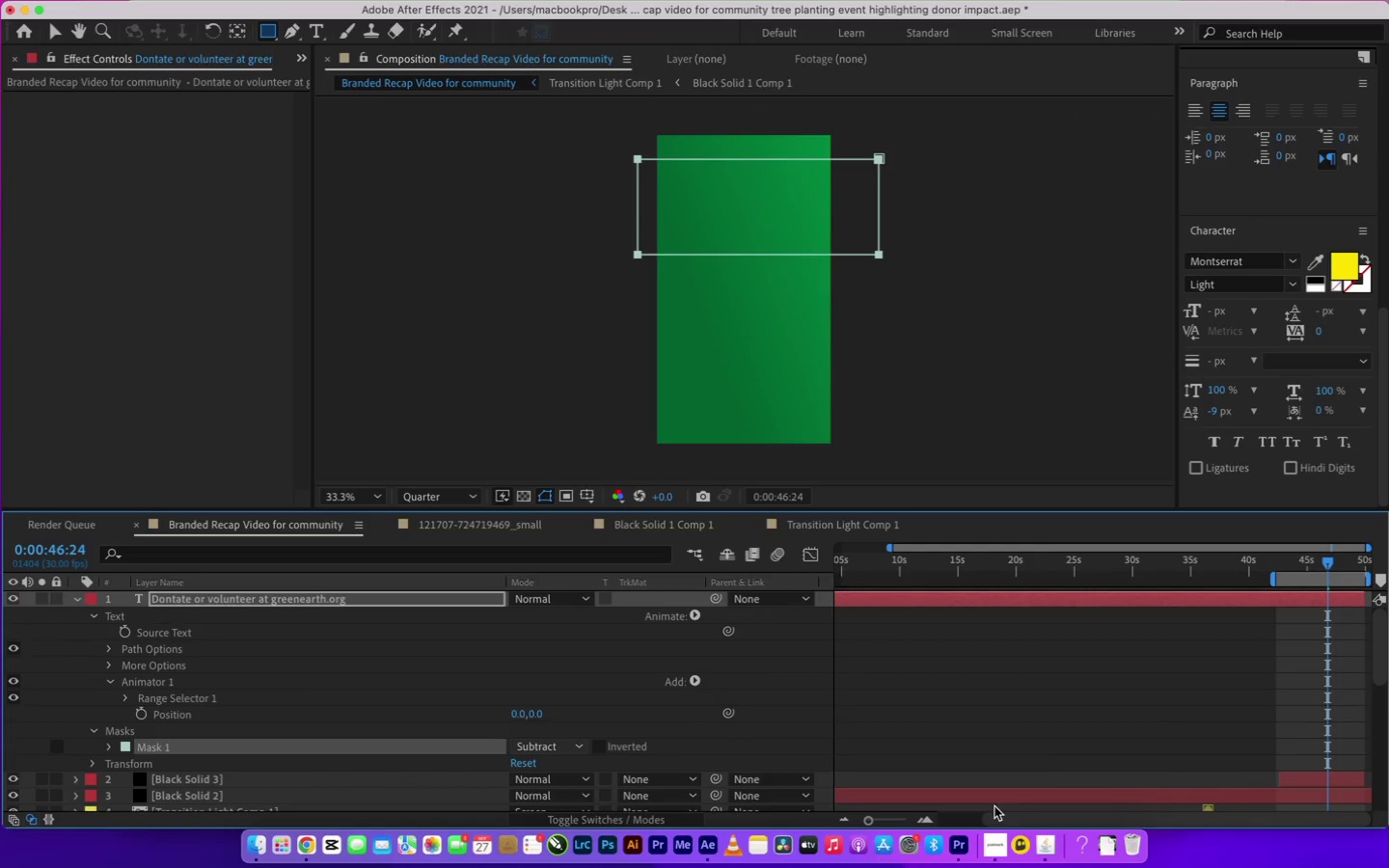 
left_click([995, 832])